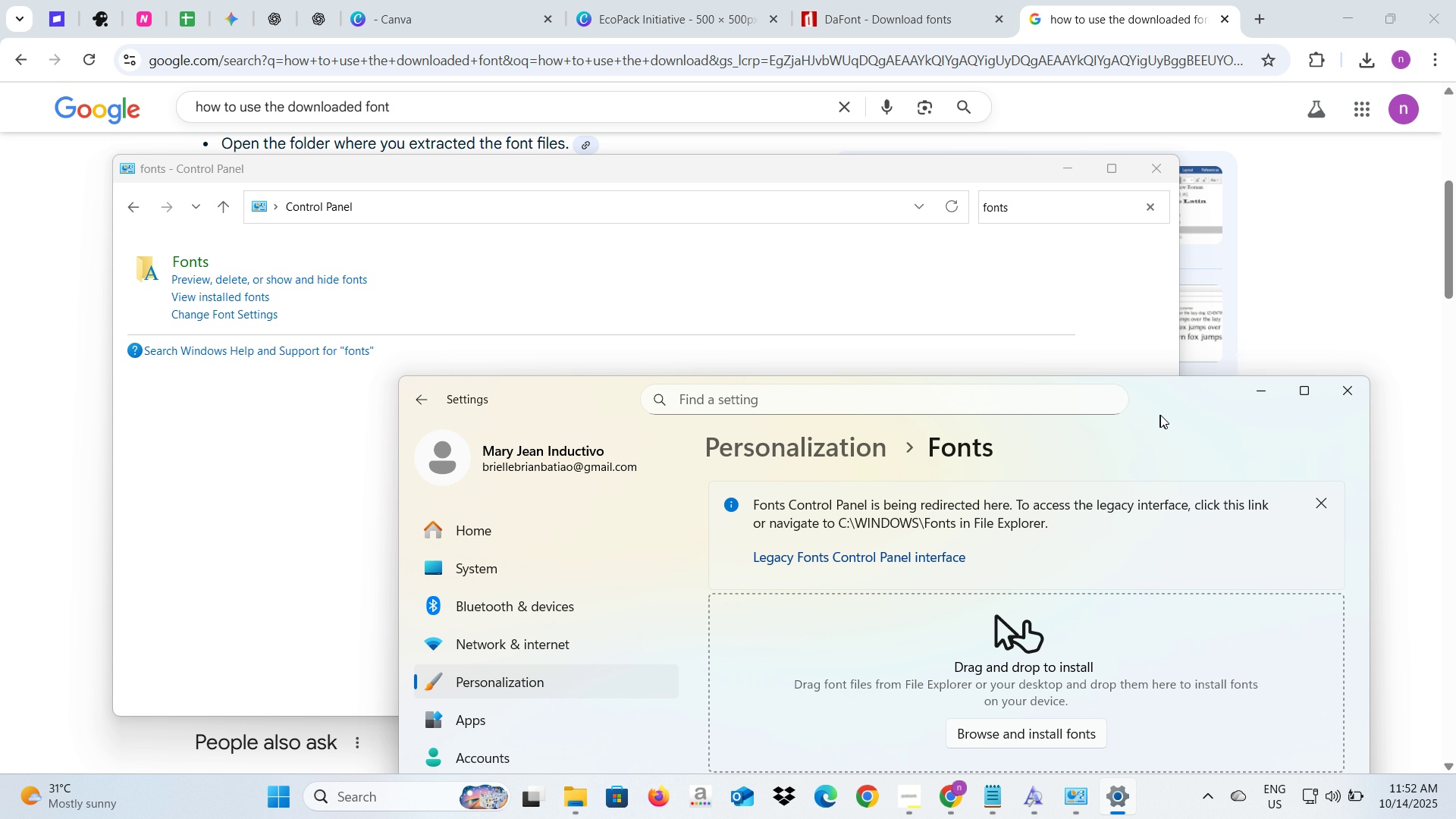 
left_click_drag(start_coordinate=[1156, 407], to_coordinate=[865, 139])
 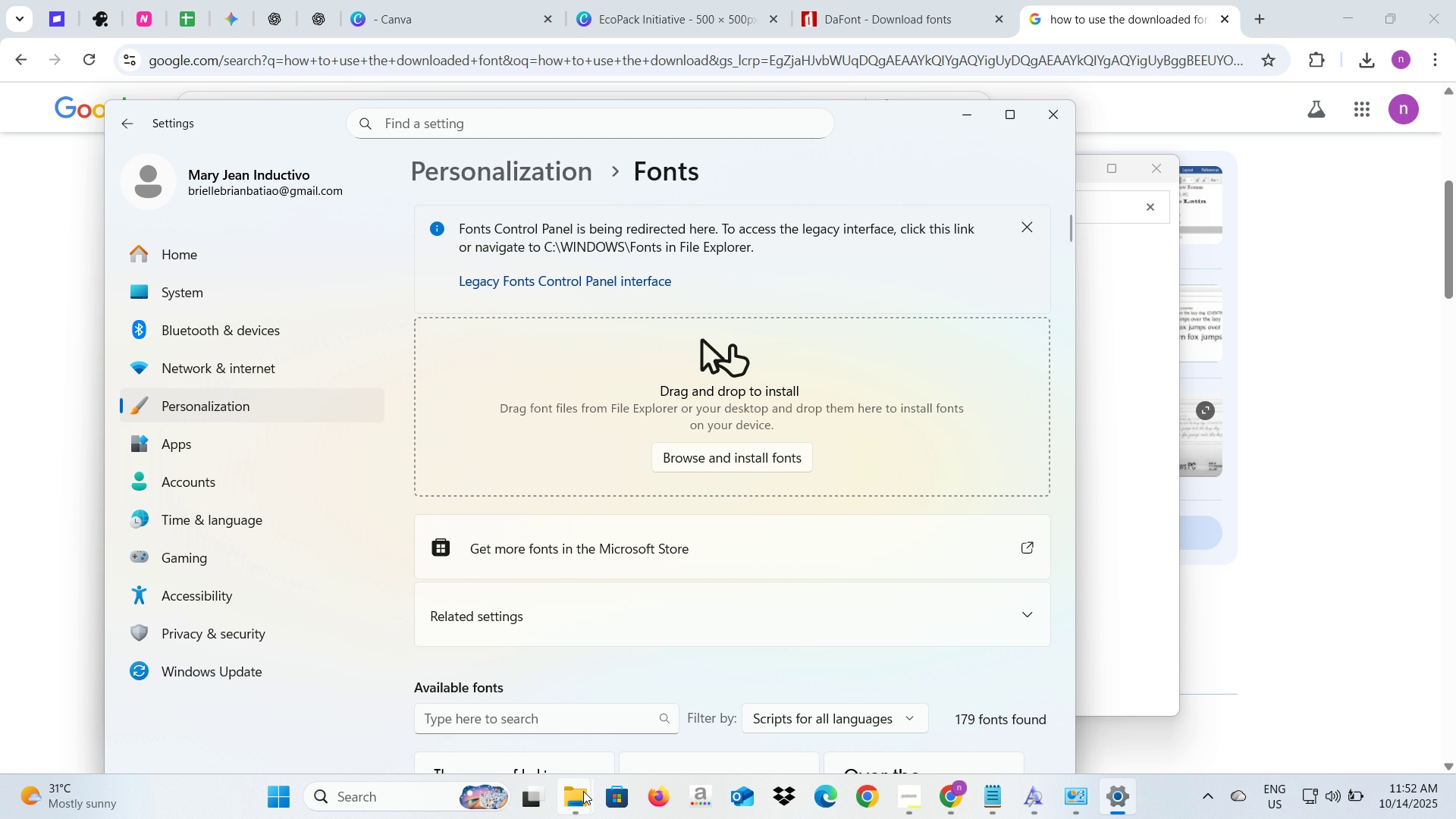 
left_click([579, 814])
 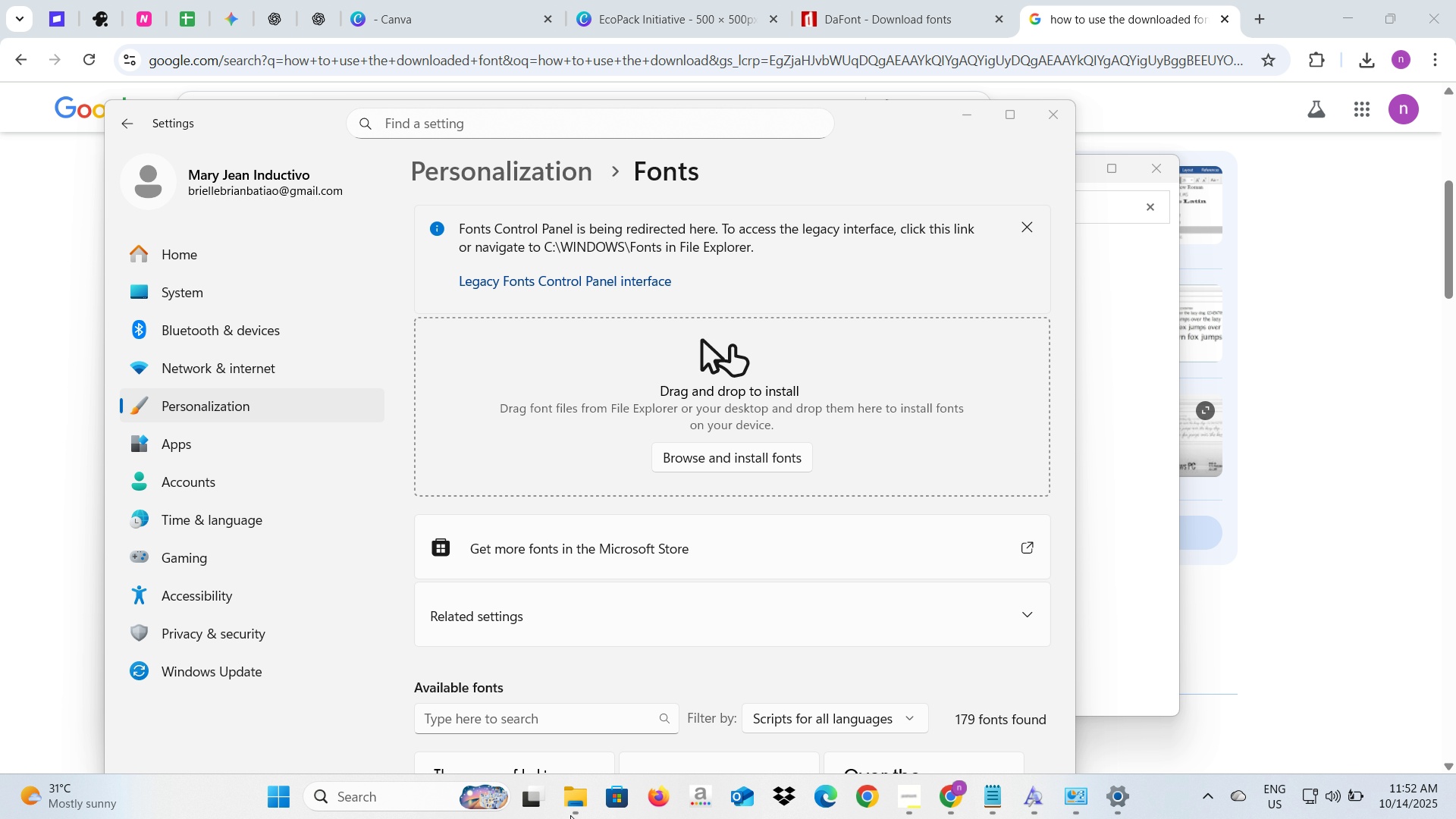 
left_click([576, 802])
 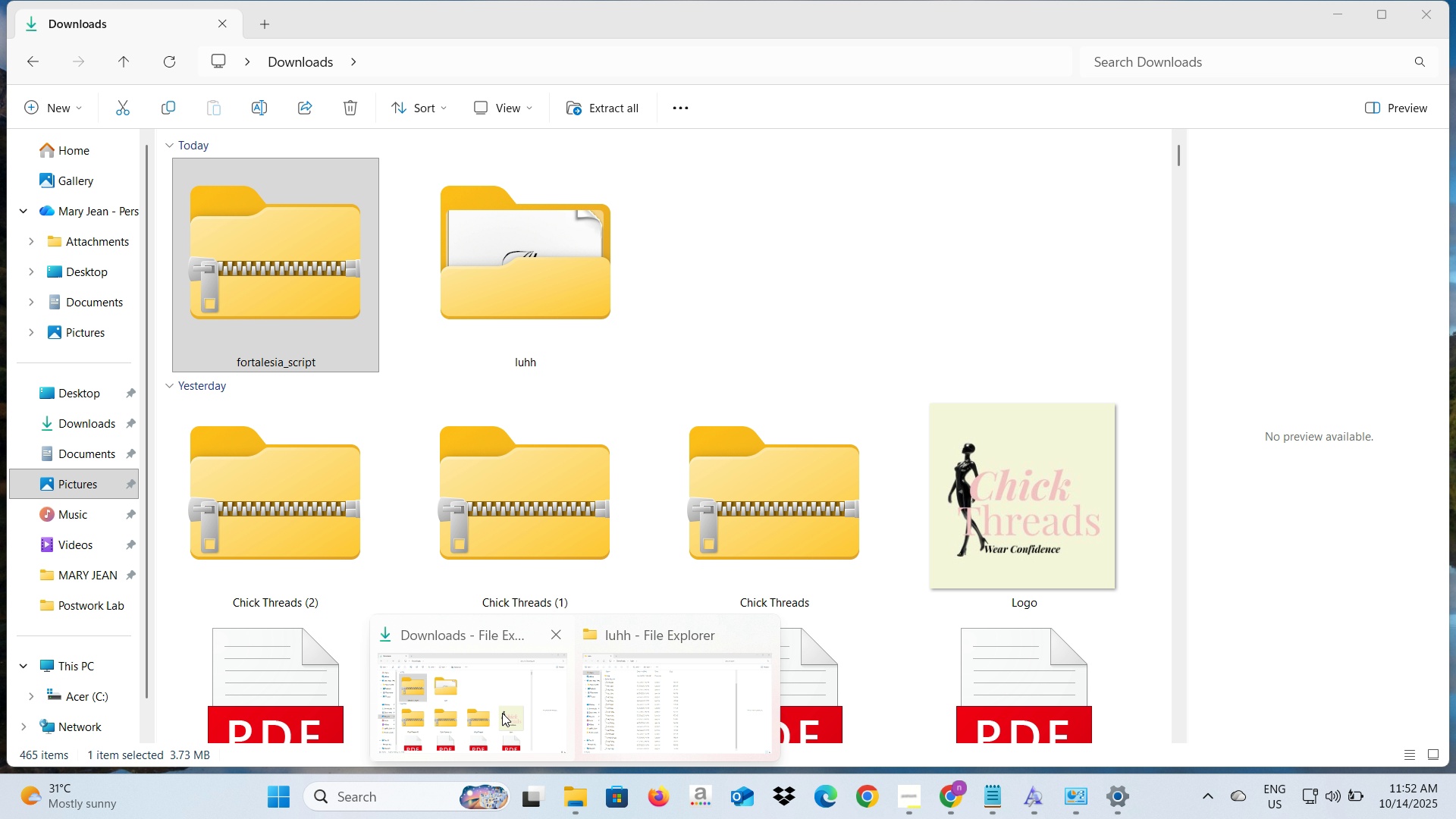 
left_click([502, 713])
 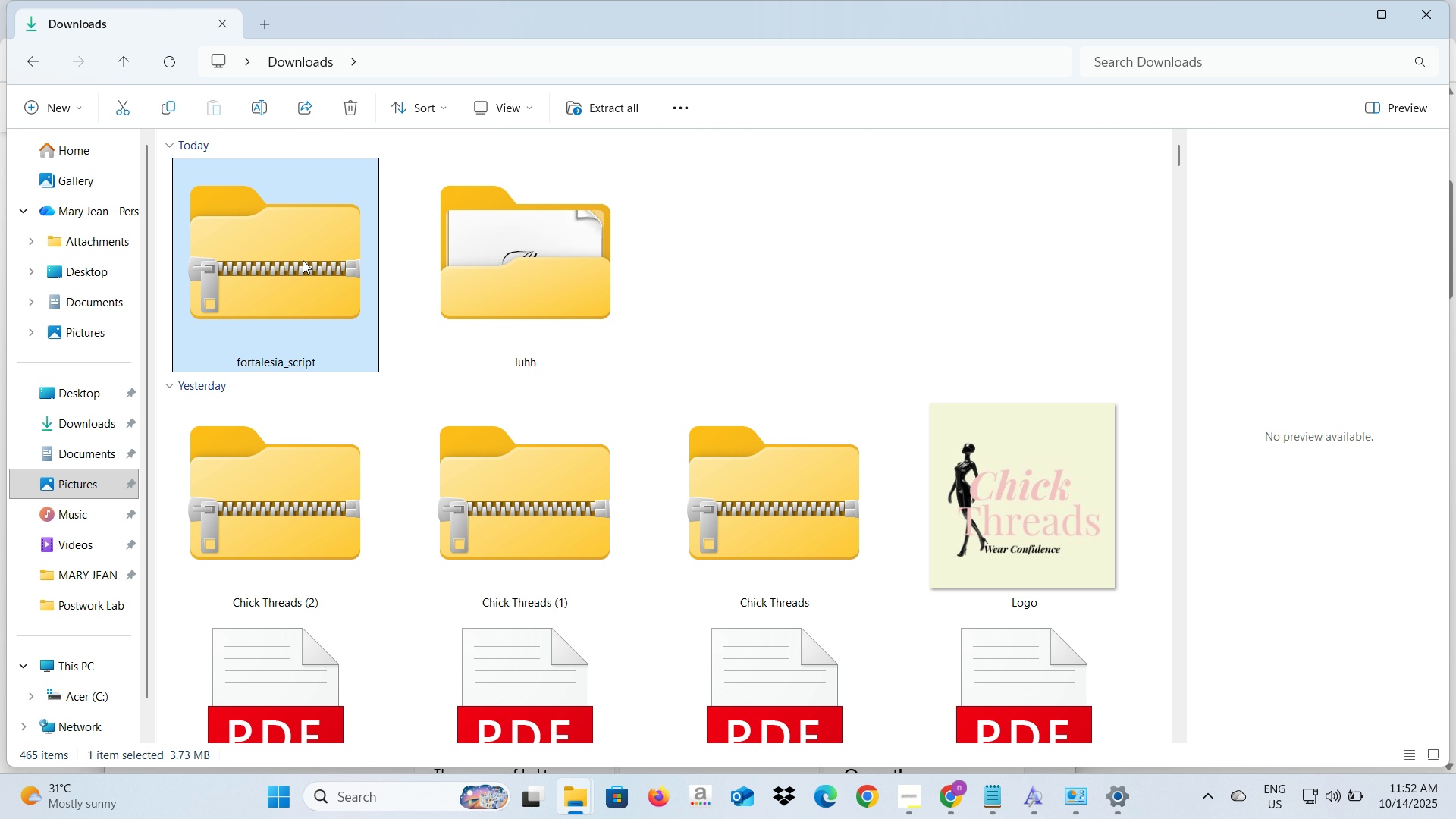 
left_click_drag(start_coordinate=[301, 260], to_coordinate=[686, 396])
 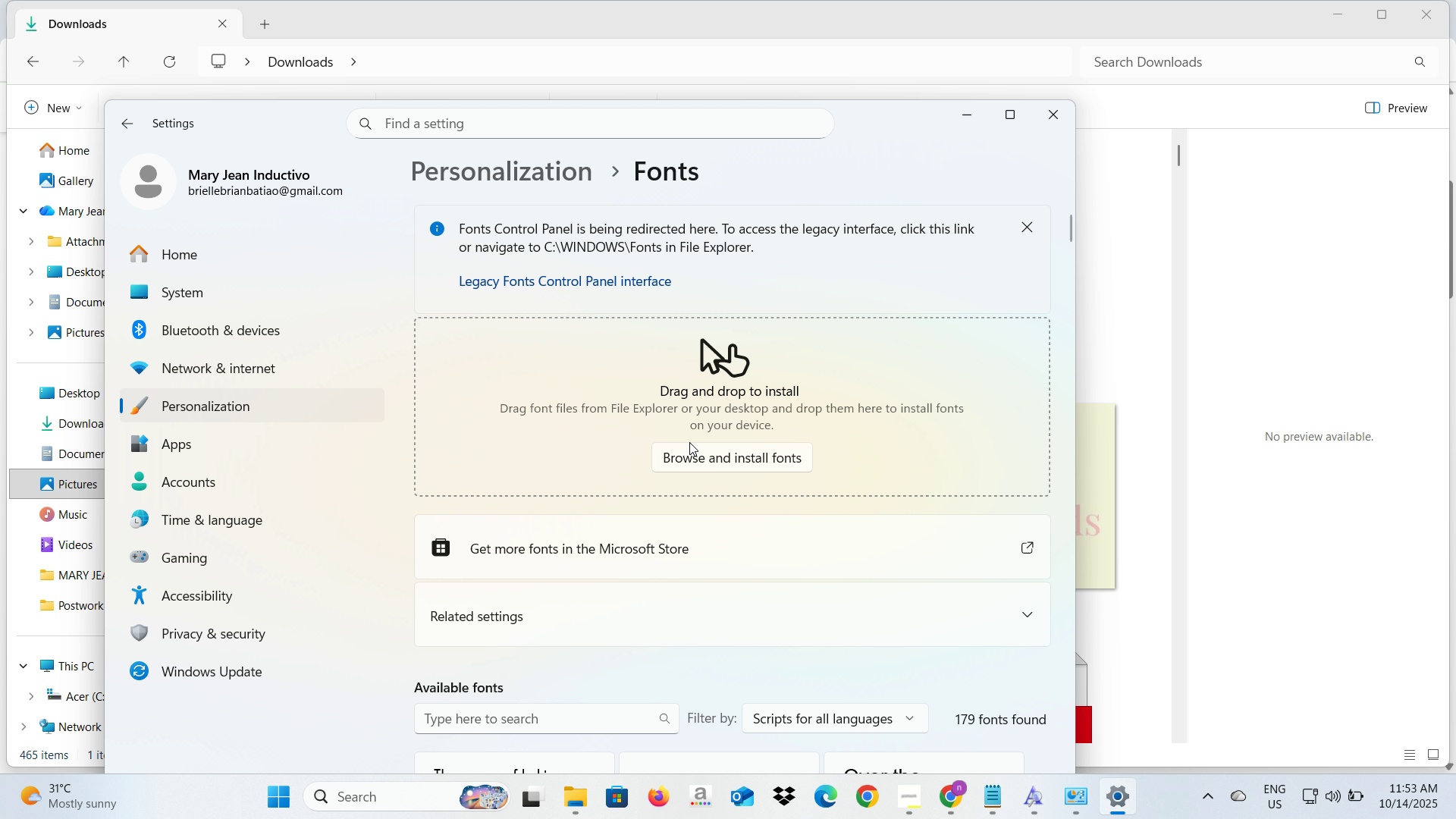 
left_click([692, 457])
 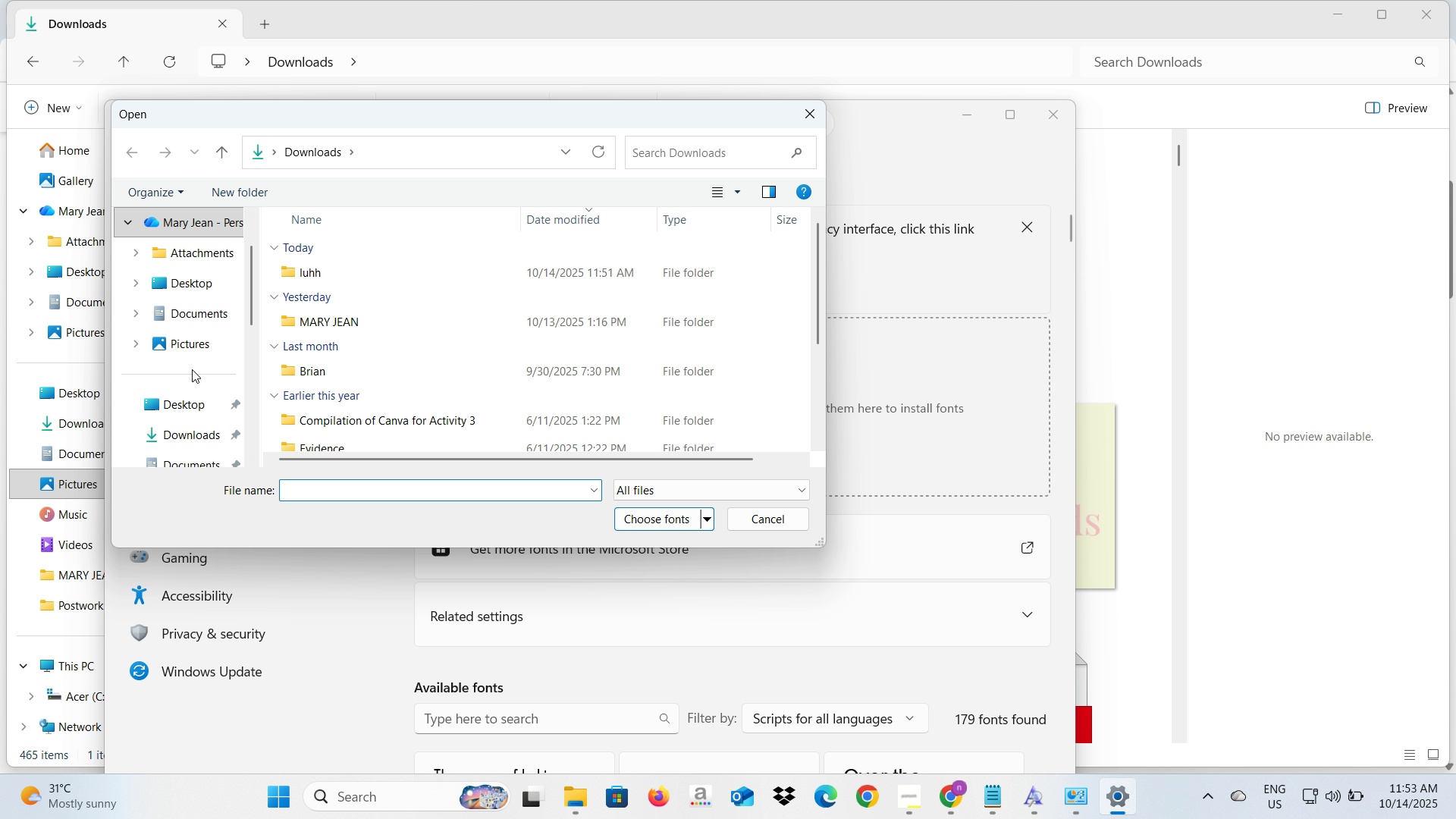 
left_click([195, 429])
 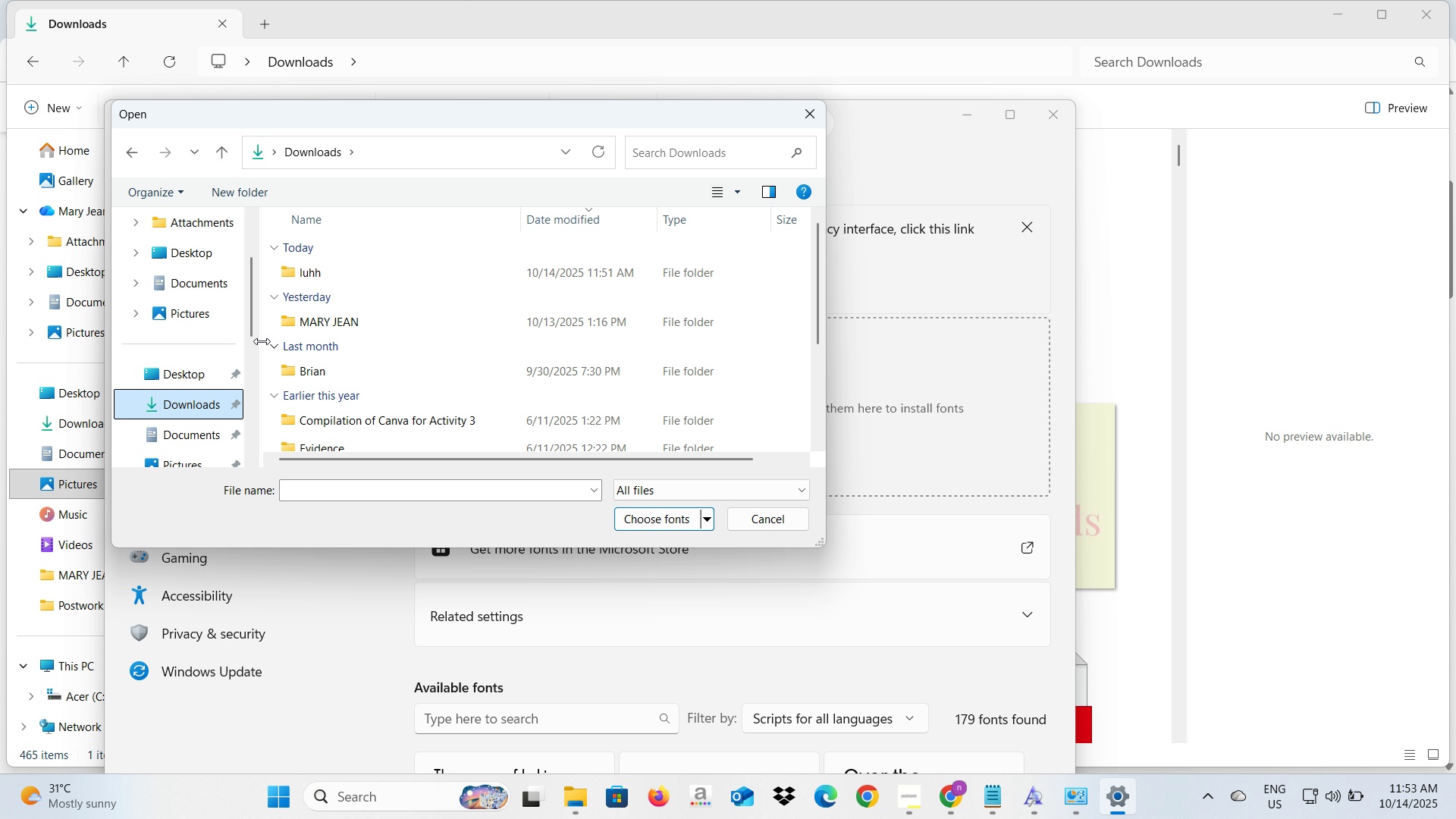 
scroll: coordinate [198, 315], scroll_direction: up, amount: 2.0
 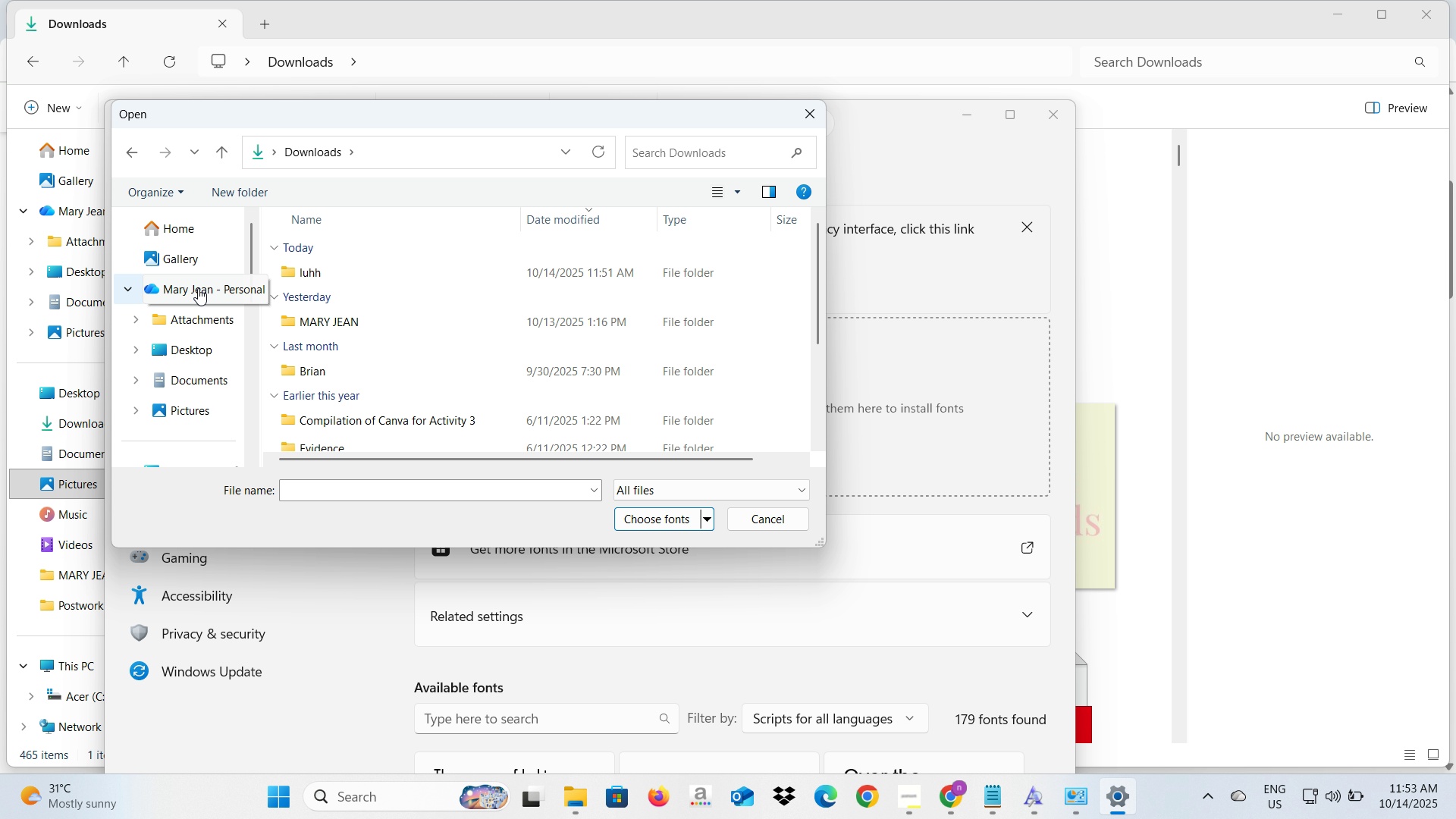 
left_click([198, 288])
 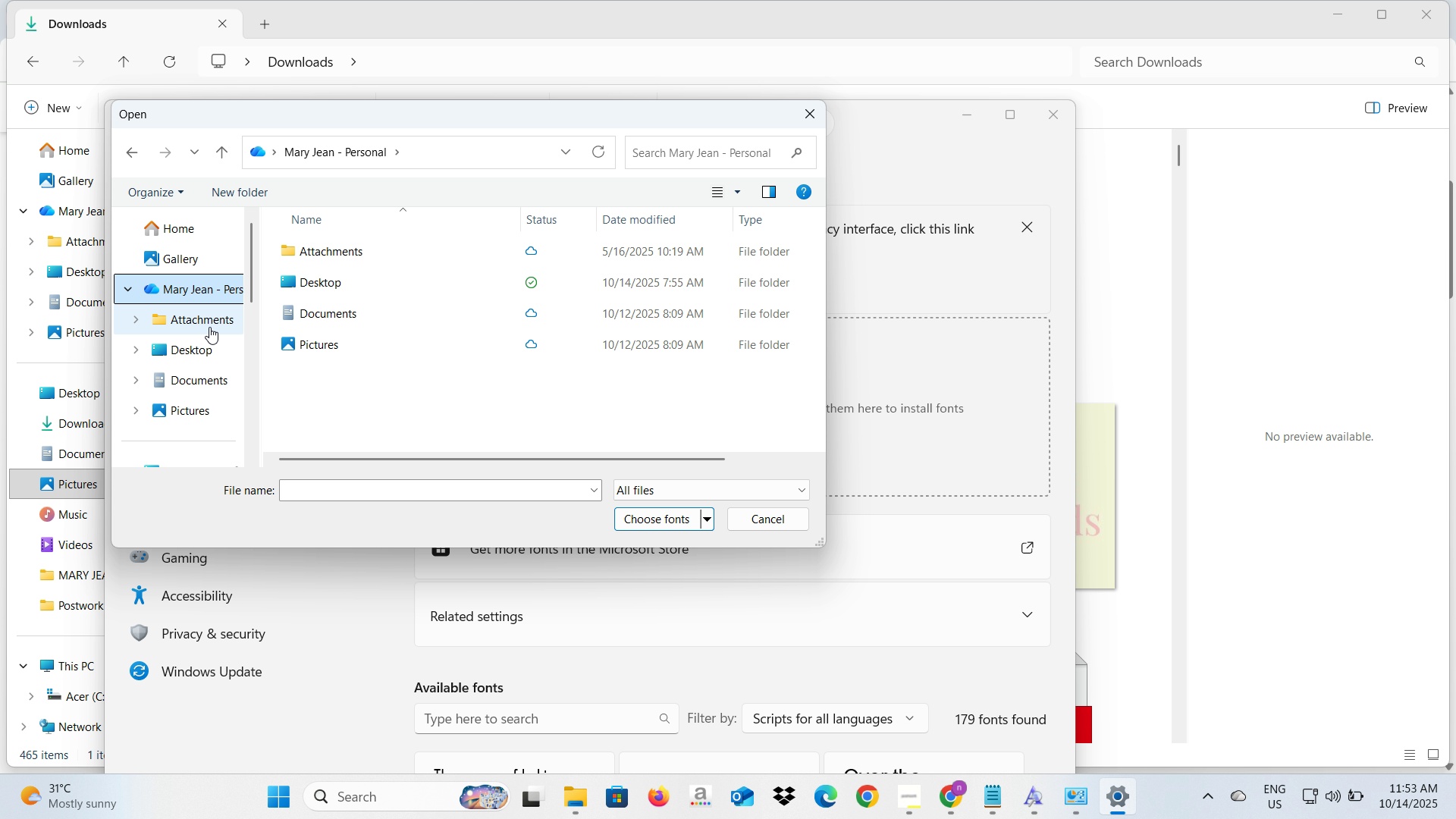 
scroll: coordinate [203, 344], scroll_direction: down, amount: 2.0
 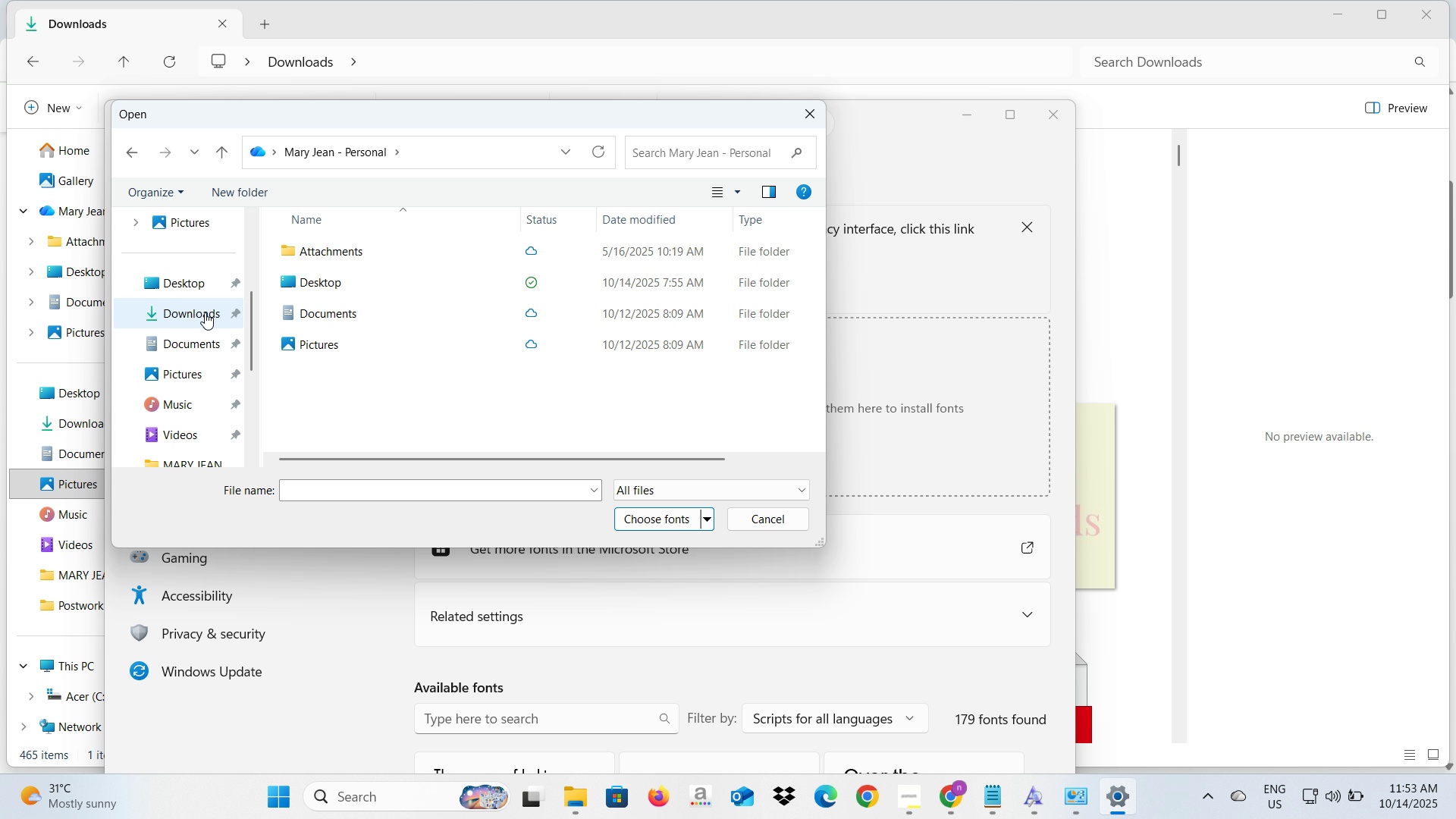 
left_click([203, 318])
 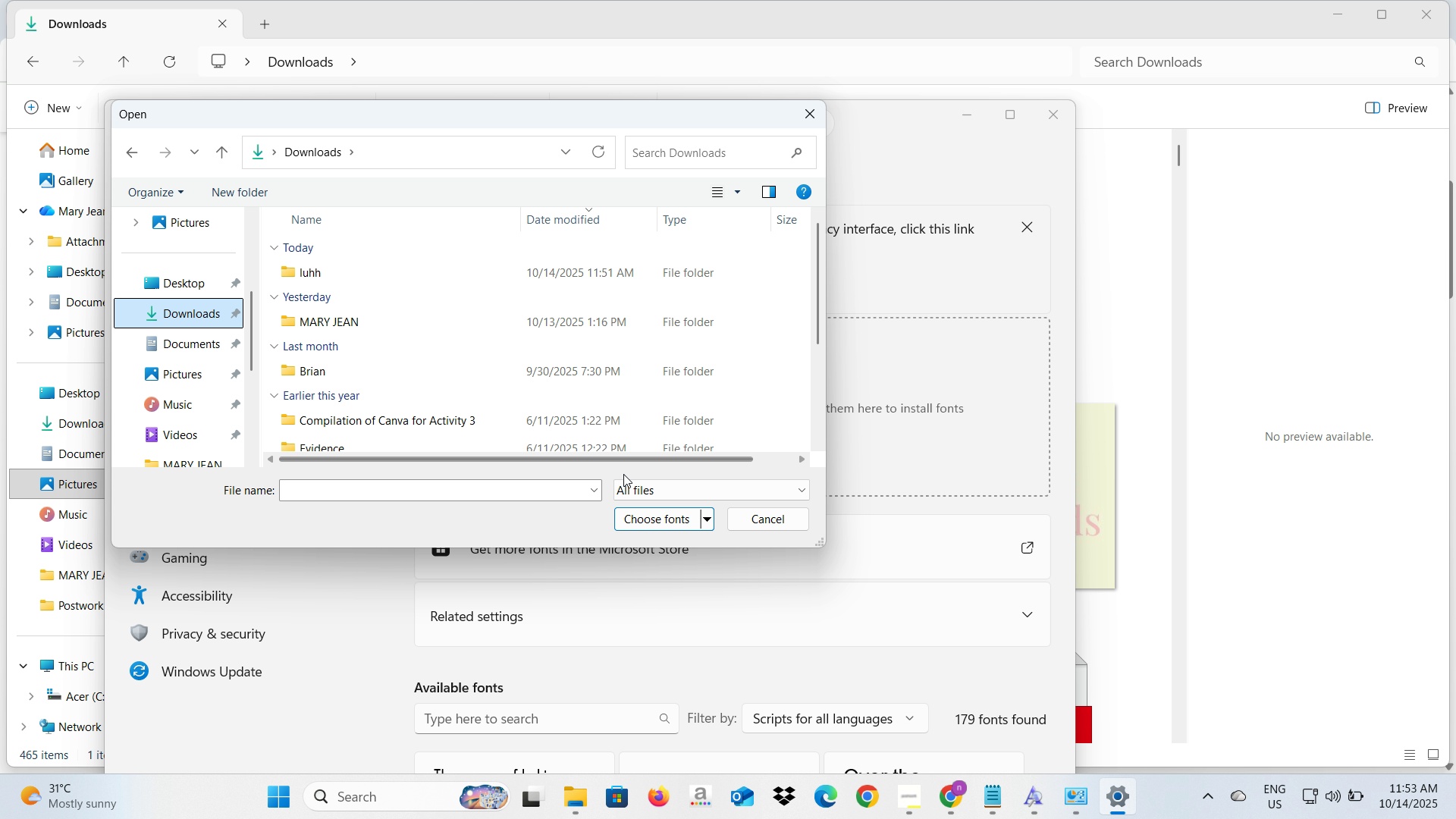 
left_click([623, 485])
 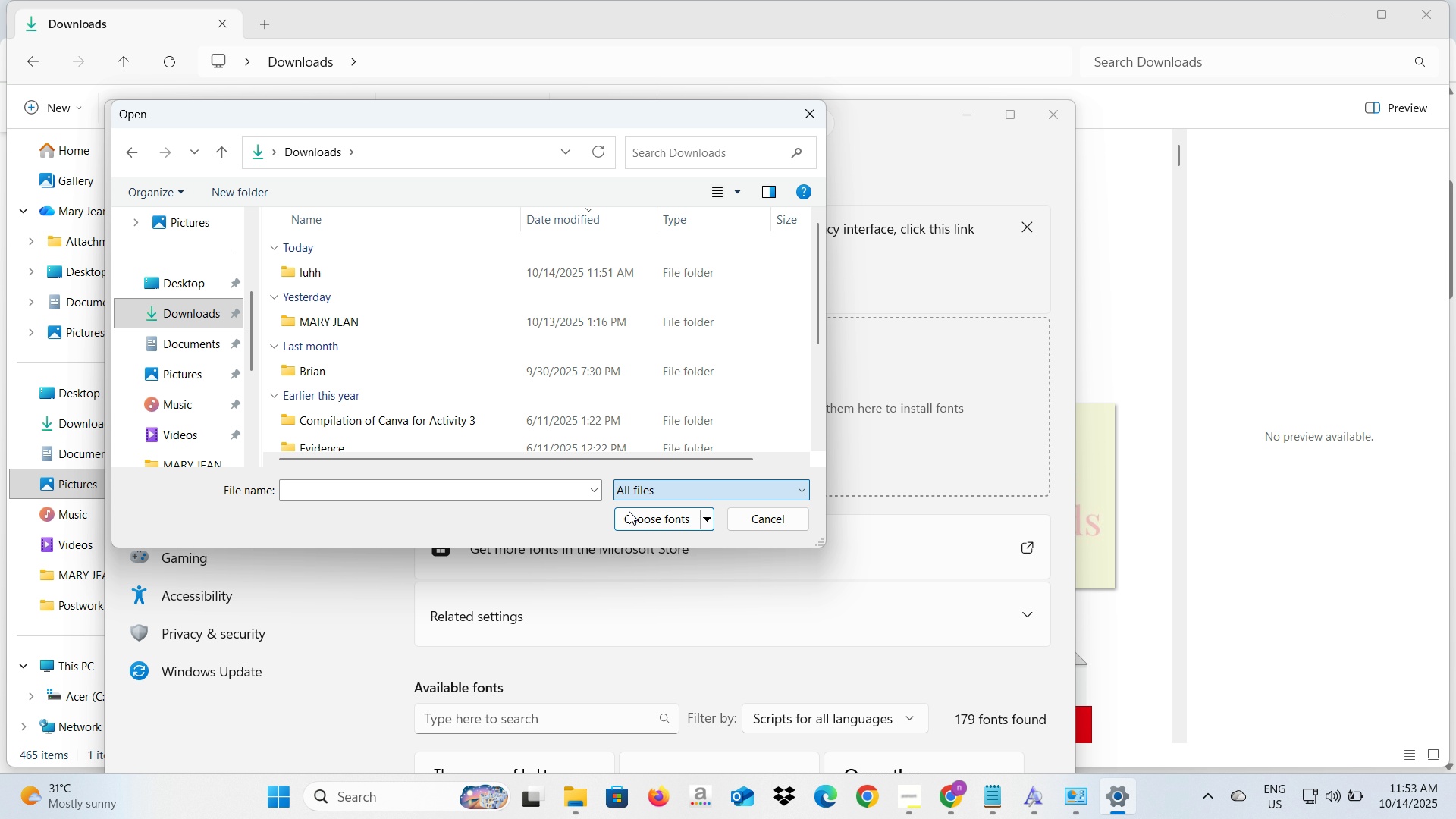 
left_click([629, 511])
 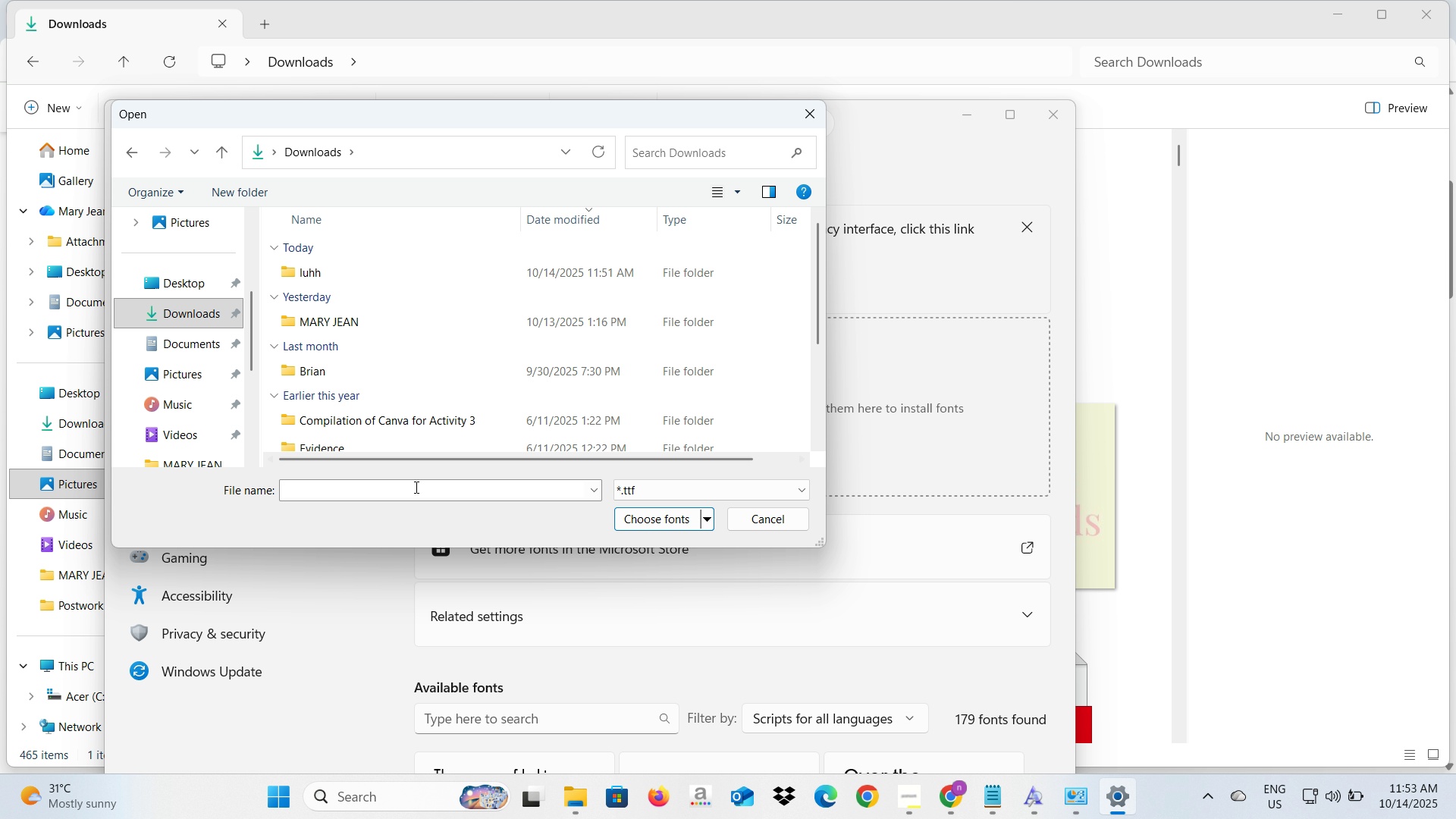 
left_click([415, 487])
 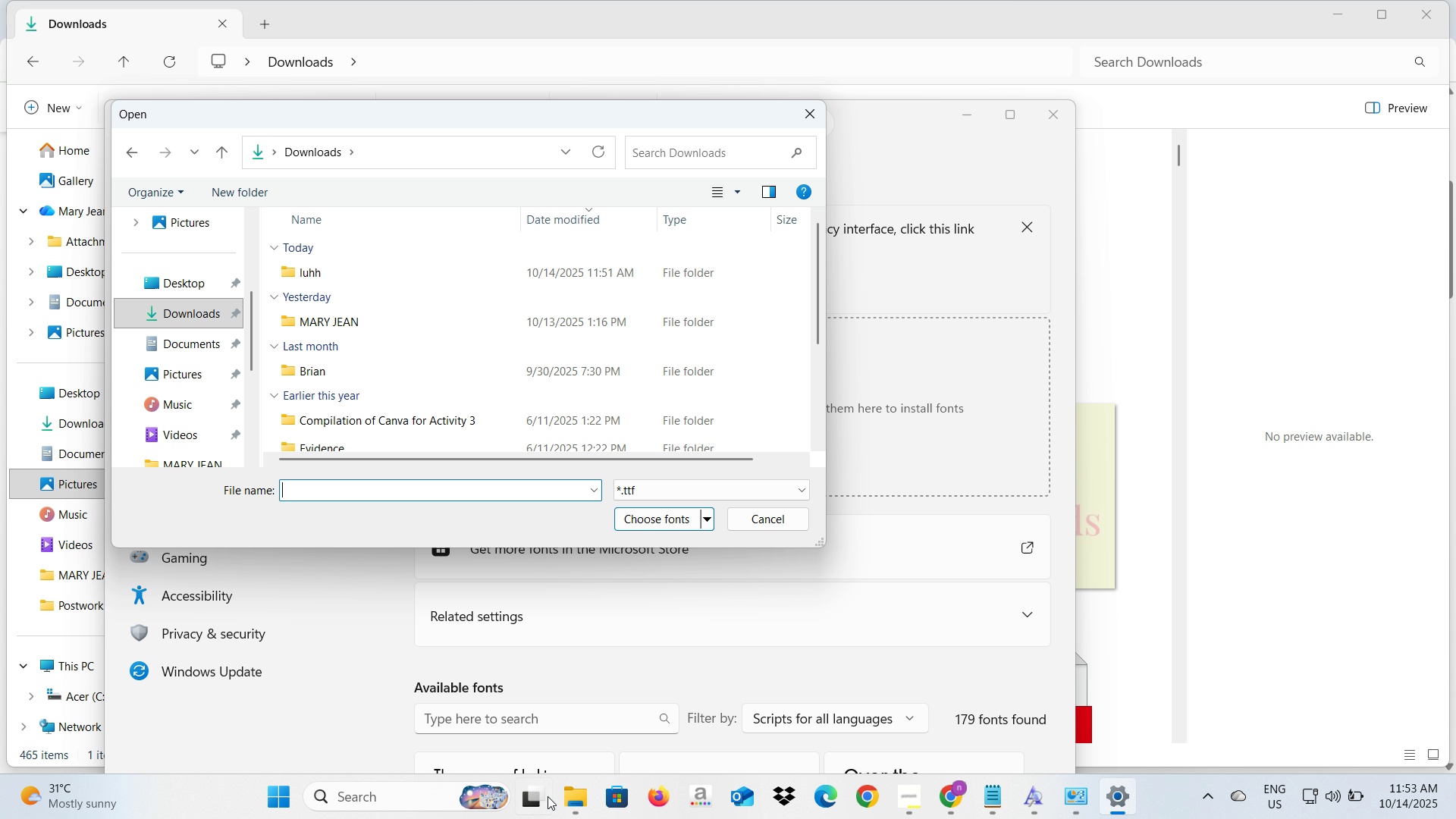 
left_click([565, 805])
 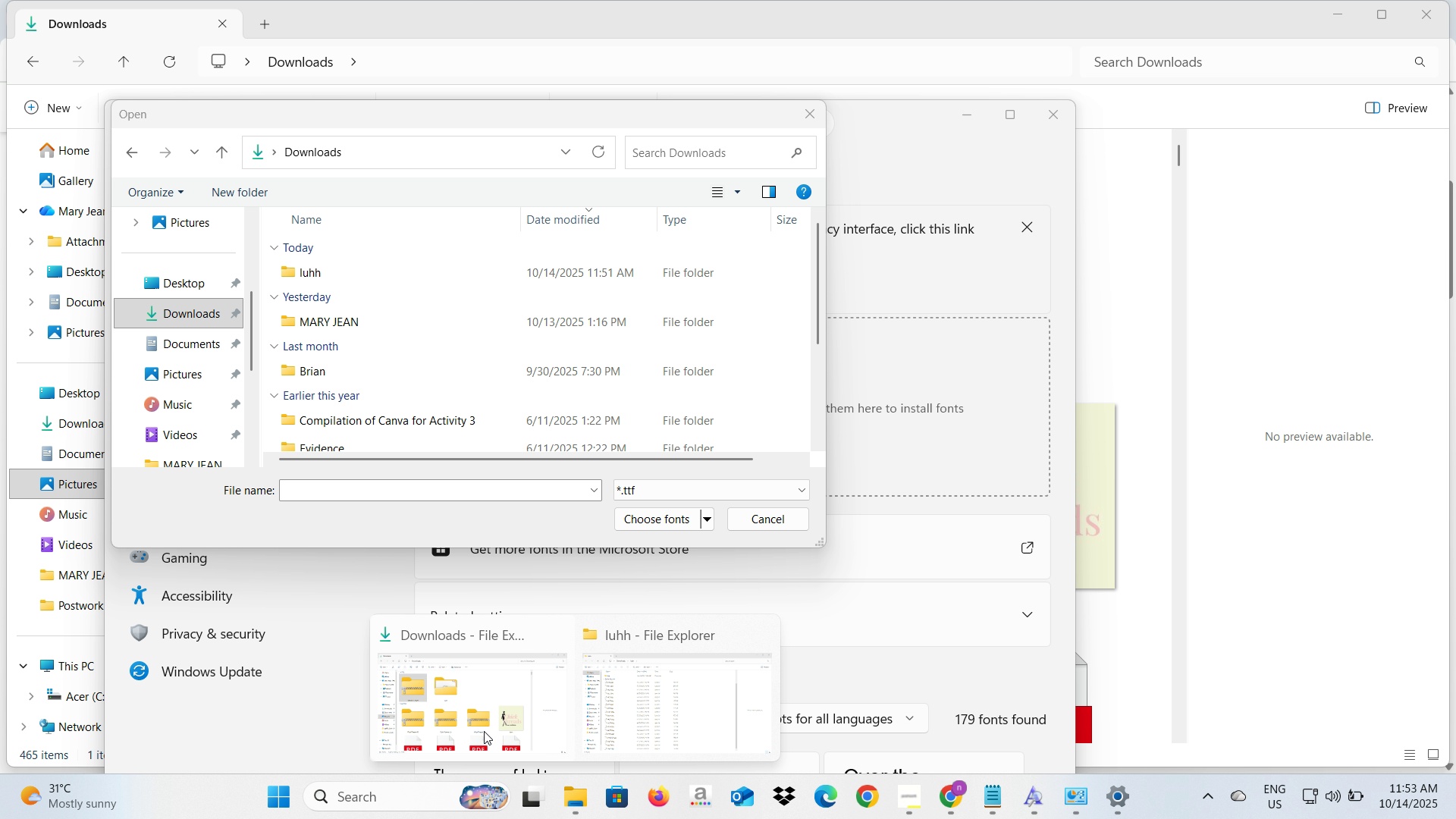 
left_click([451, 497])
 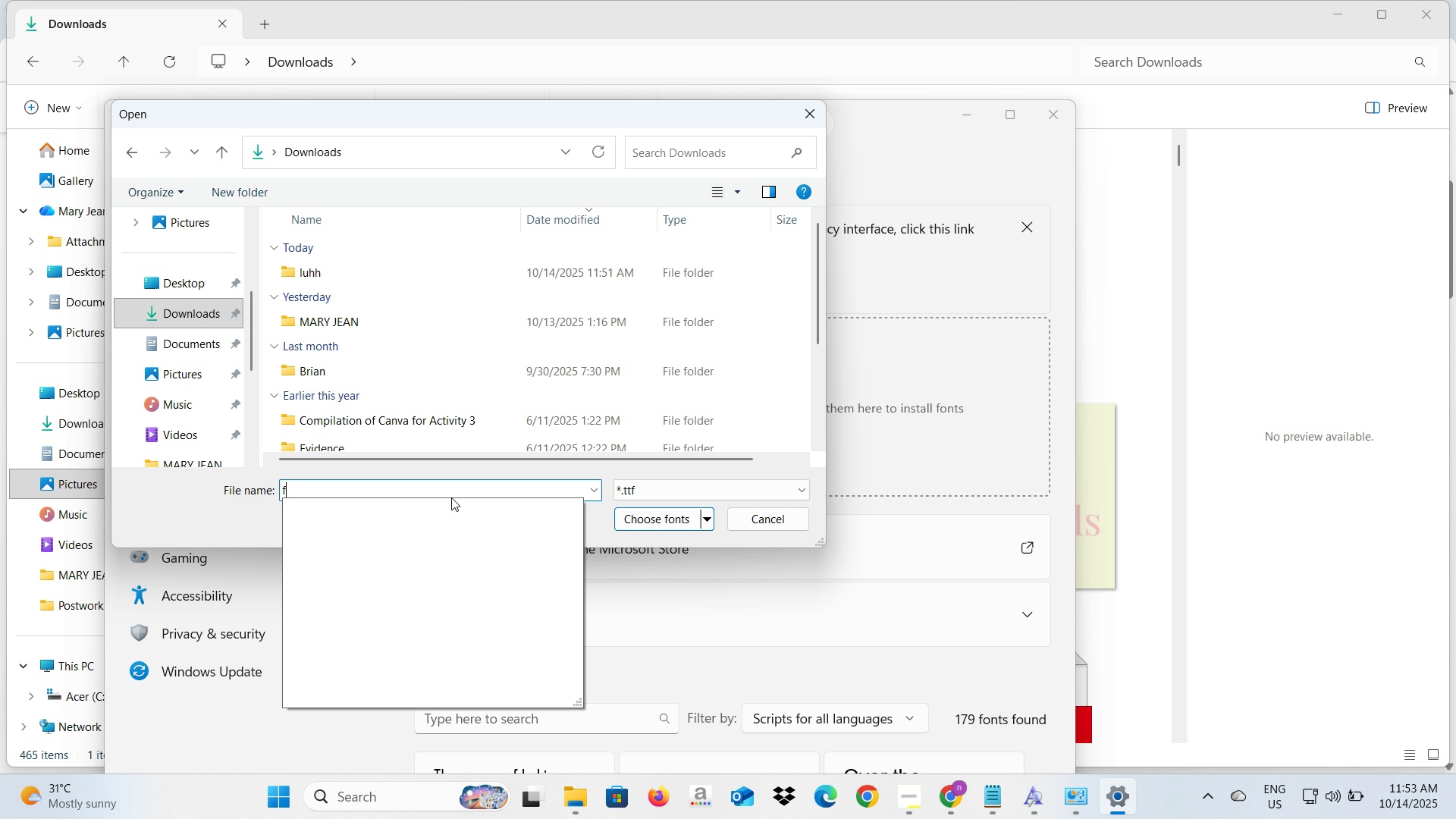 
type(fonta)
key(Backspace)
key(Backspace)
key(Backspace)
 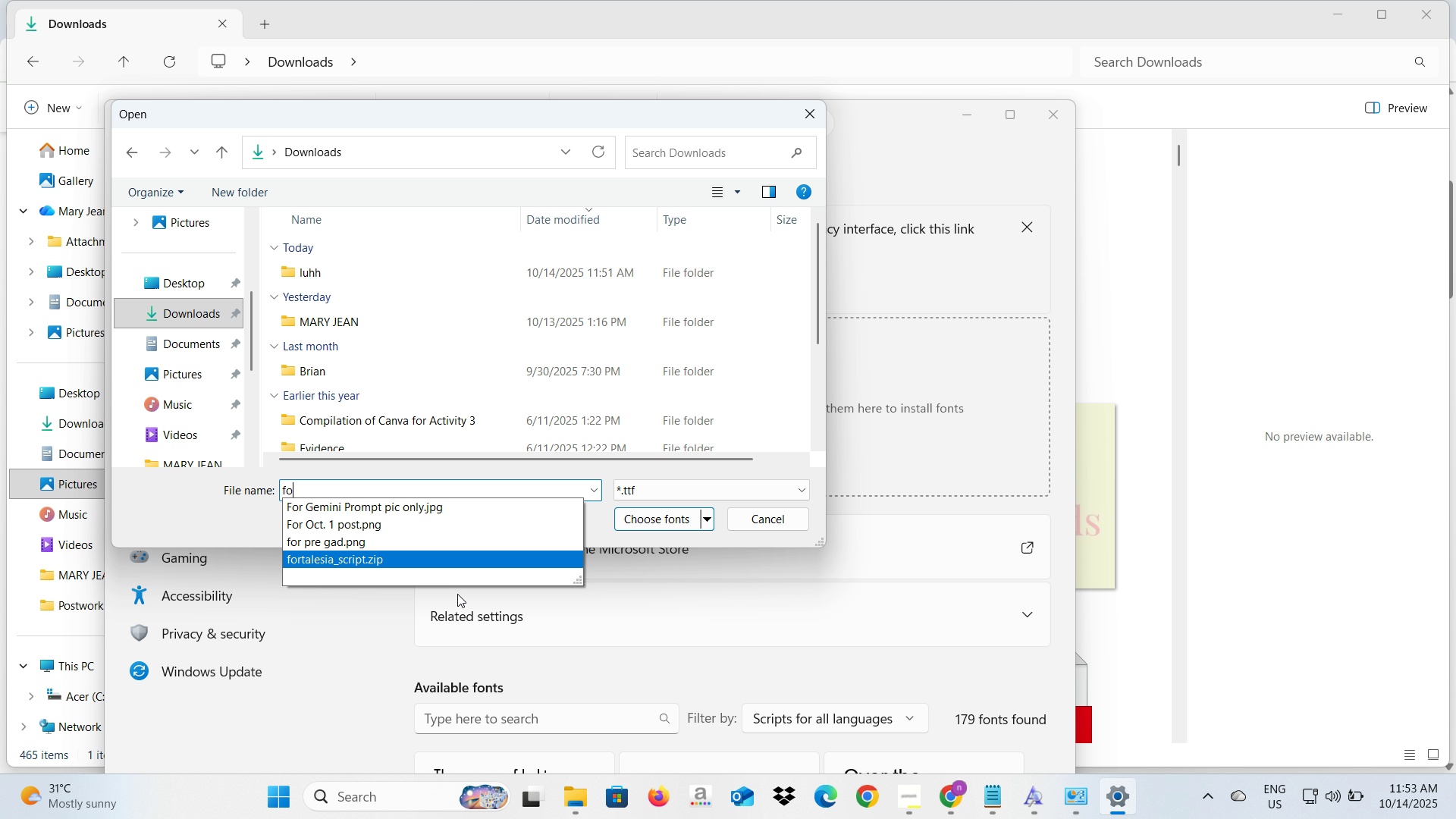 
left_click([462, 573])
 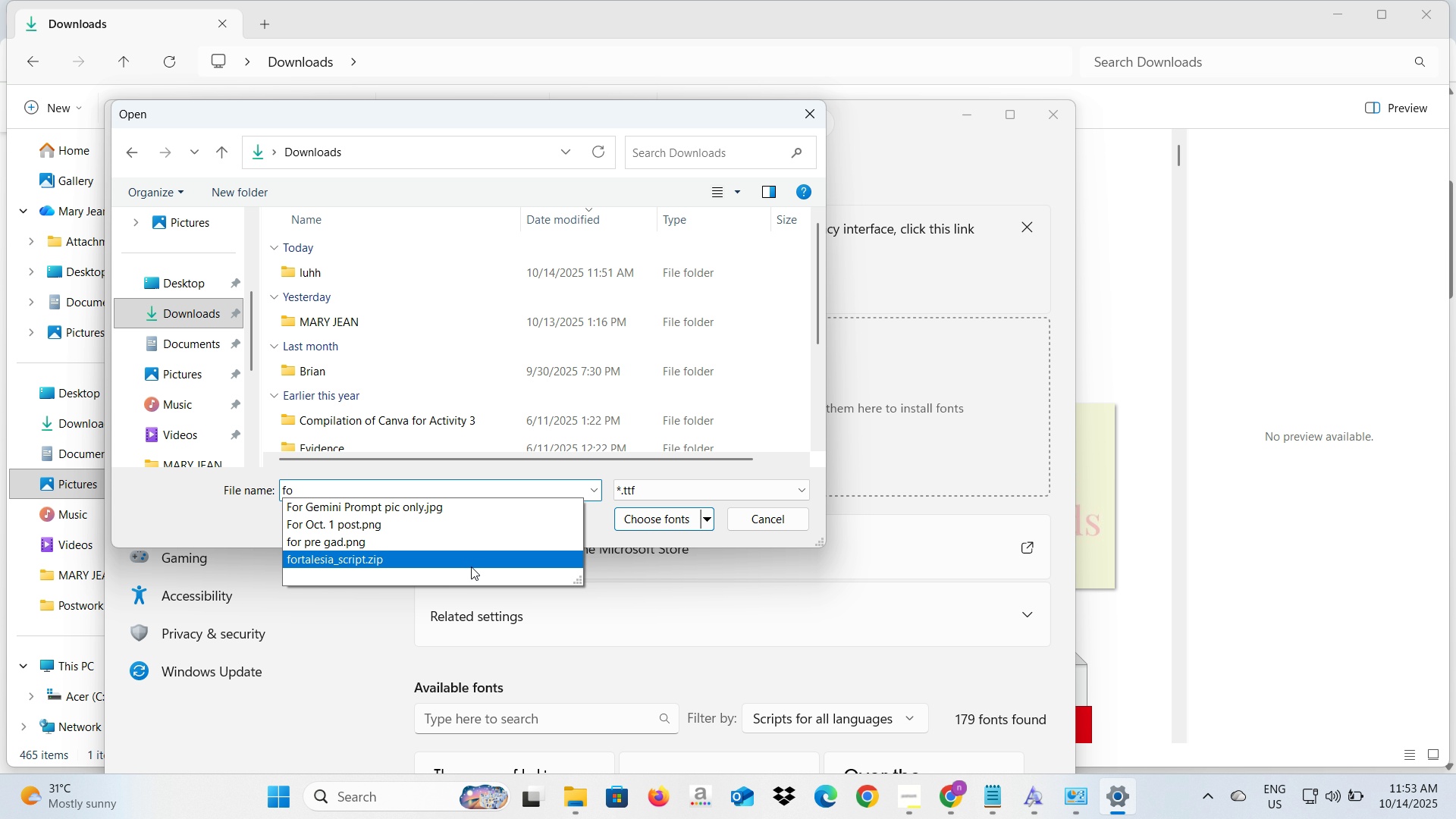 
left_click([471, 566])
 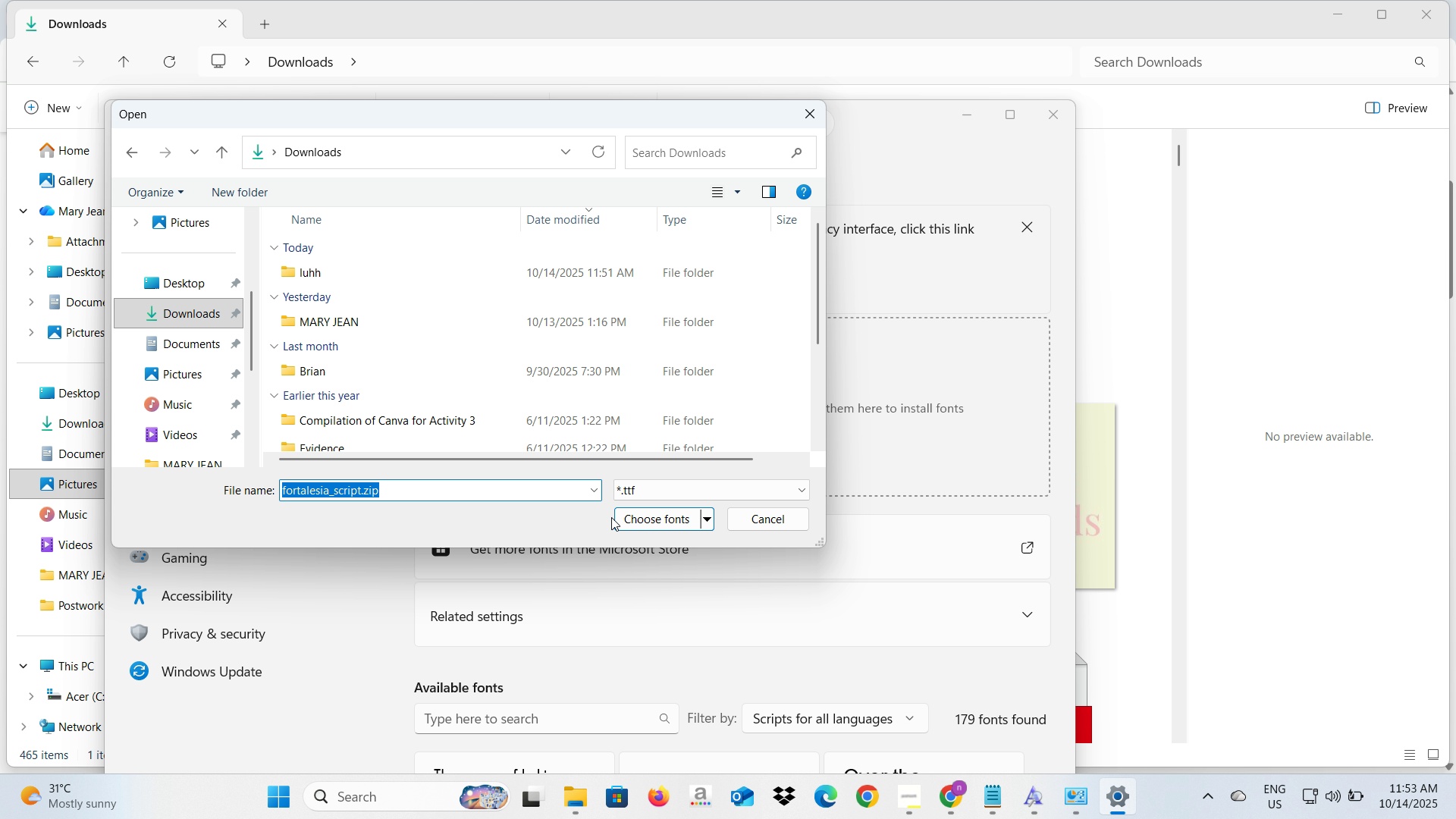 
left_click([626, 517])
 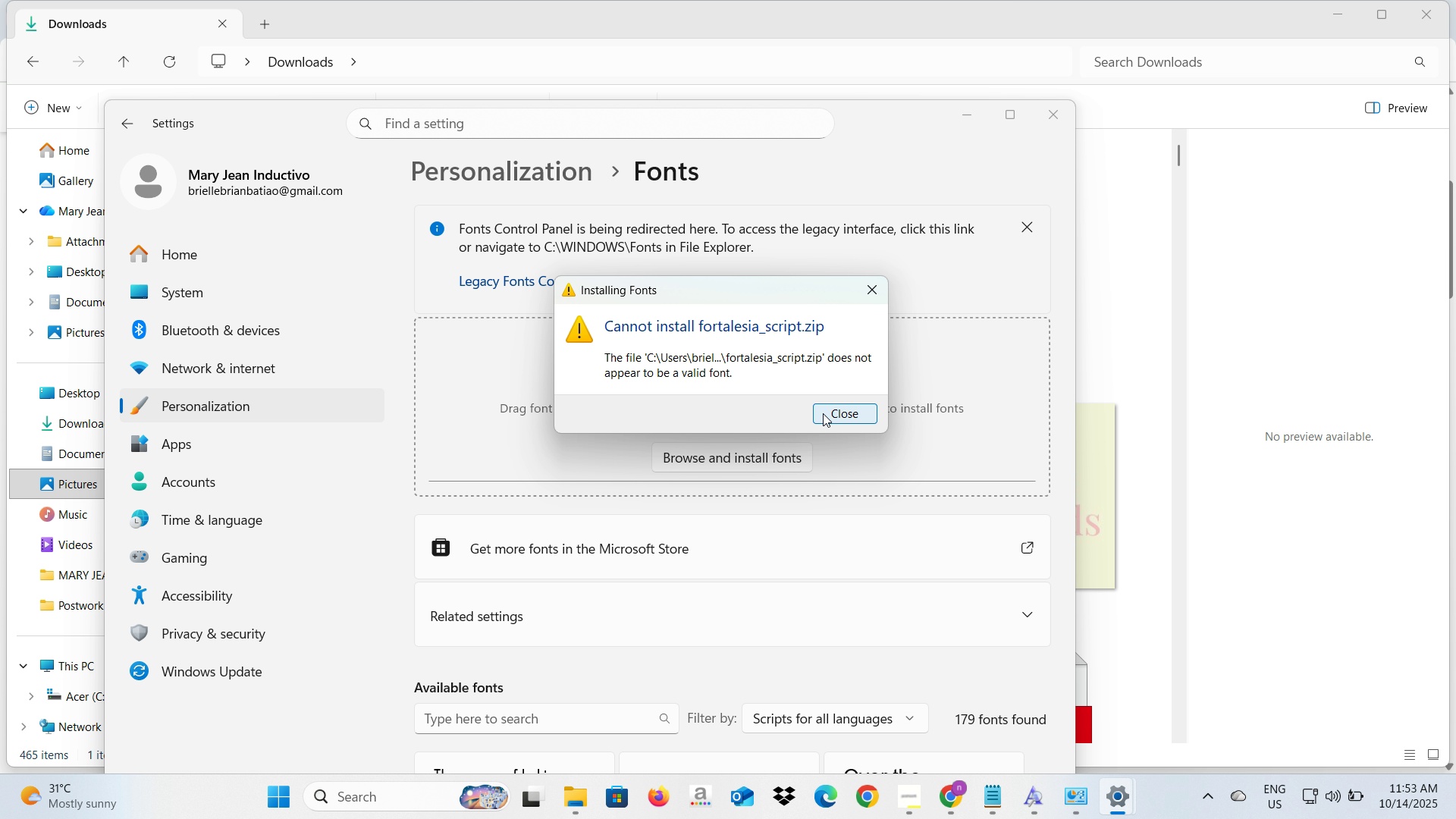 
wait(5.23)
 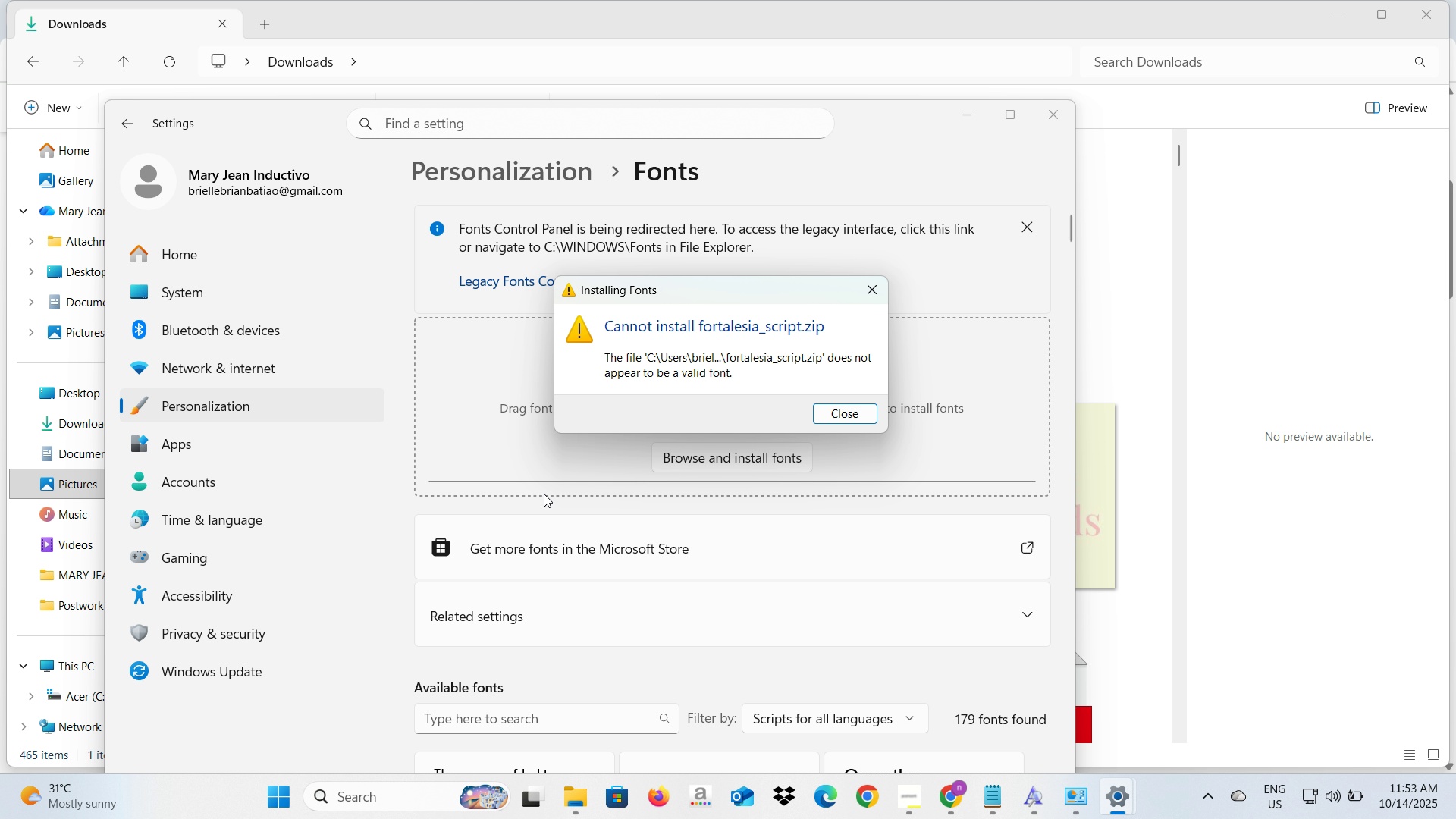 
left_click([823, 413])
 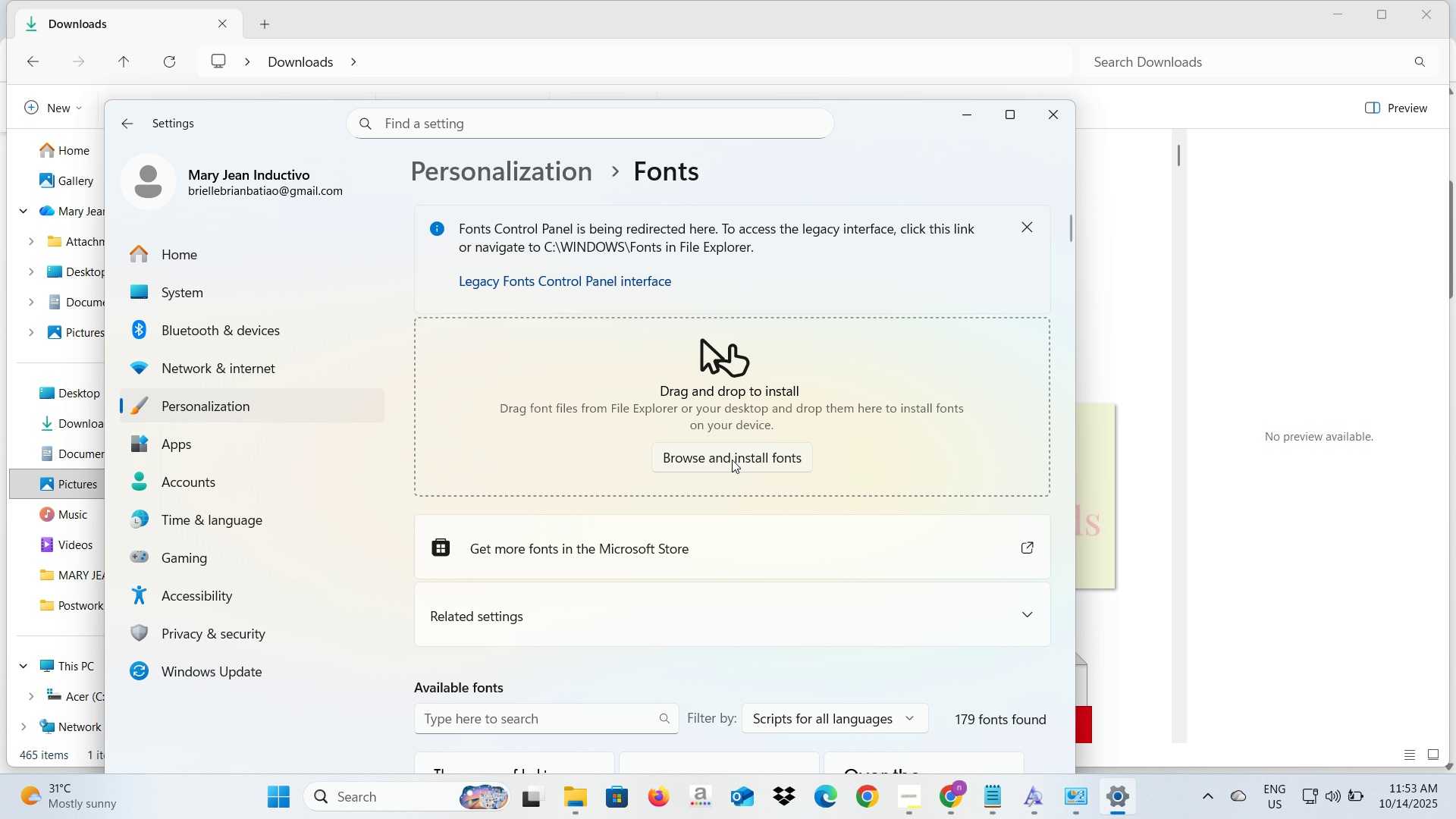 
left_click([732, 460])
 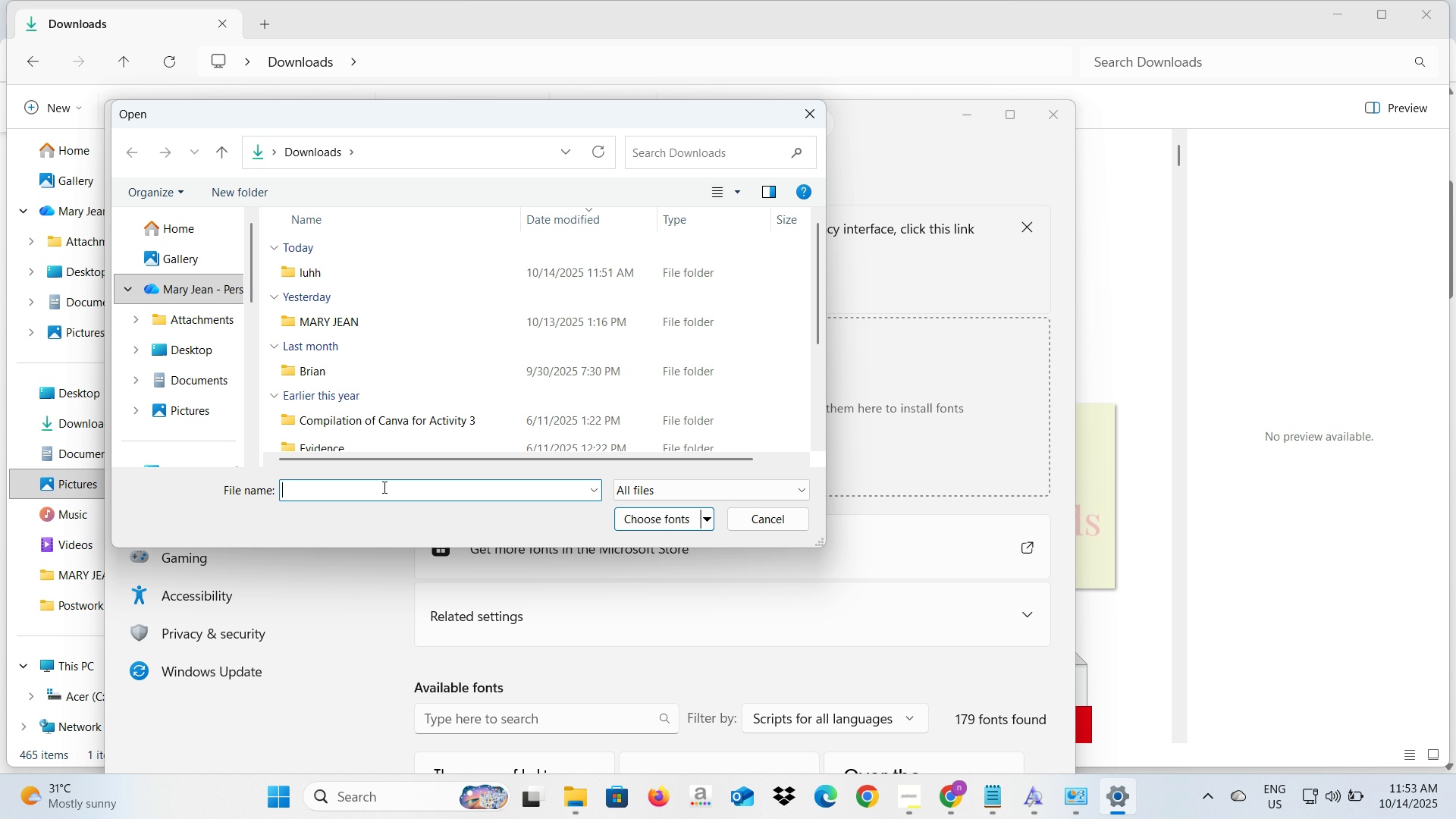 
type(fo)
 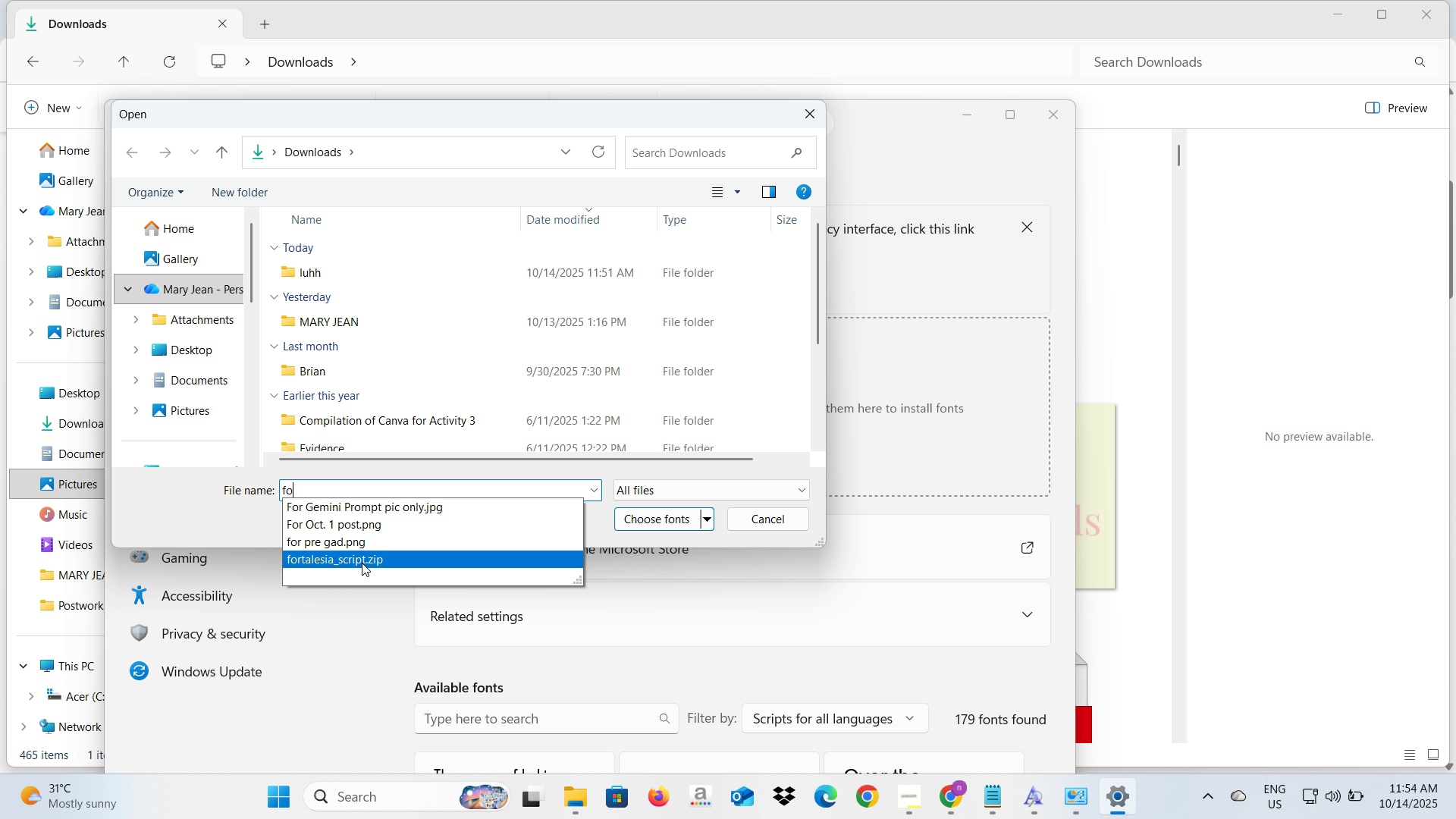 
left_click([362, 566])
 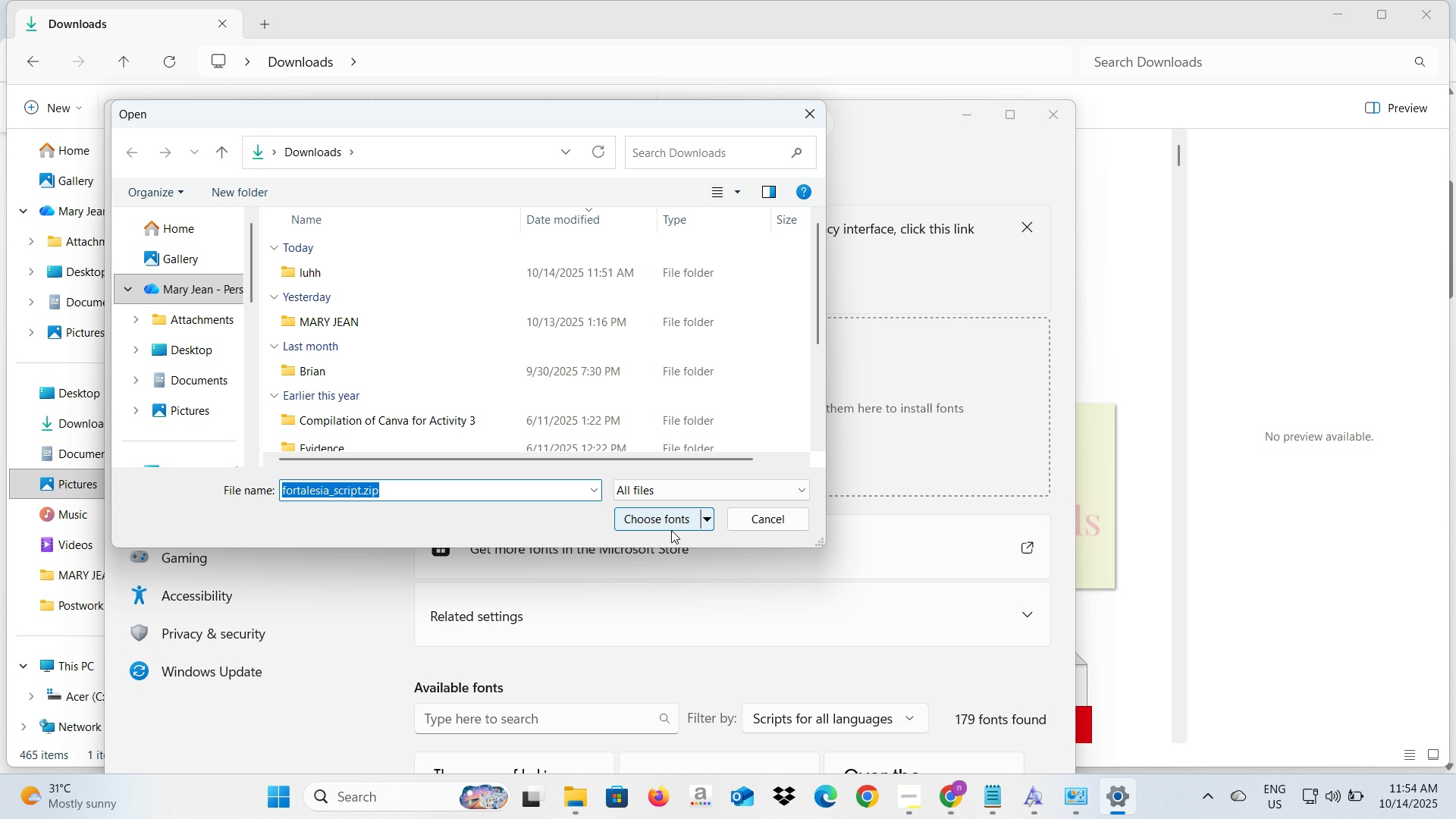 
left_click([671, 530])
 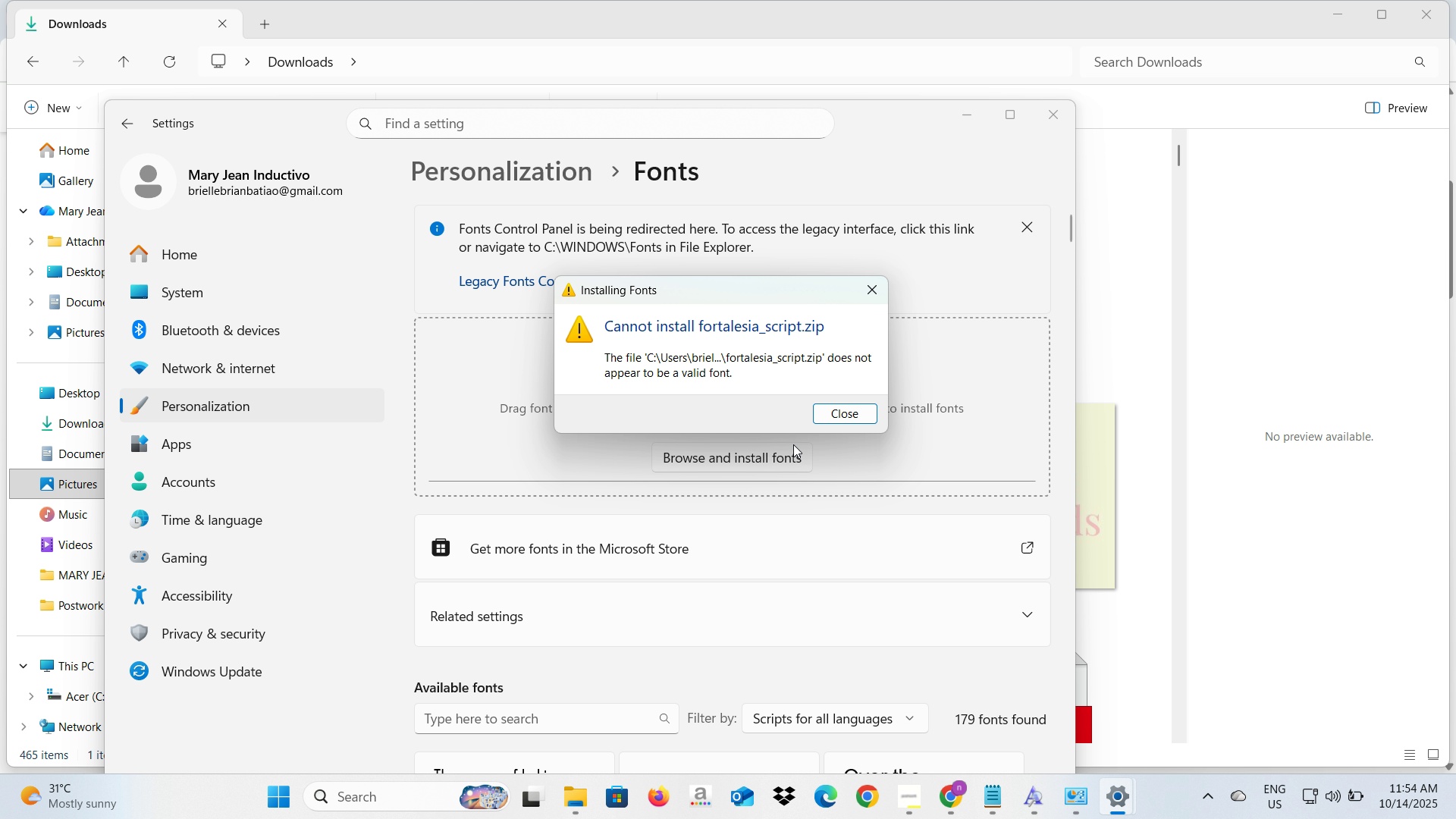 
left_click([834, 420])
 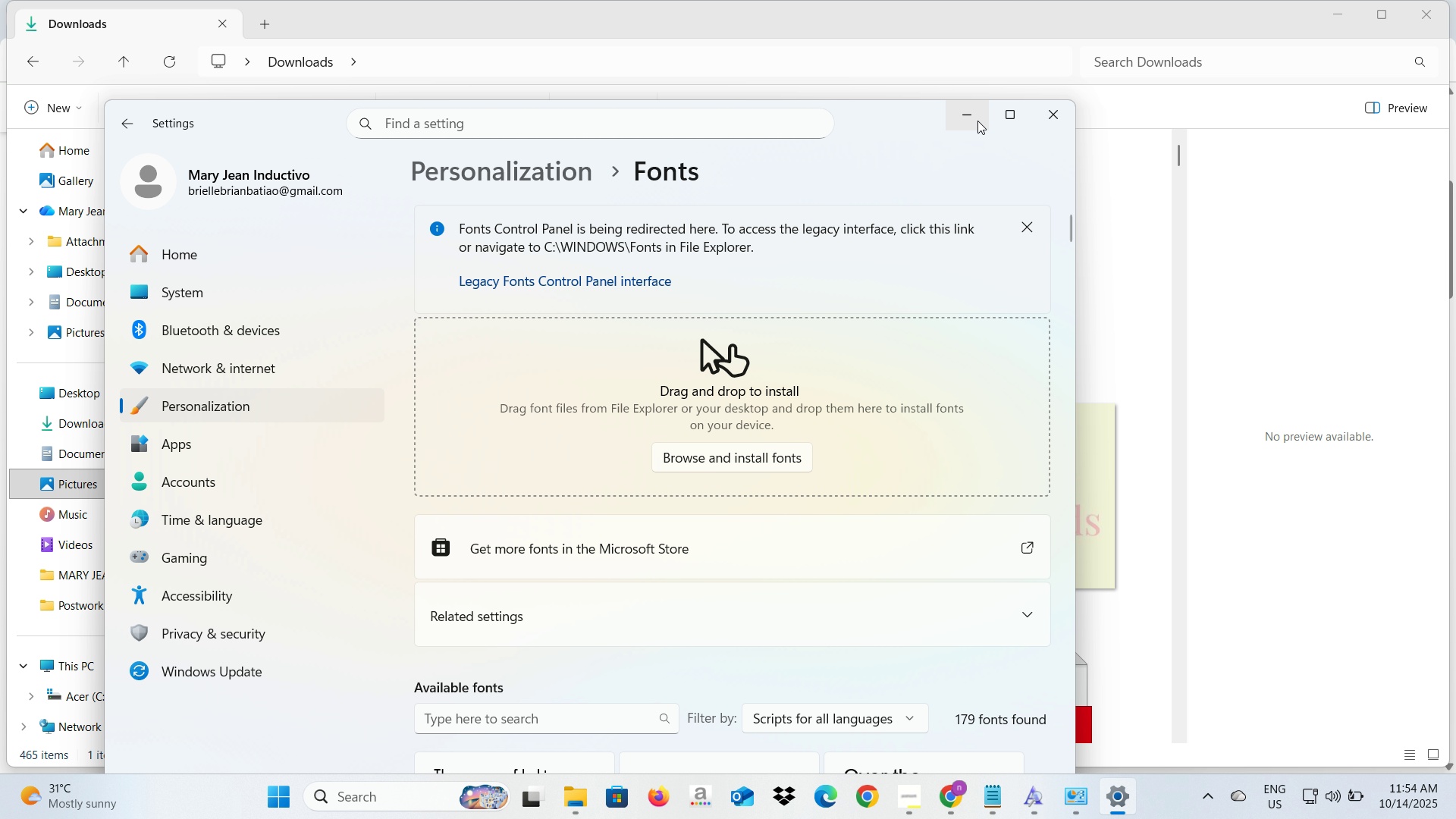 
left_click([1034, 113])
 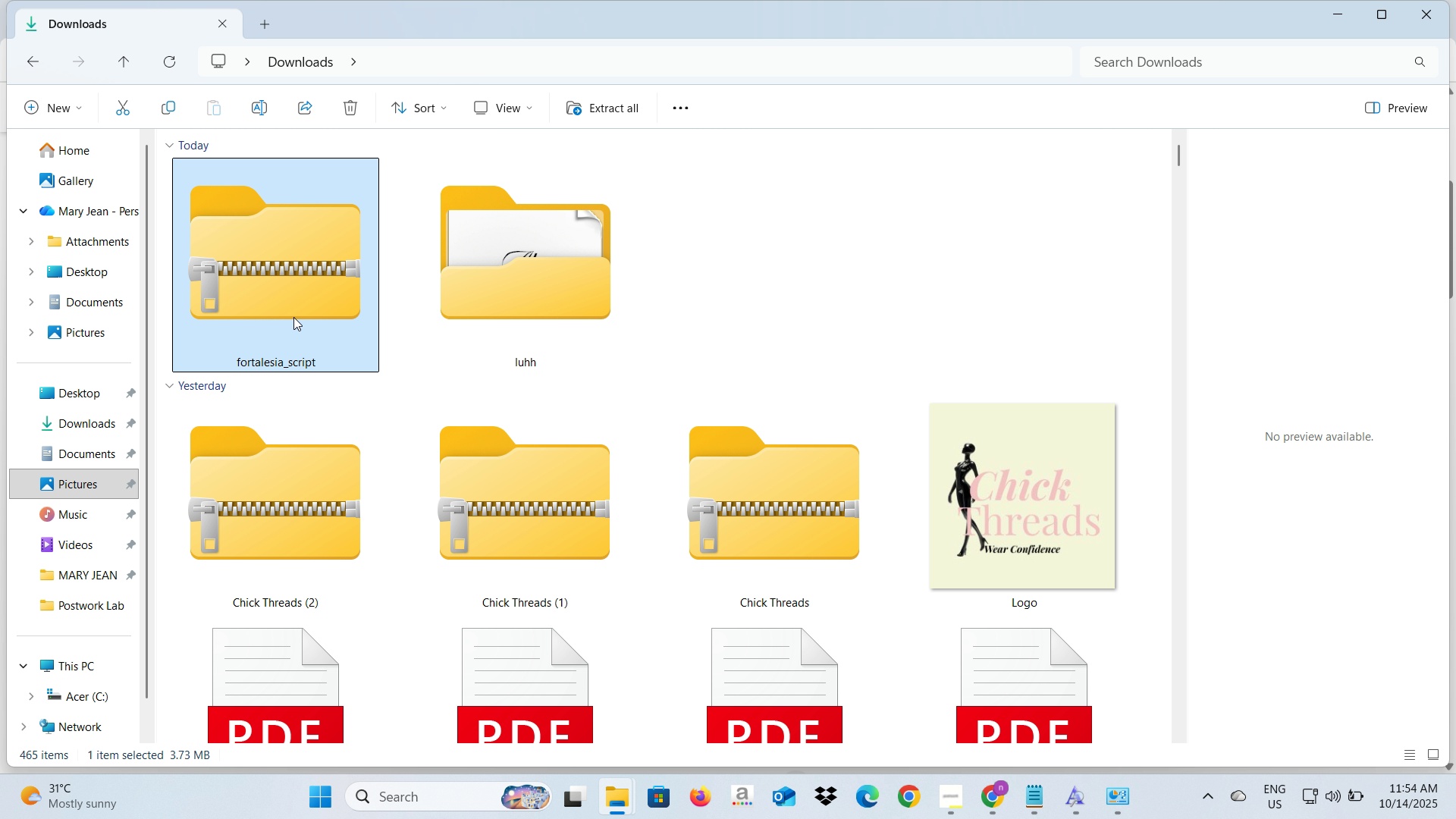 
key(Alt+AltLeft)
 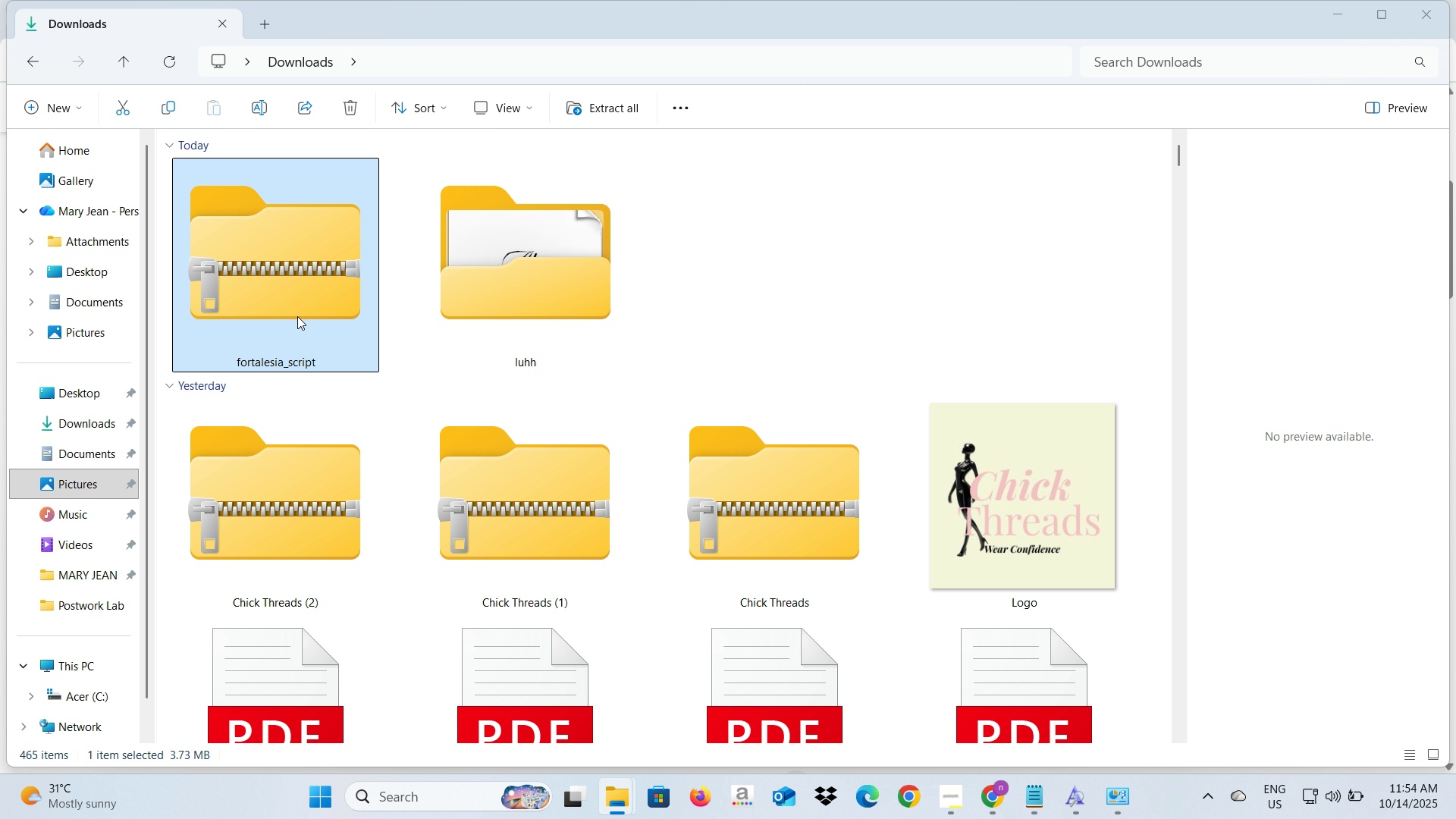 
key(Alt+Tab)
 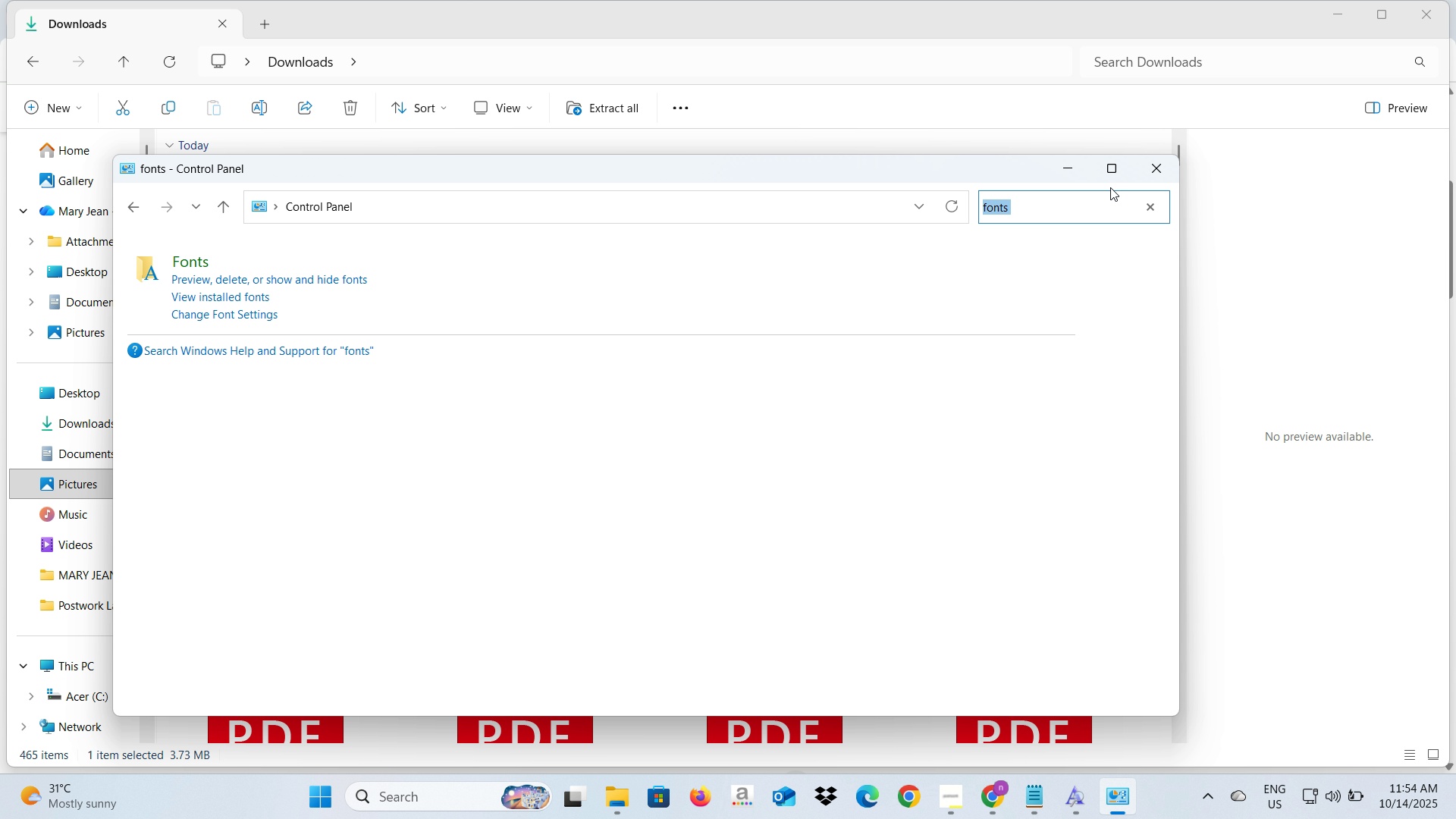 
left_click([1157, 169])
 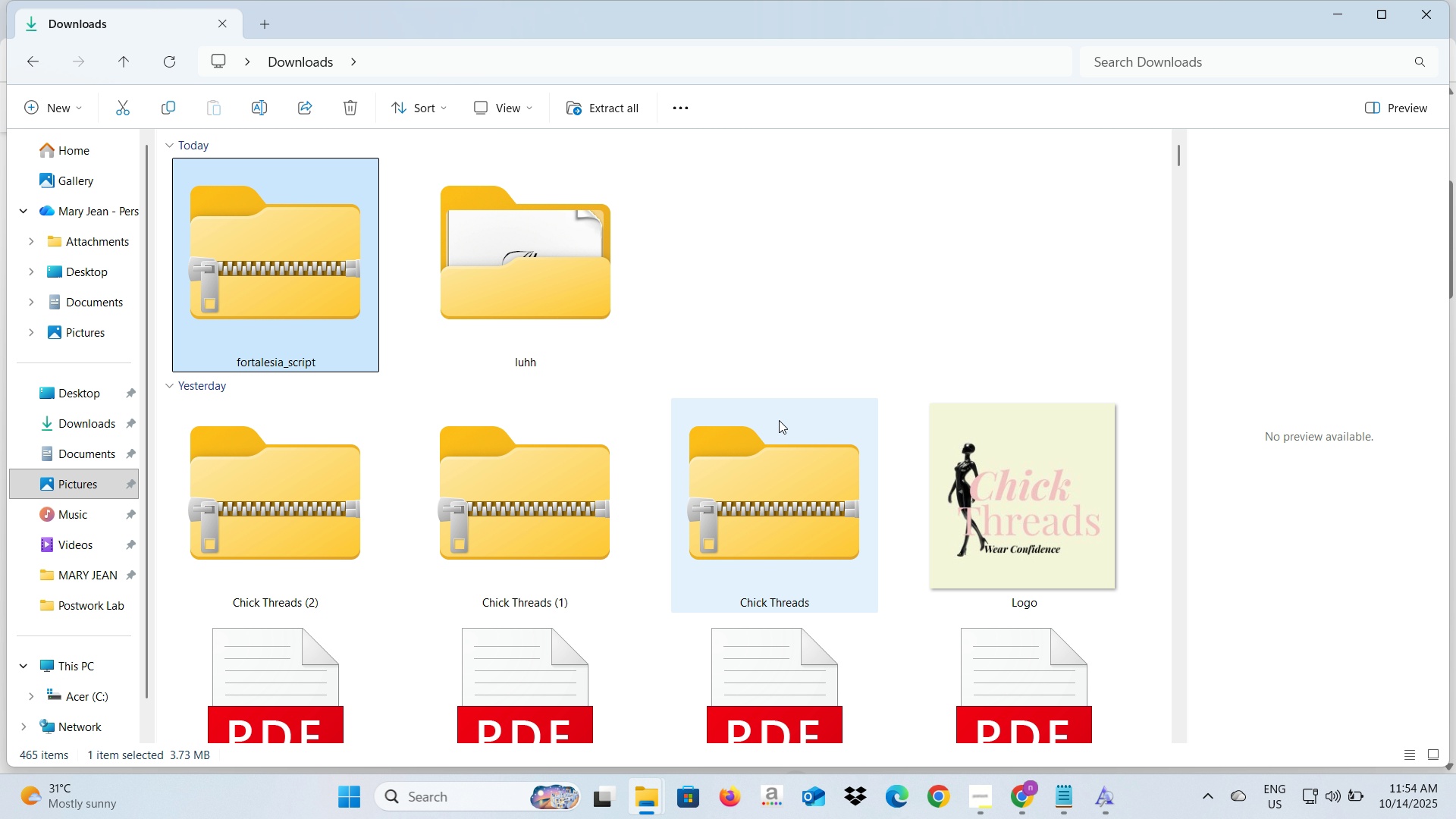 
key(Alt+AltLeft)
 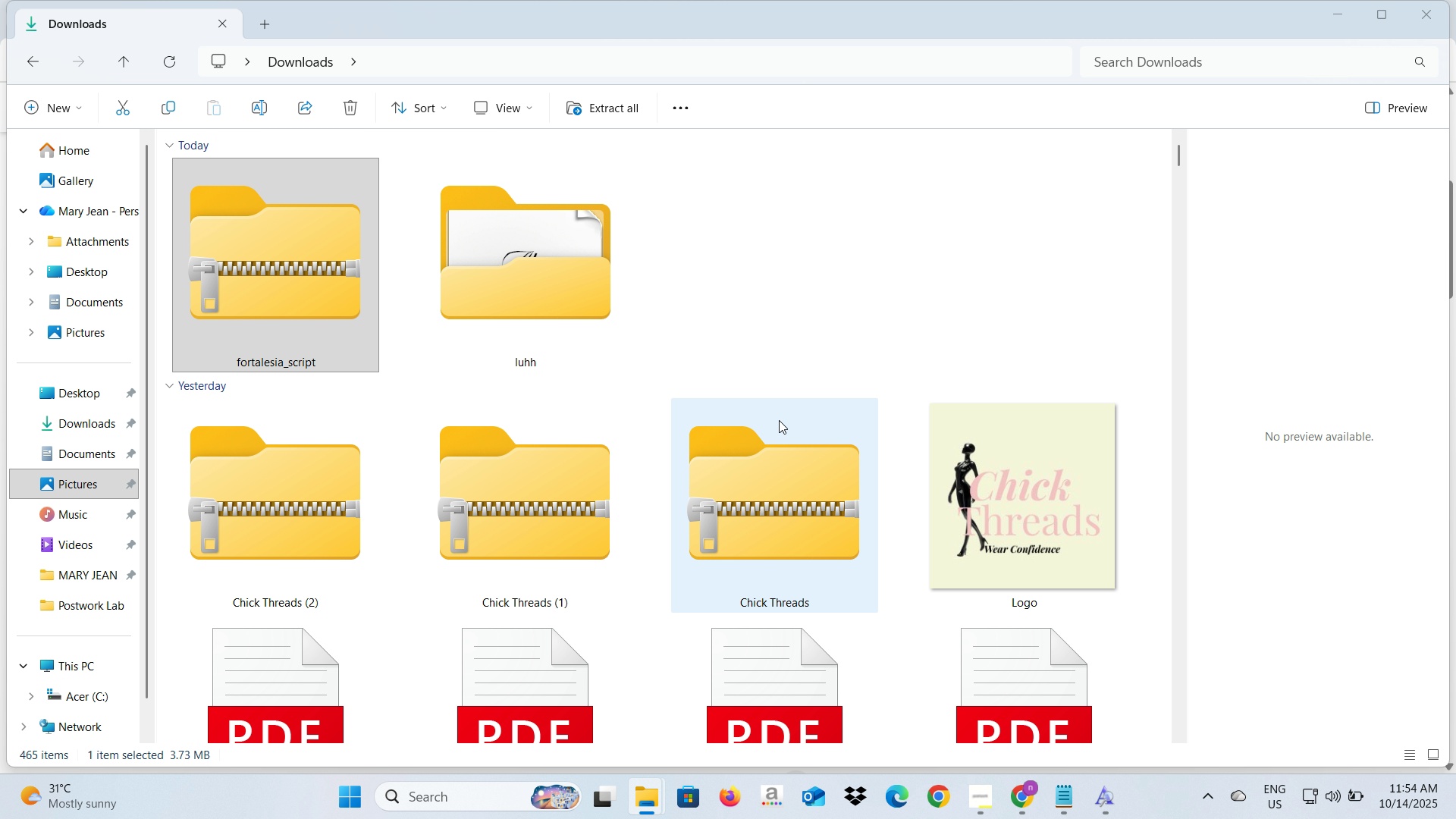 
key(Alt+Tab)
 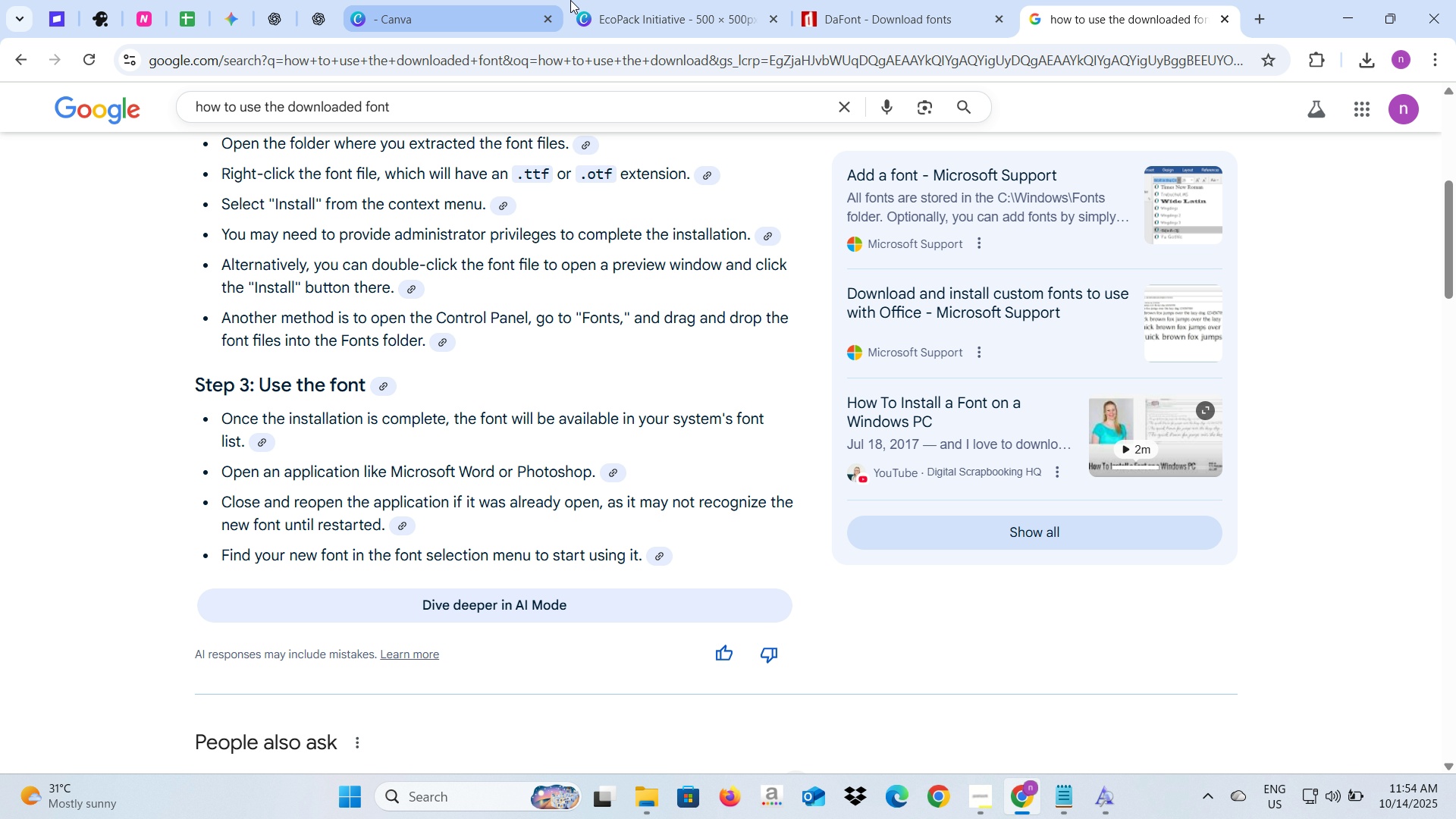 
left_click([621, 0])
 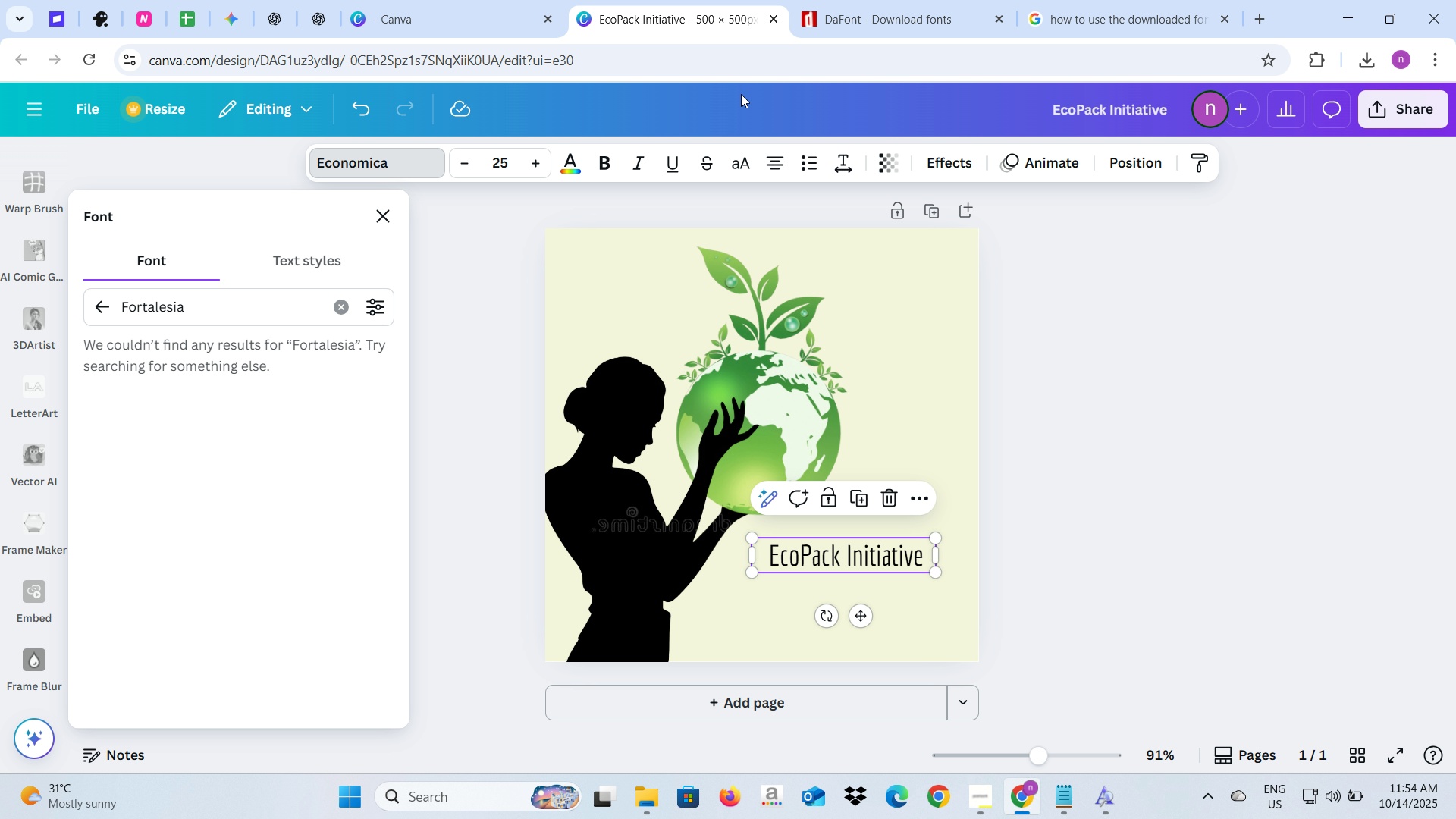 
left_click([883, 0])
 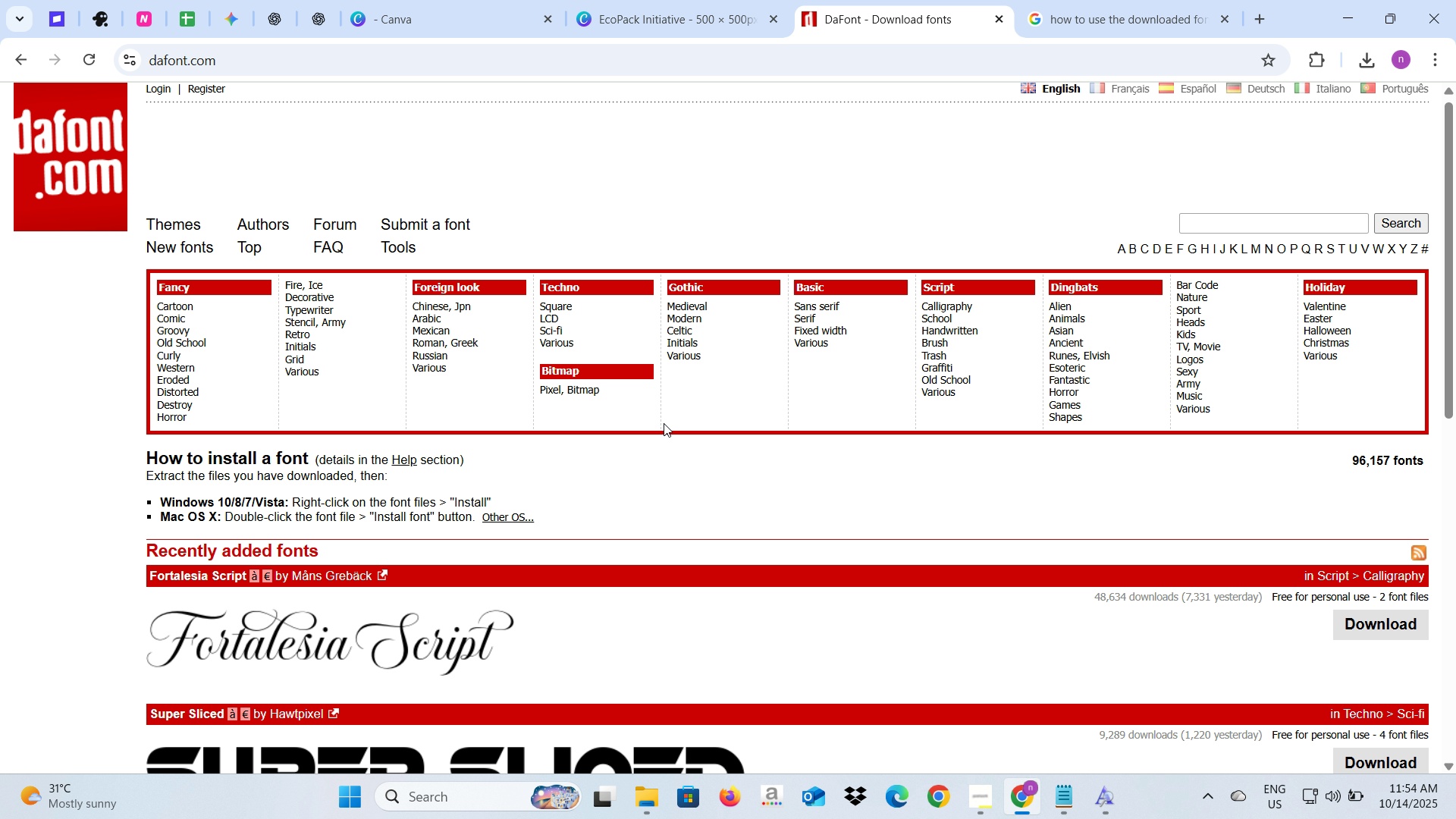 
scroll: coordinate [664, 423], scroll_direction: down, amount: 3.0
 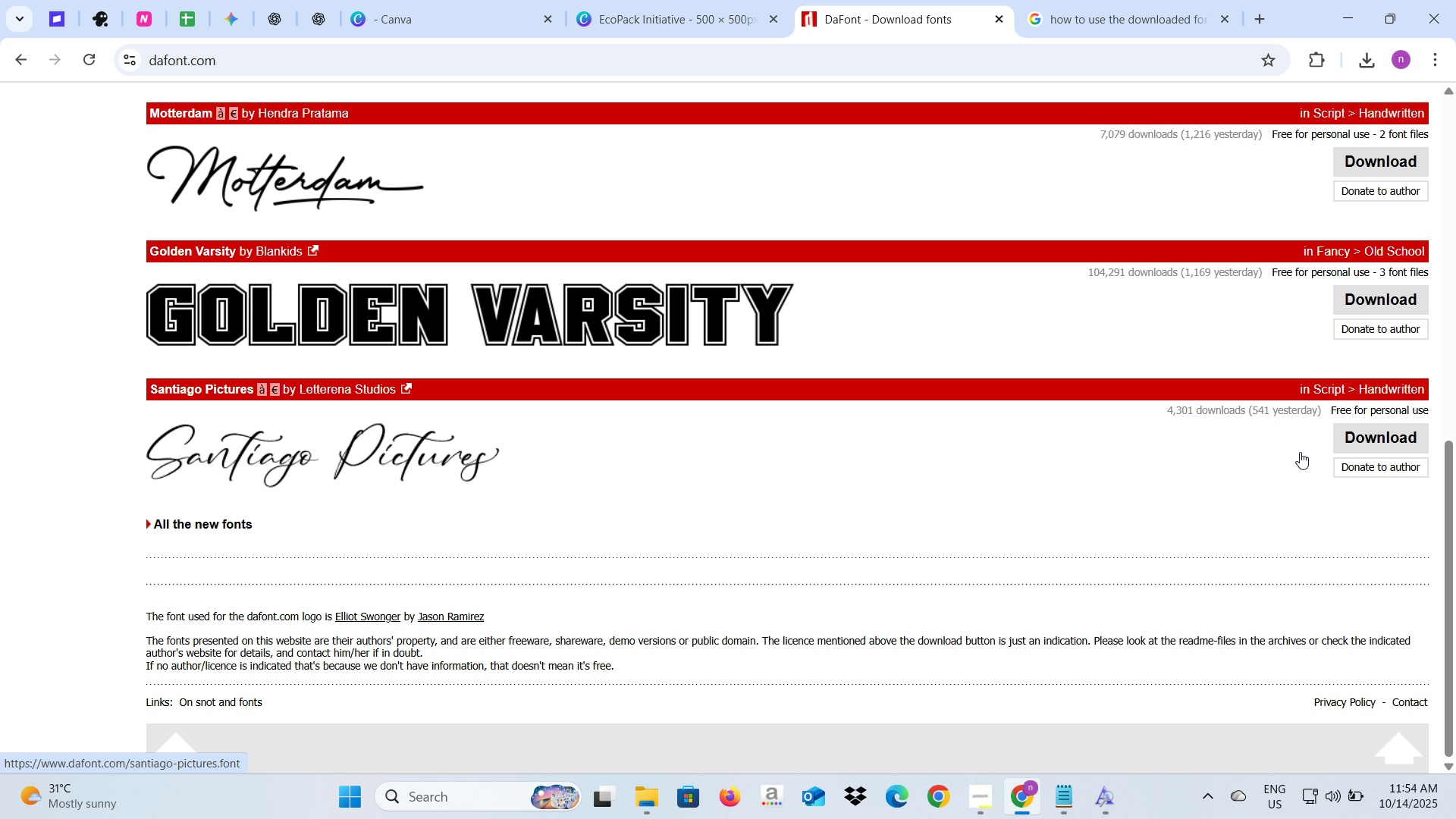 
left_click([1355, 436])
 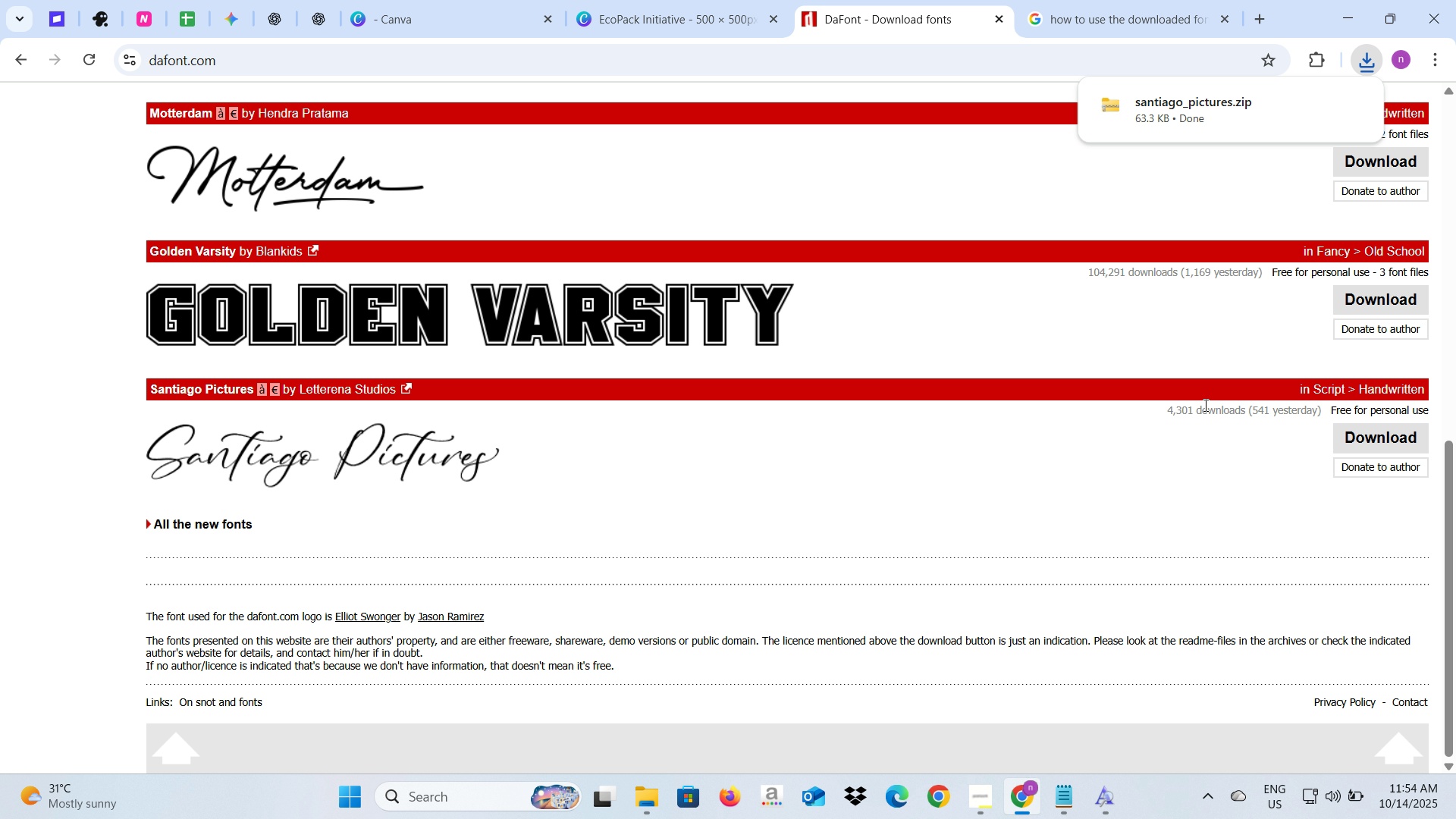 
wait(6.77)
 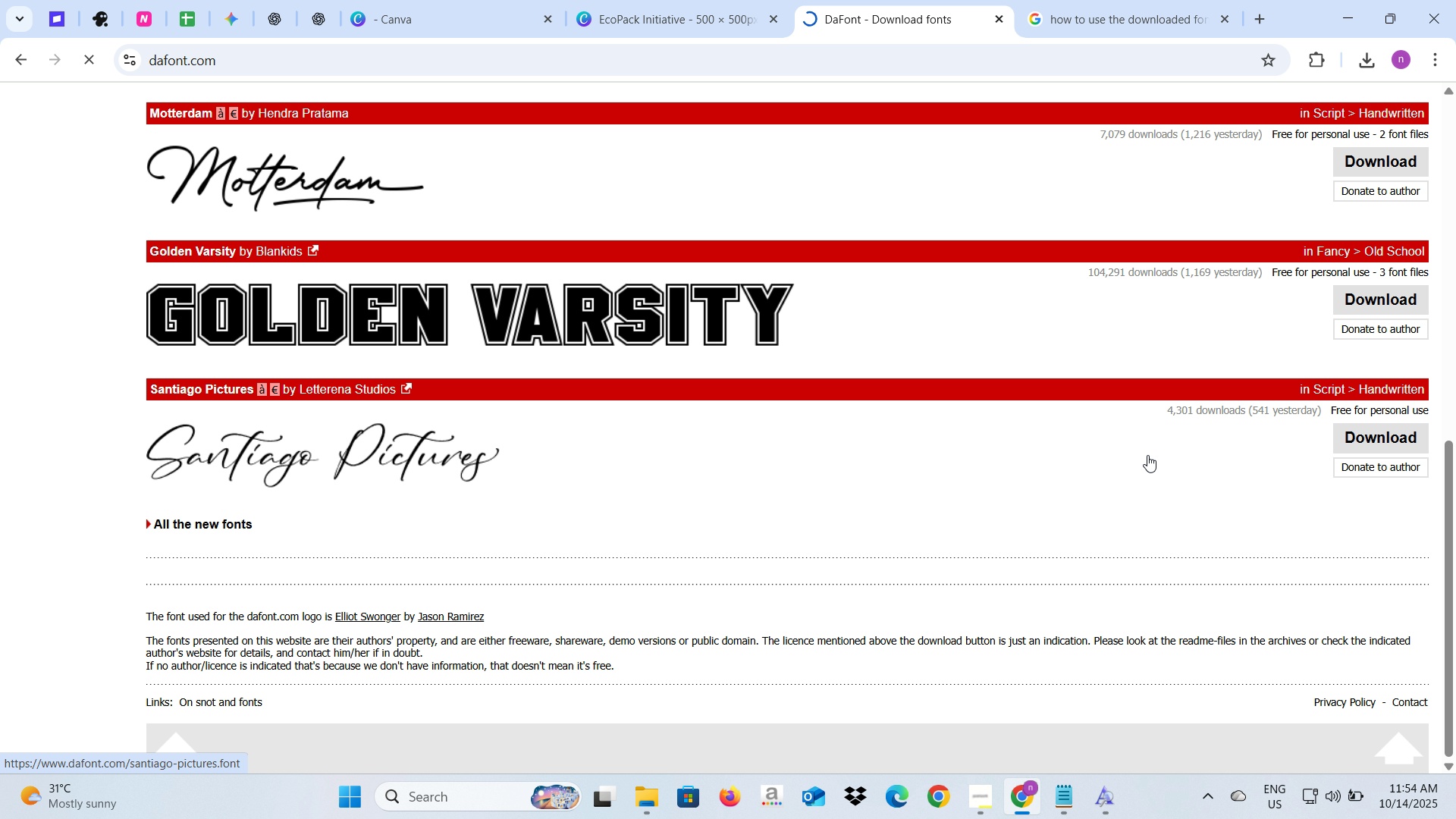 
mouse_move([997, 805])
 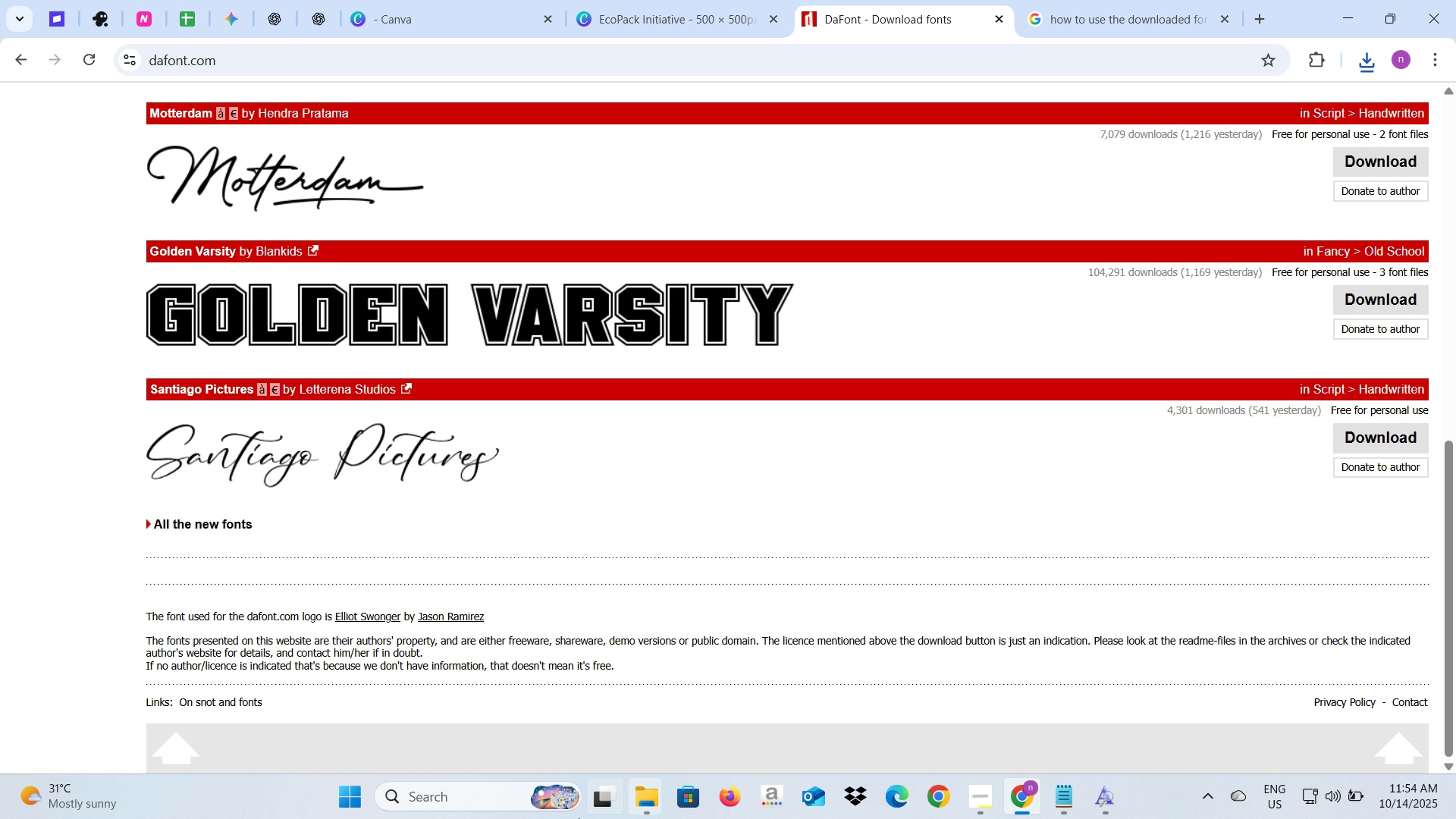 
left_click([462, 805])
 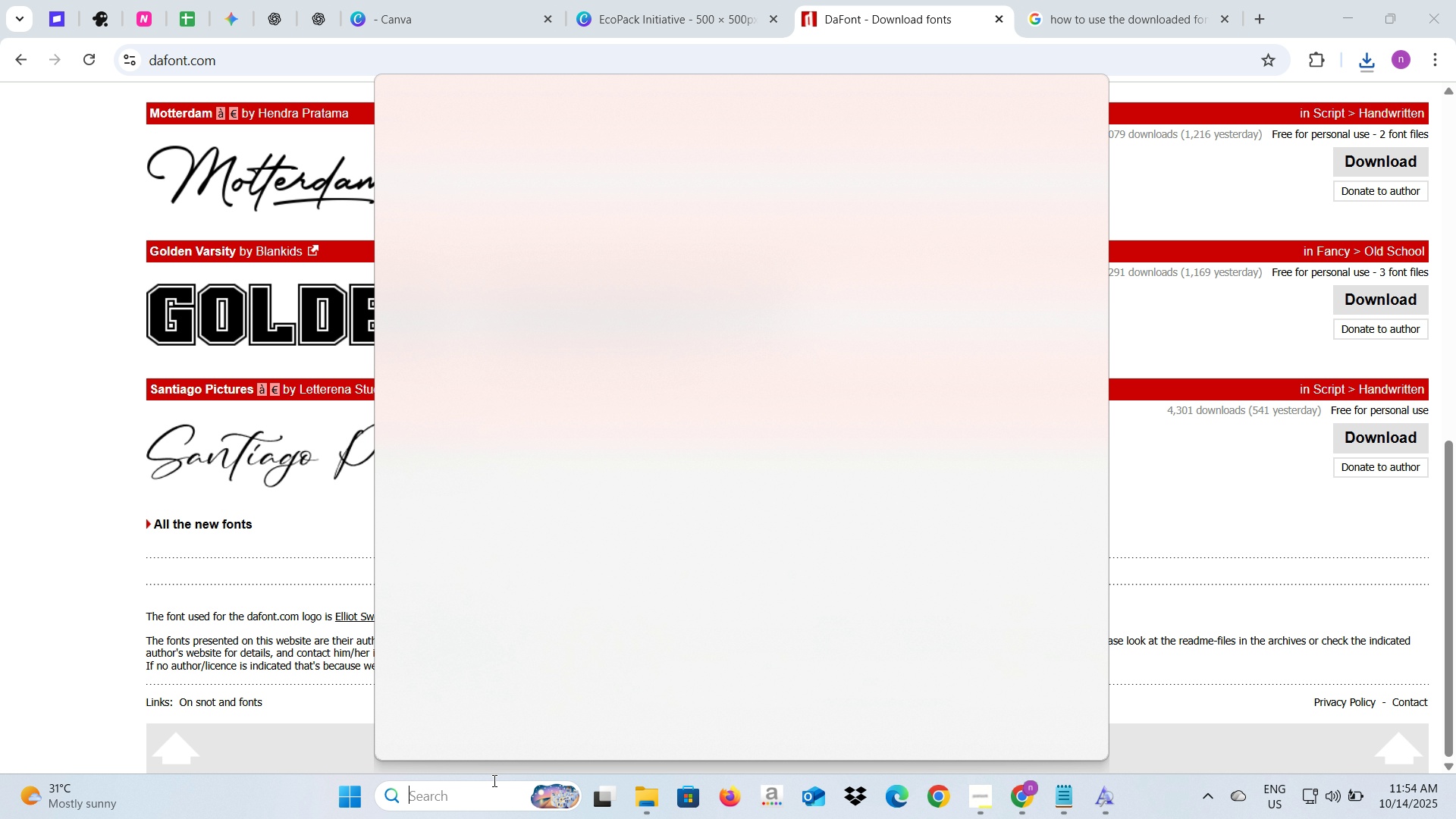 
type(control panel)
 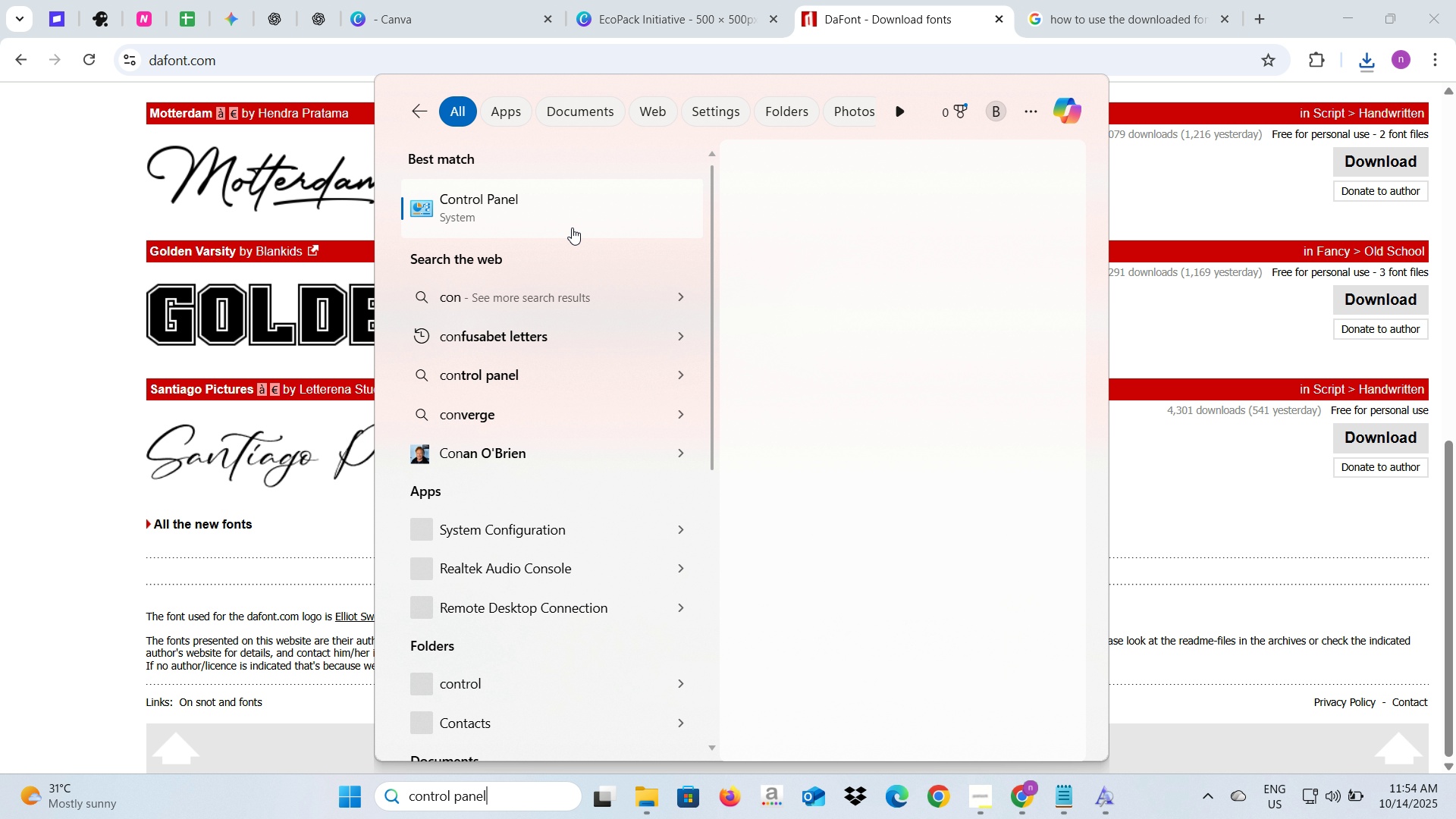 
left_click([572, 228])
 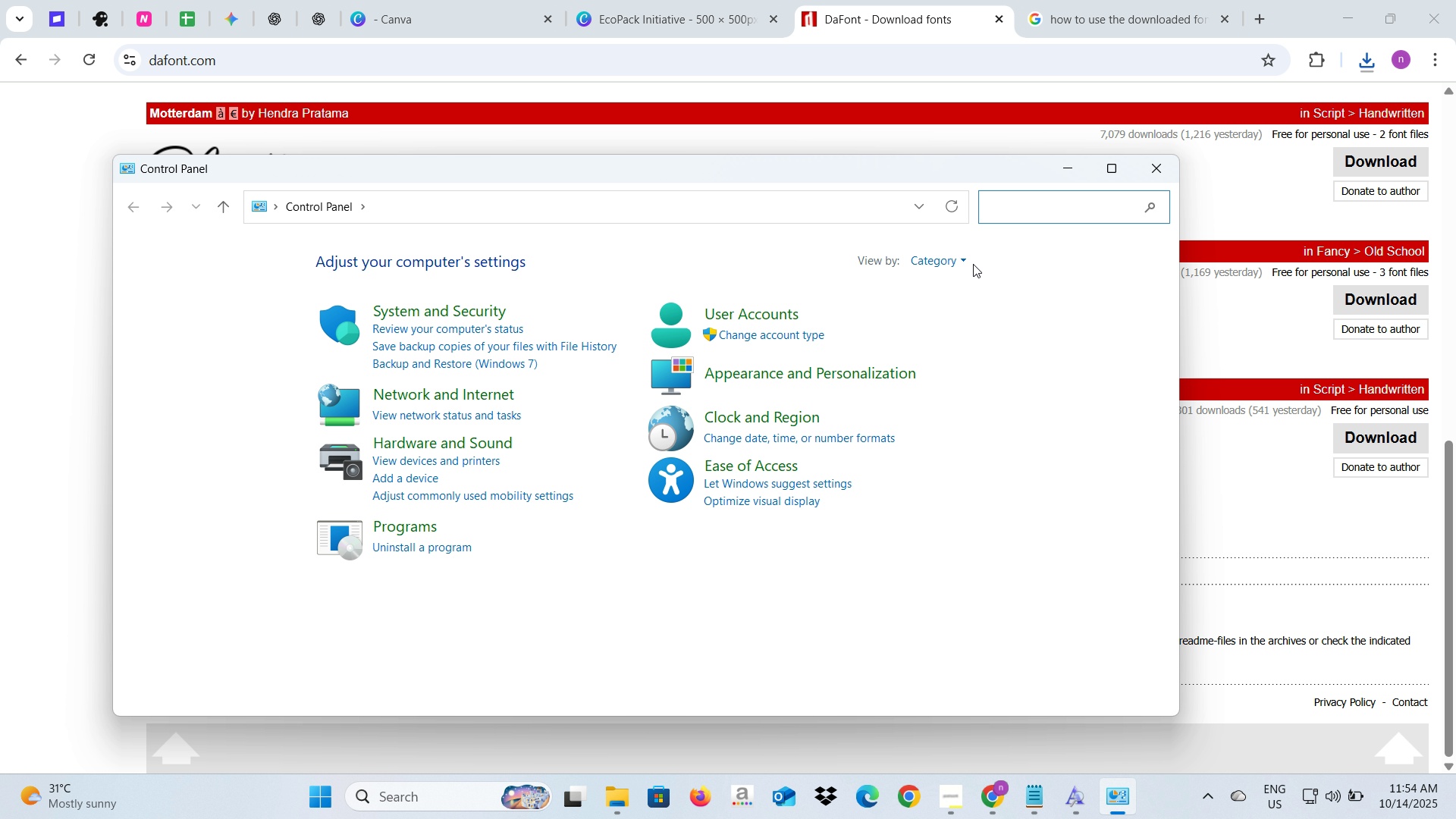 
left_click([1006, 209])
 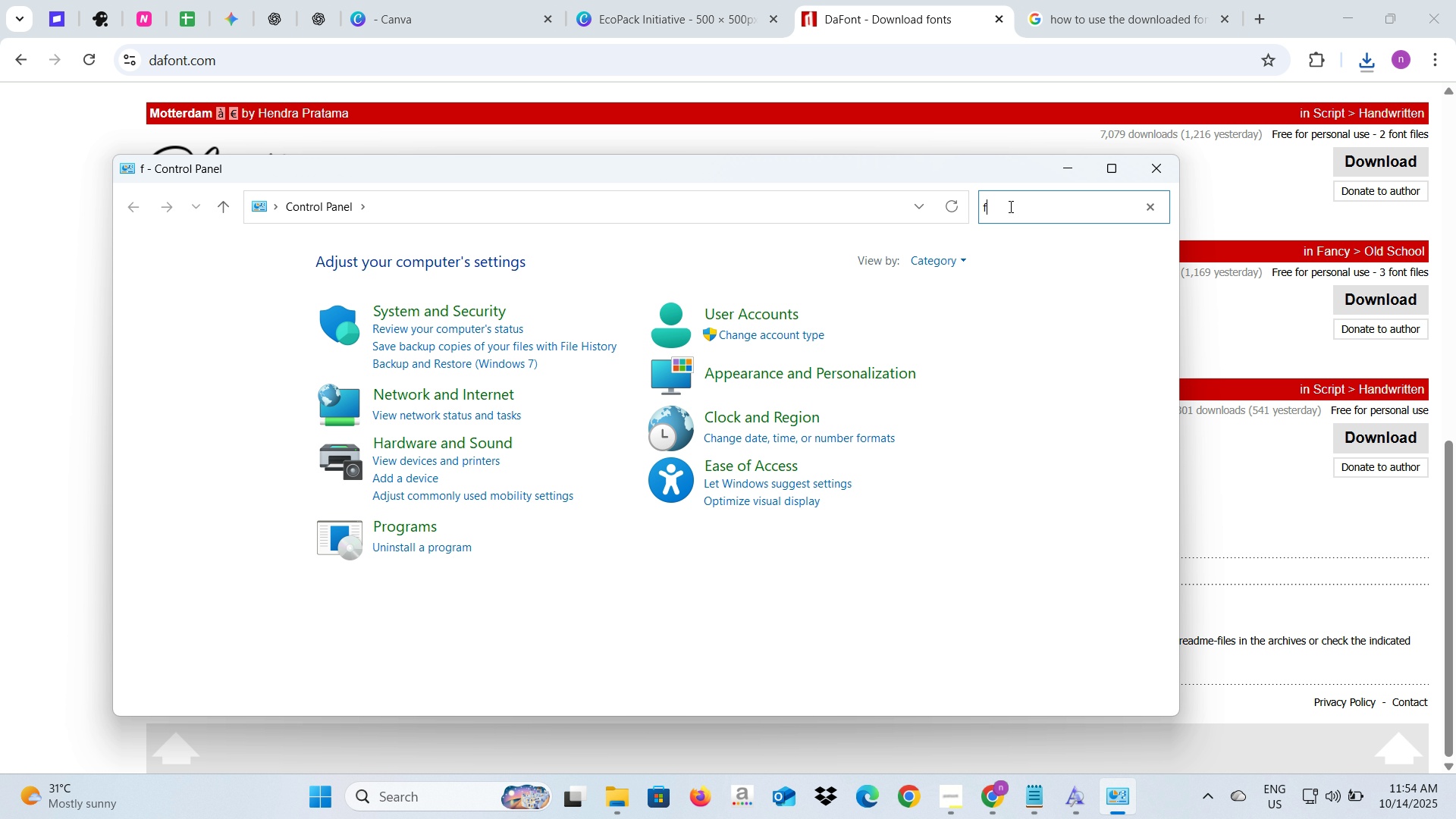 
type(font)
 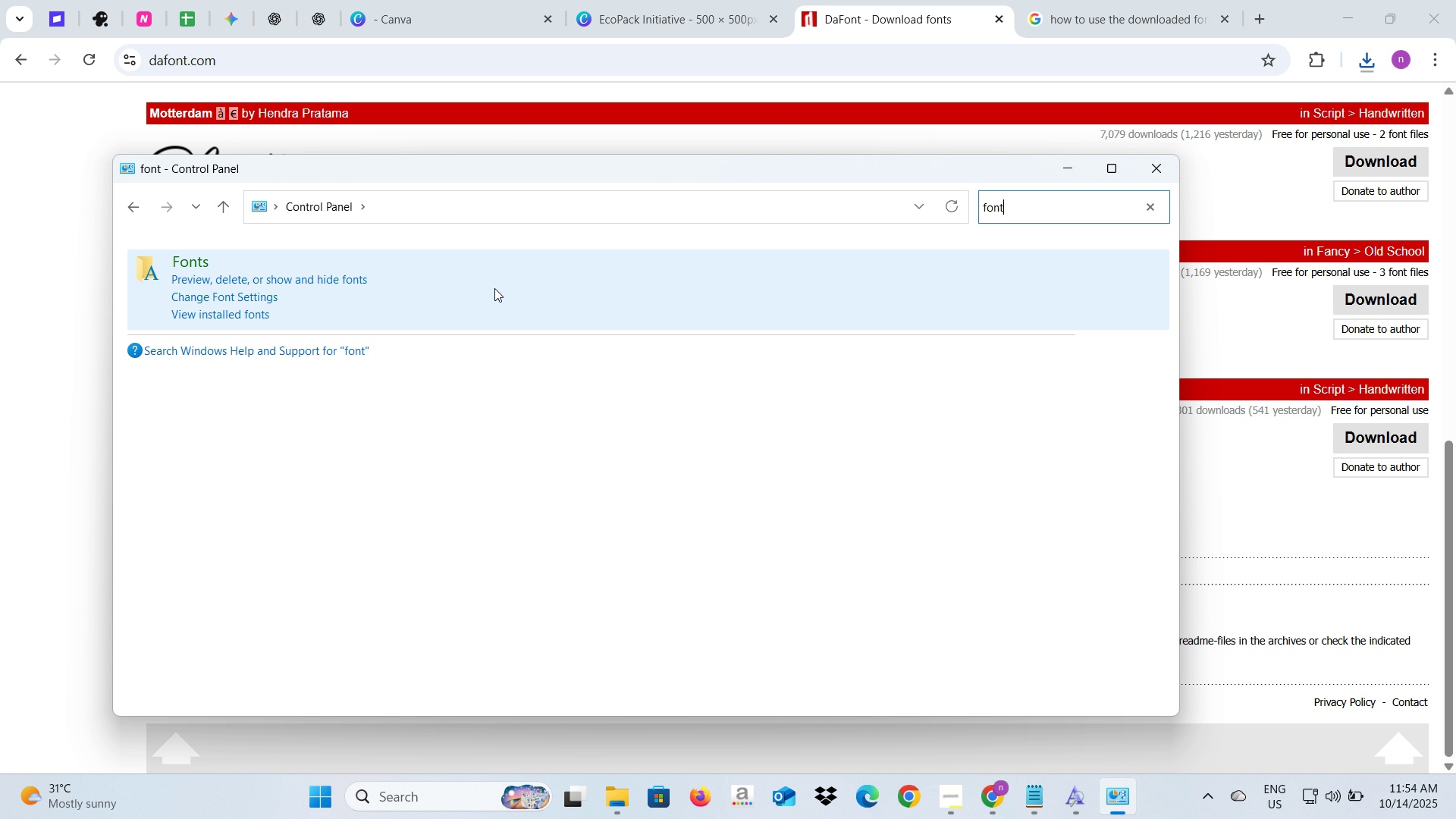 
left_click([463, 301])
 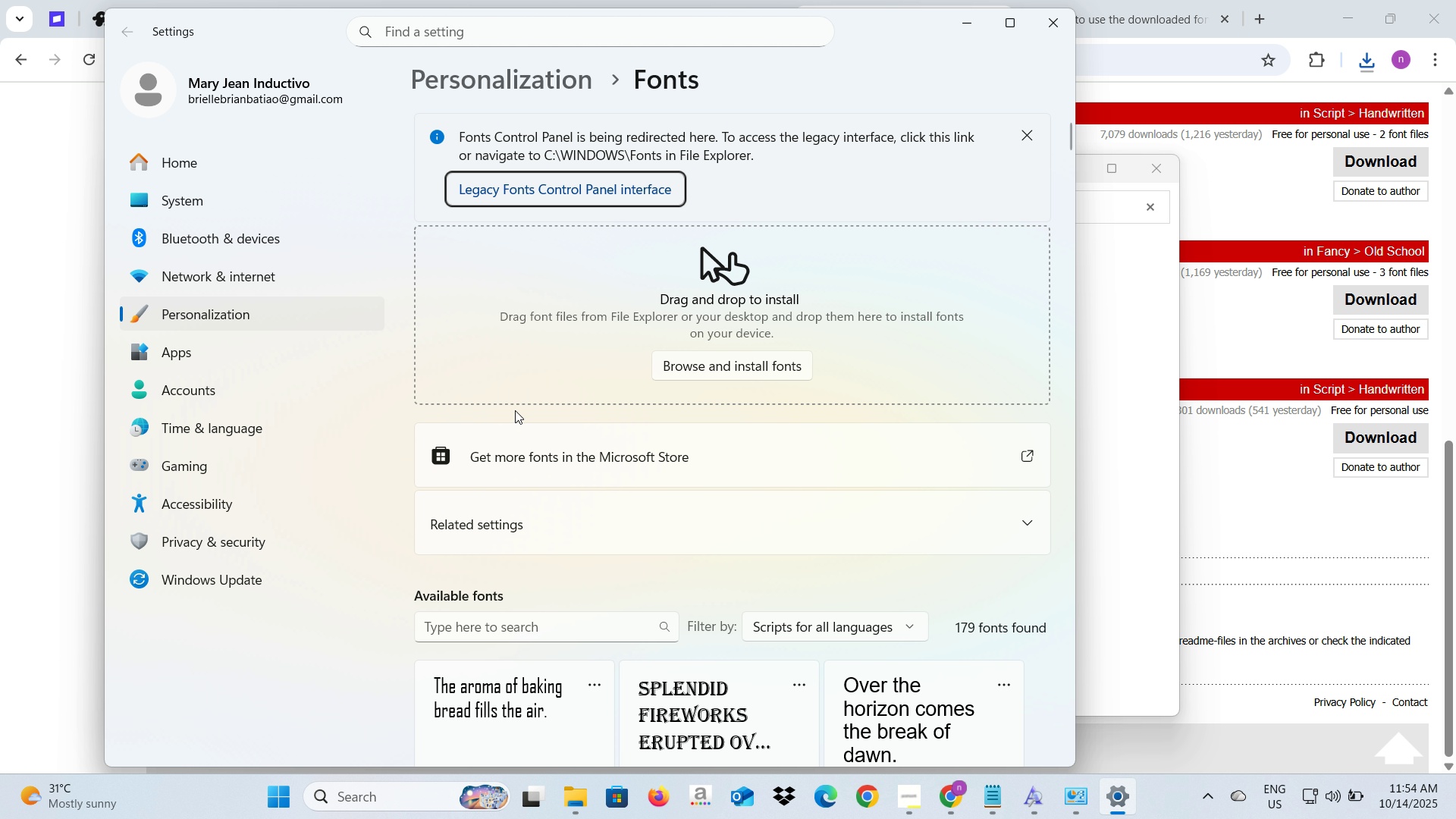 
left_click([665, 368])
 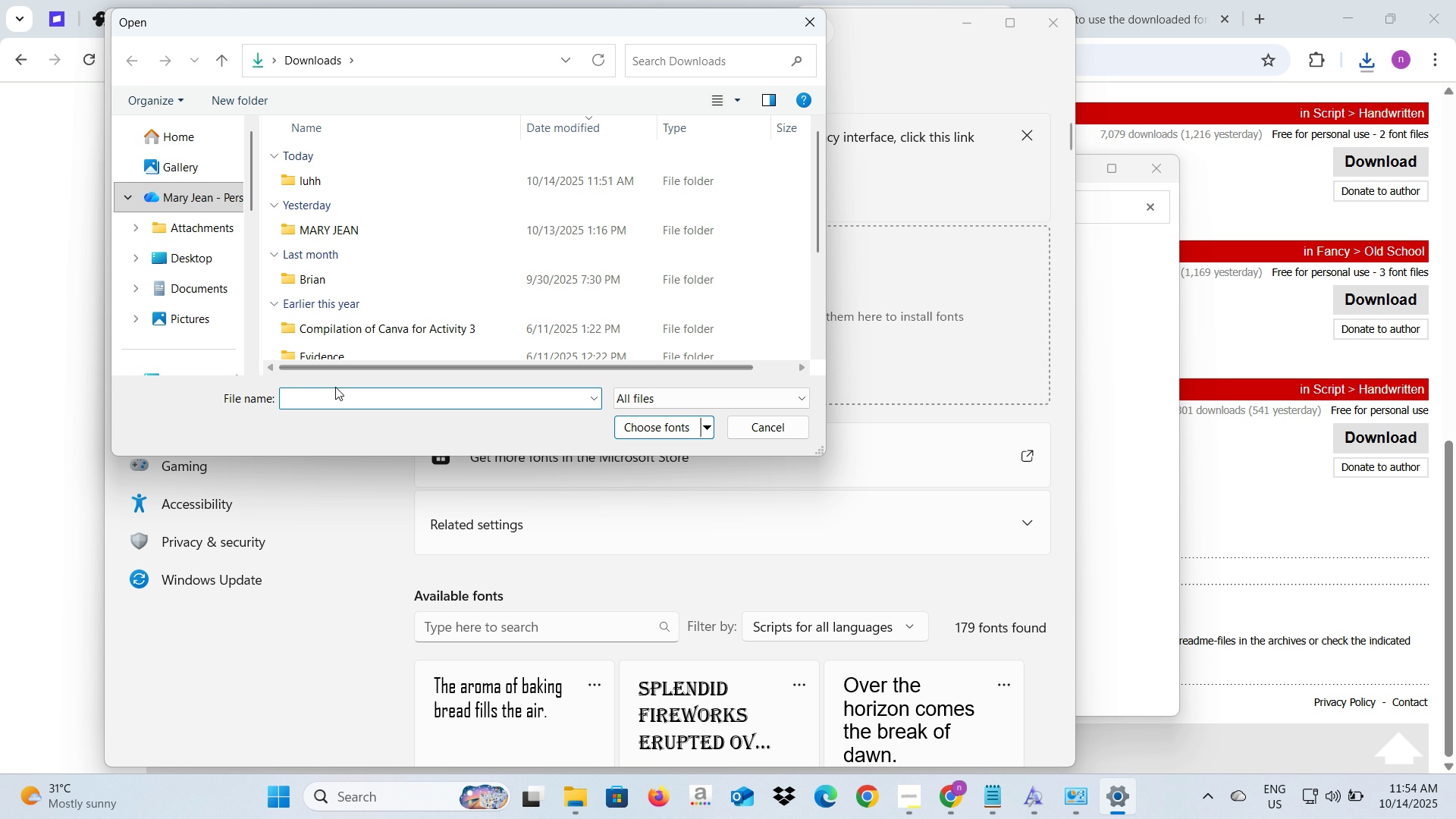 
left_click([334, 397])
 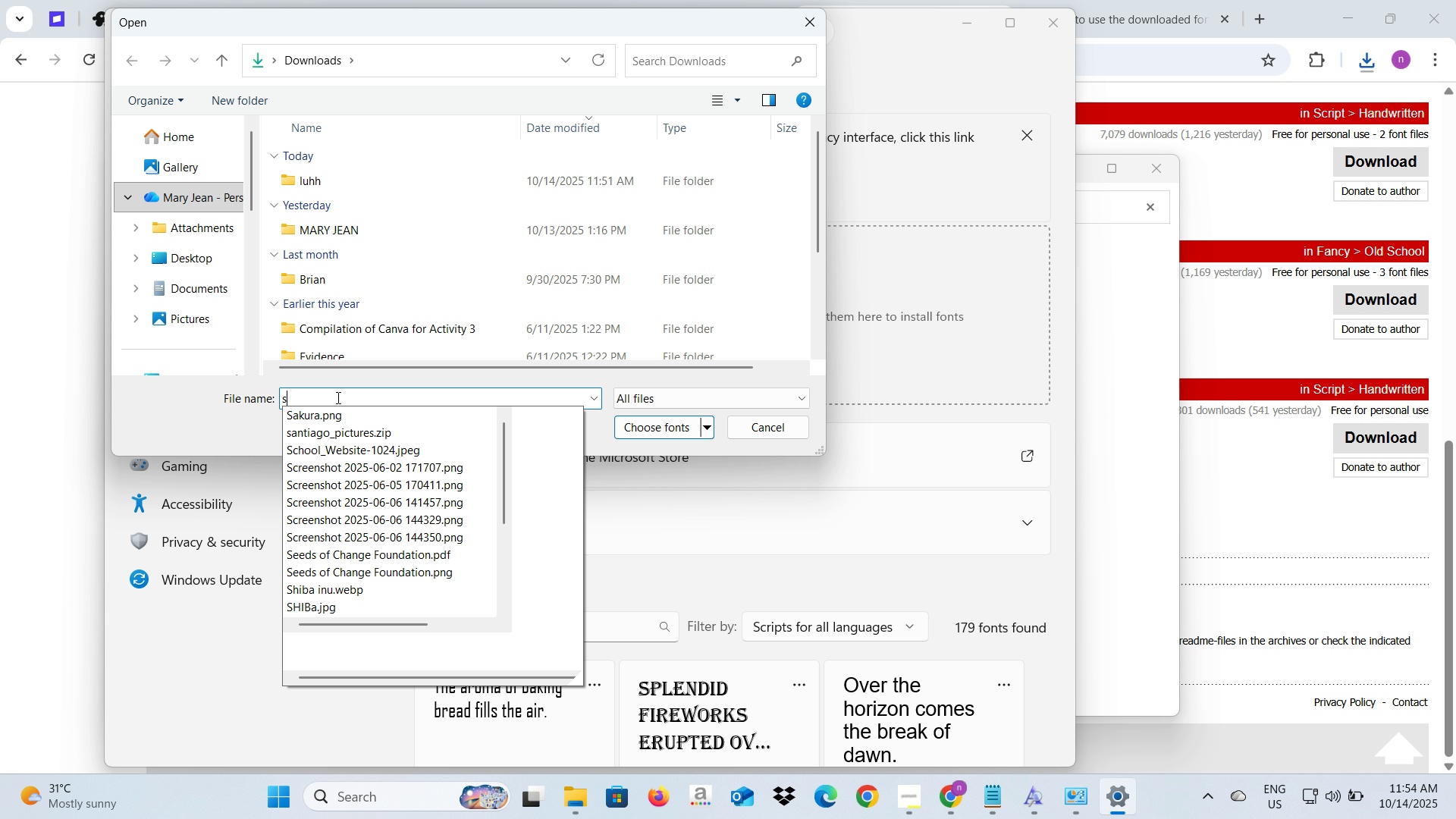 
type(sant)
 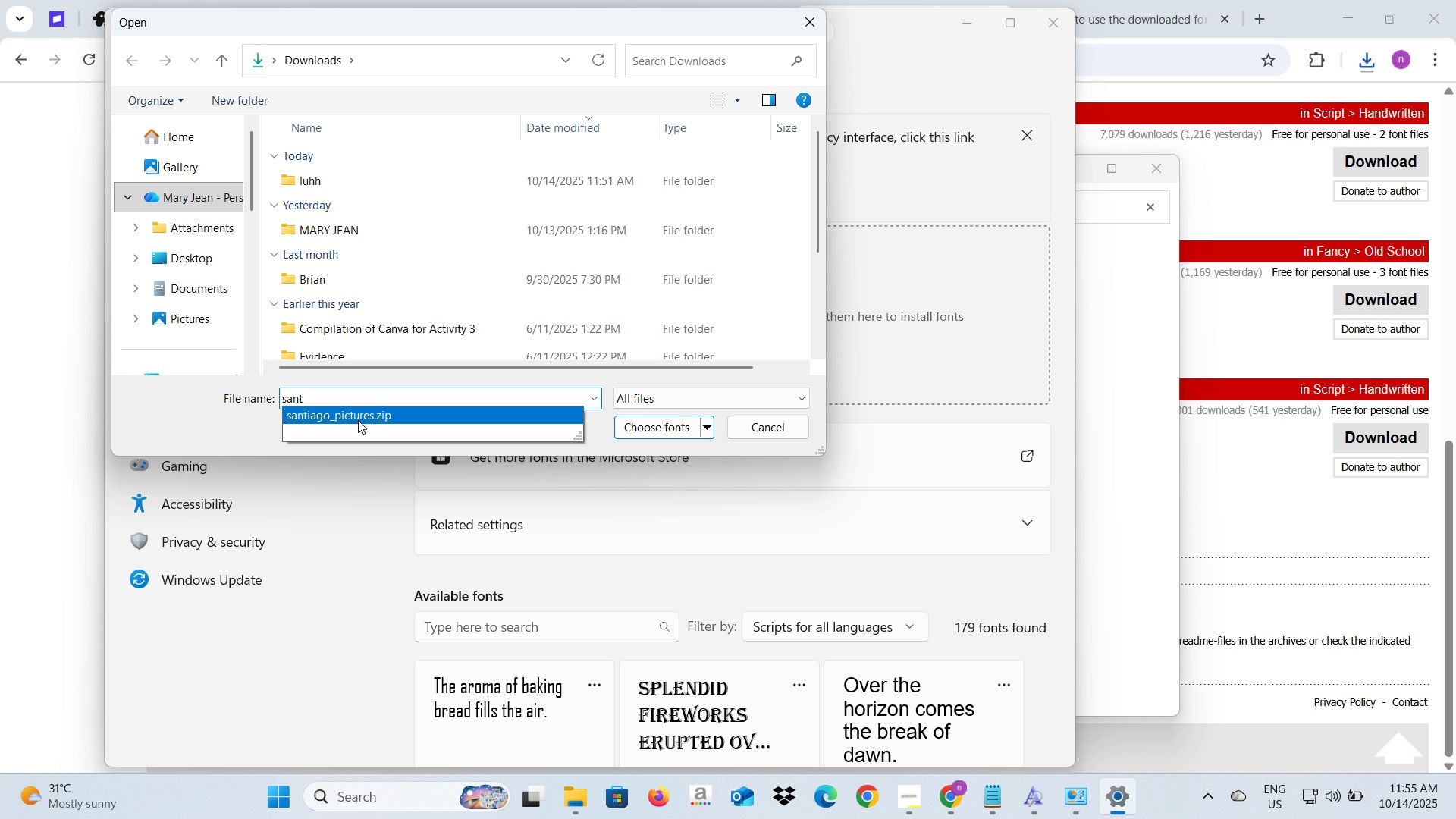 
left_click([357, 420])
 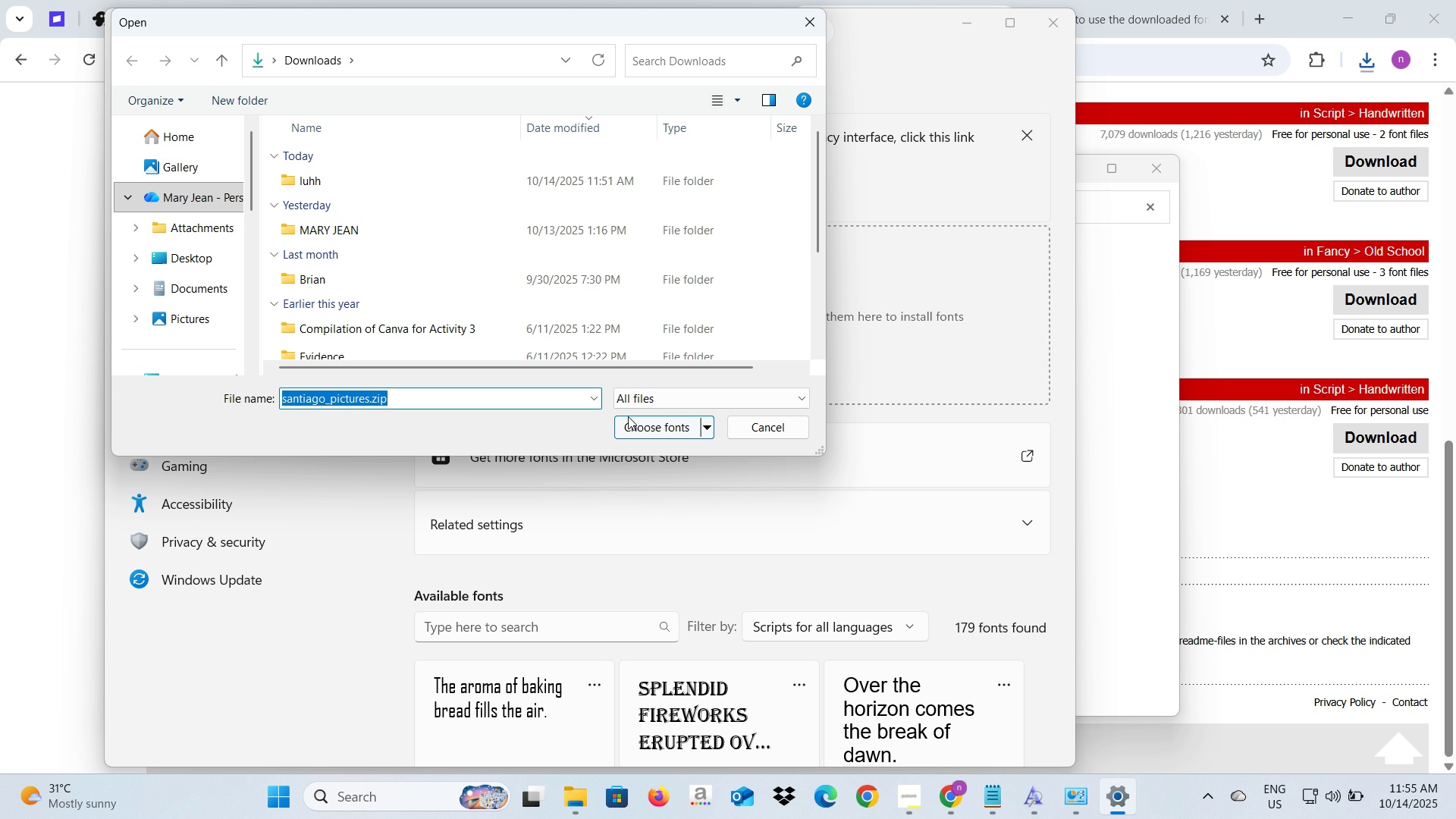 
left_click([627, 419])
 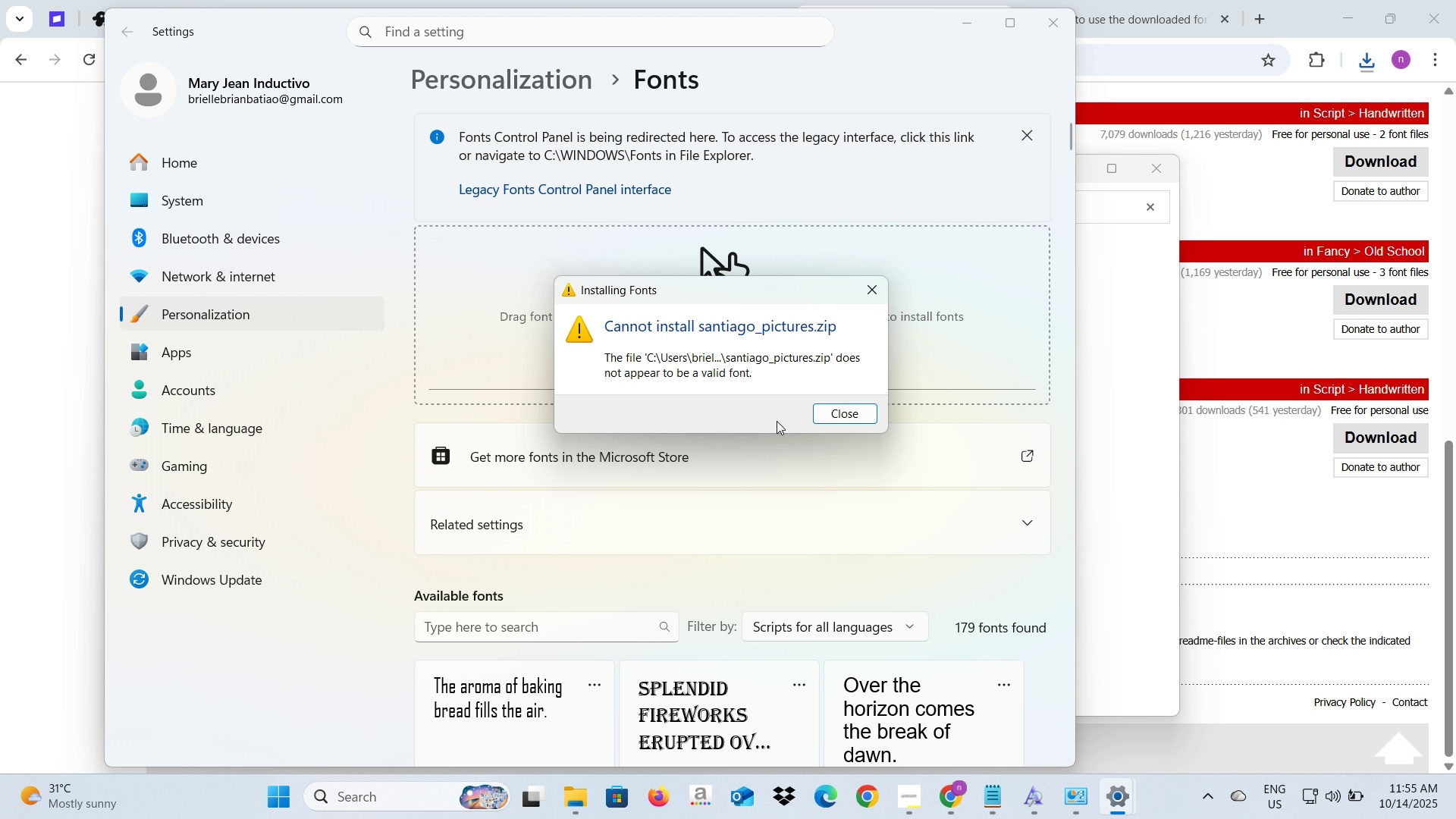 
left_click([827, 398])
 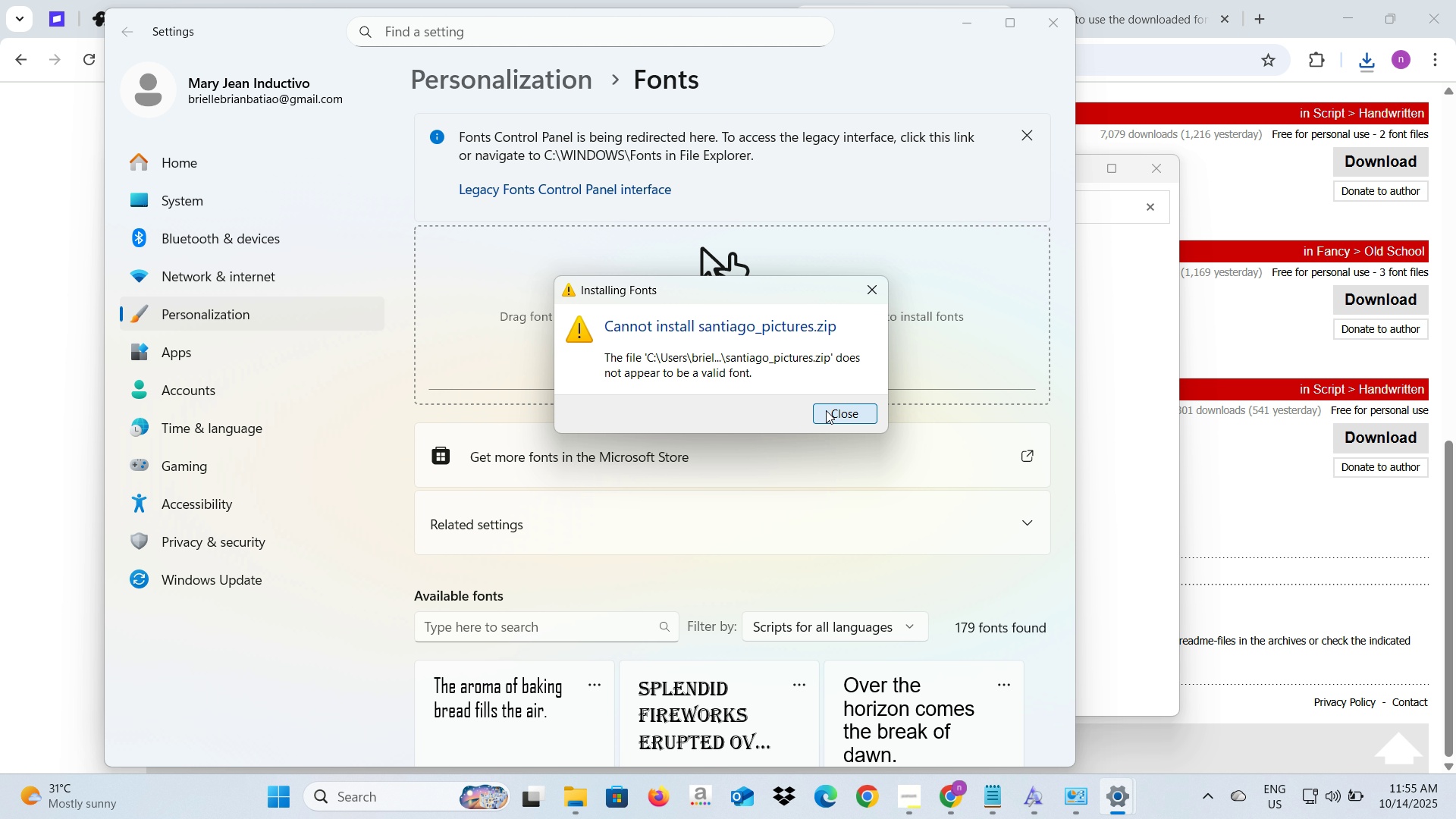 
double_click([826, 410])
 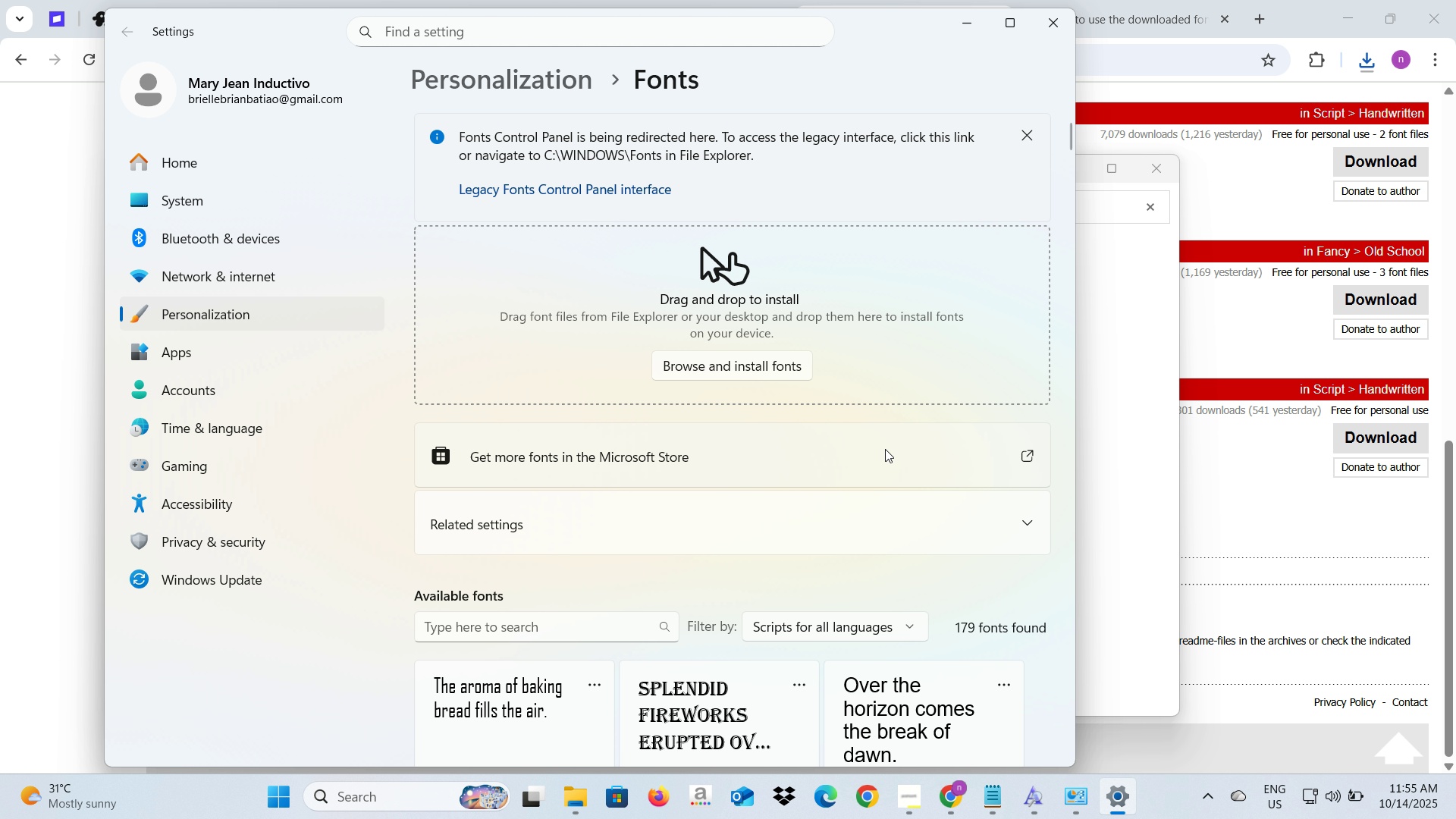 
scroll: coordinate [877, 296], scroll_direction: down, amount: 4.0
 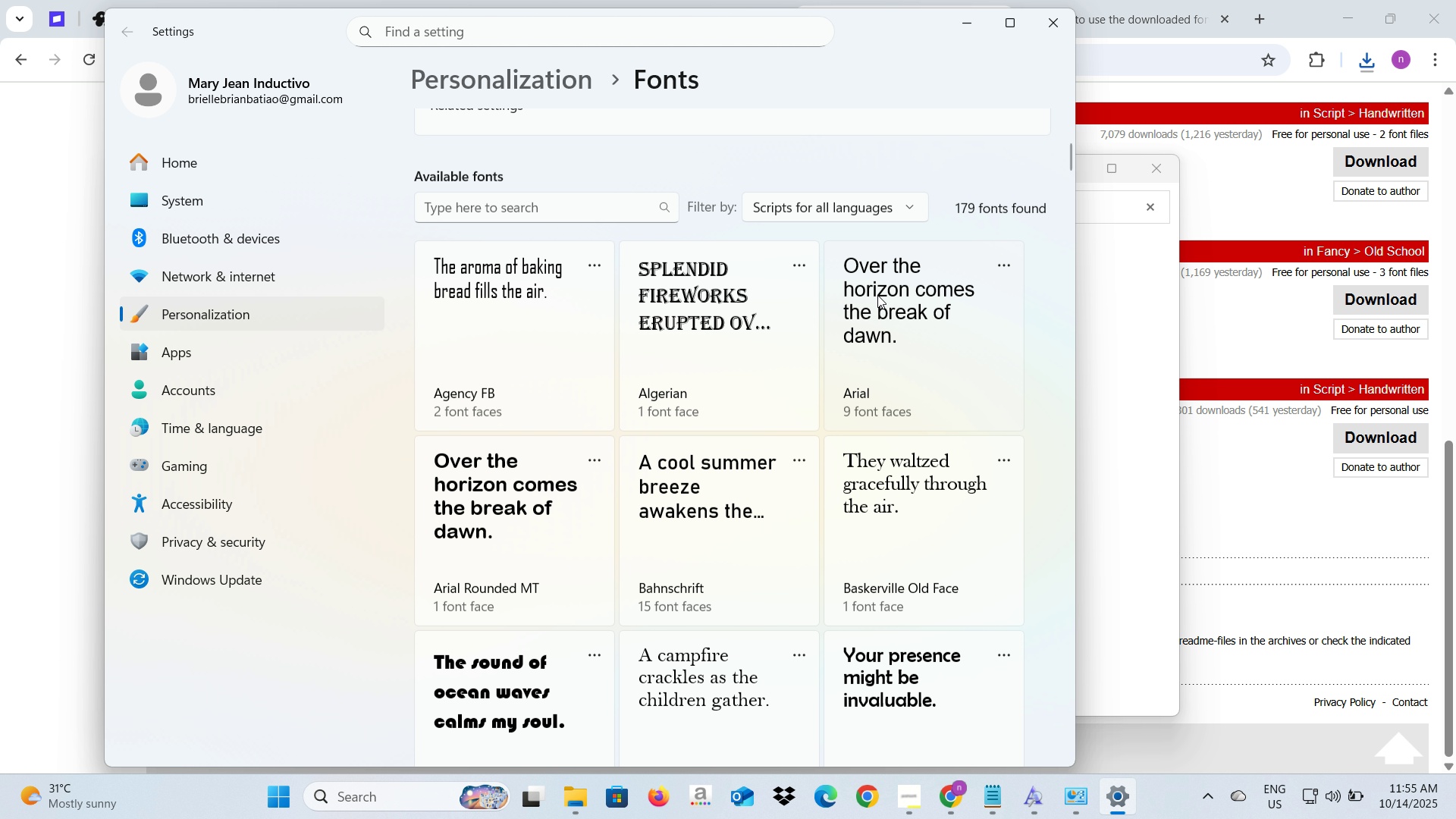 
scroll: coordinate [877, 295], scroll_direction: up, amount: 1.0
 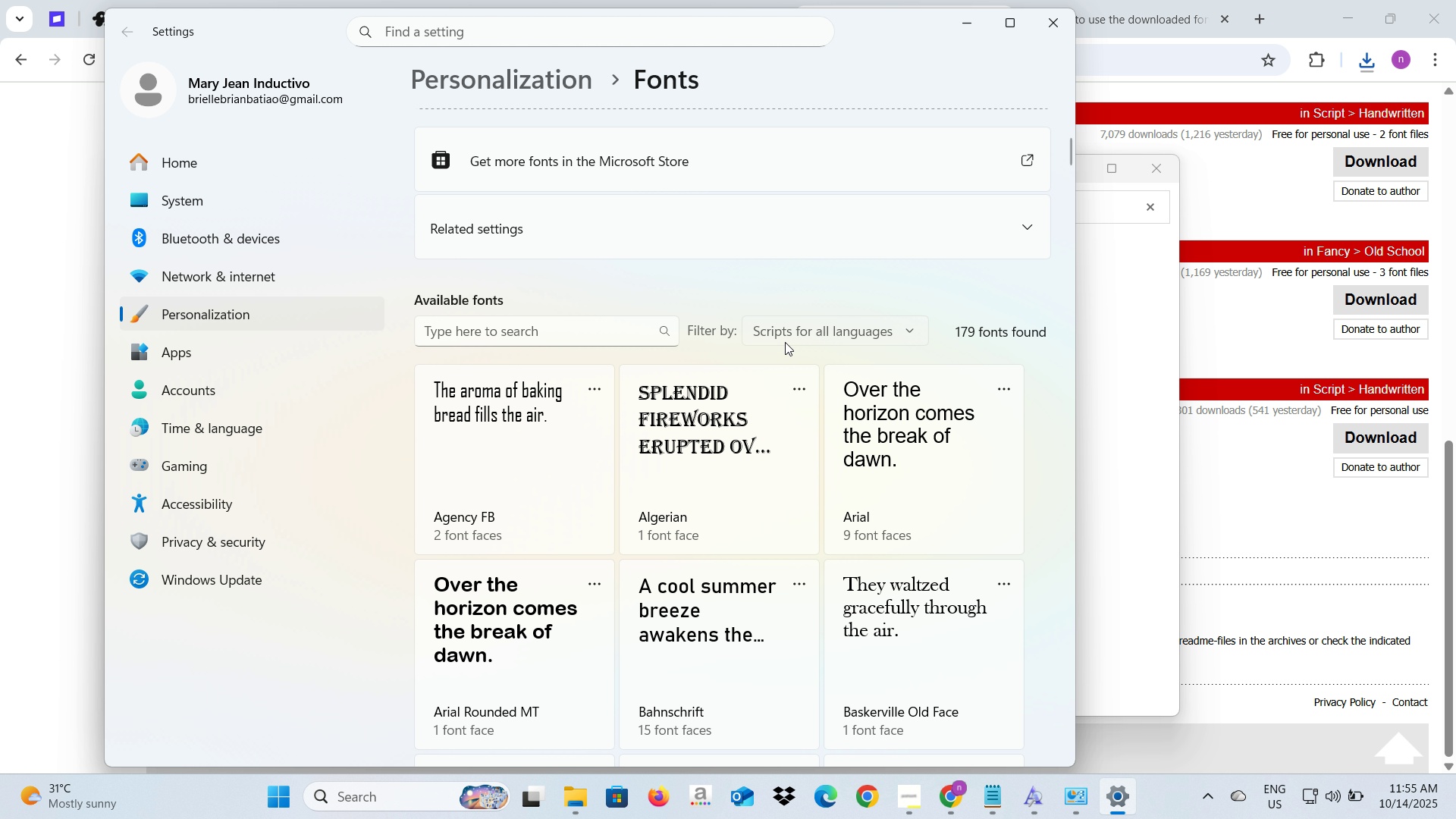 
left_click([785, 342])
 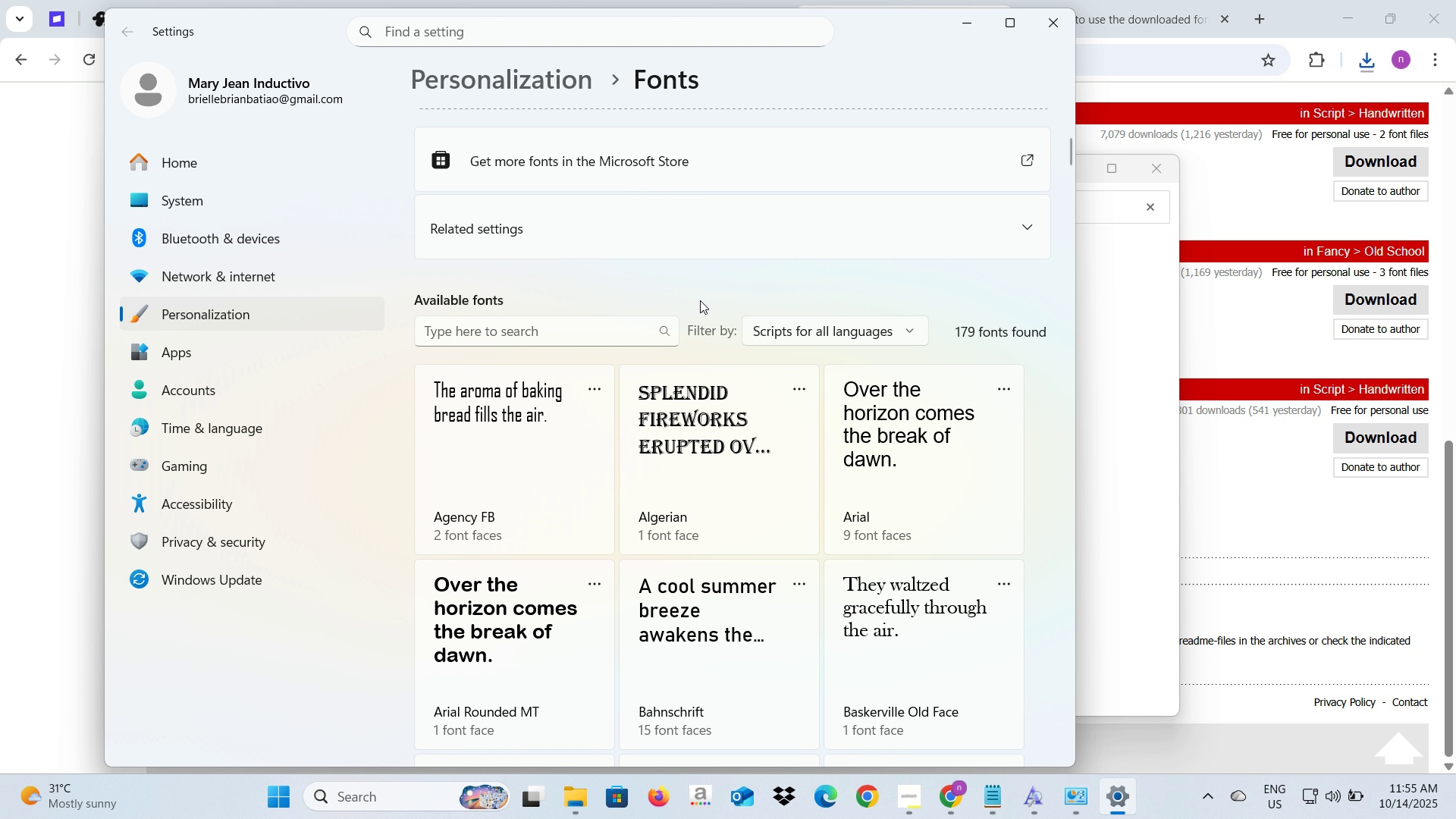 
double_click([591, 337])
 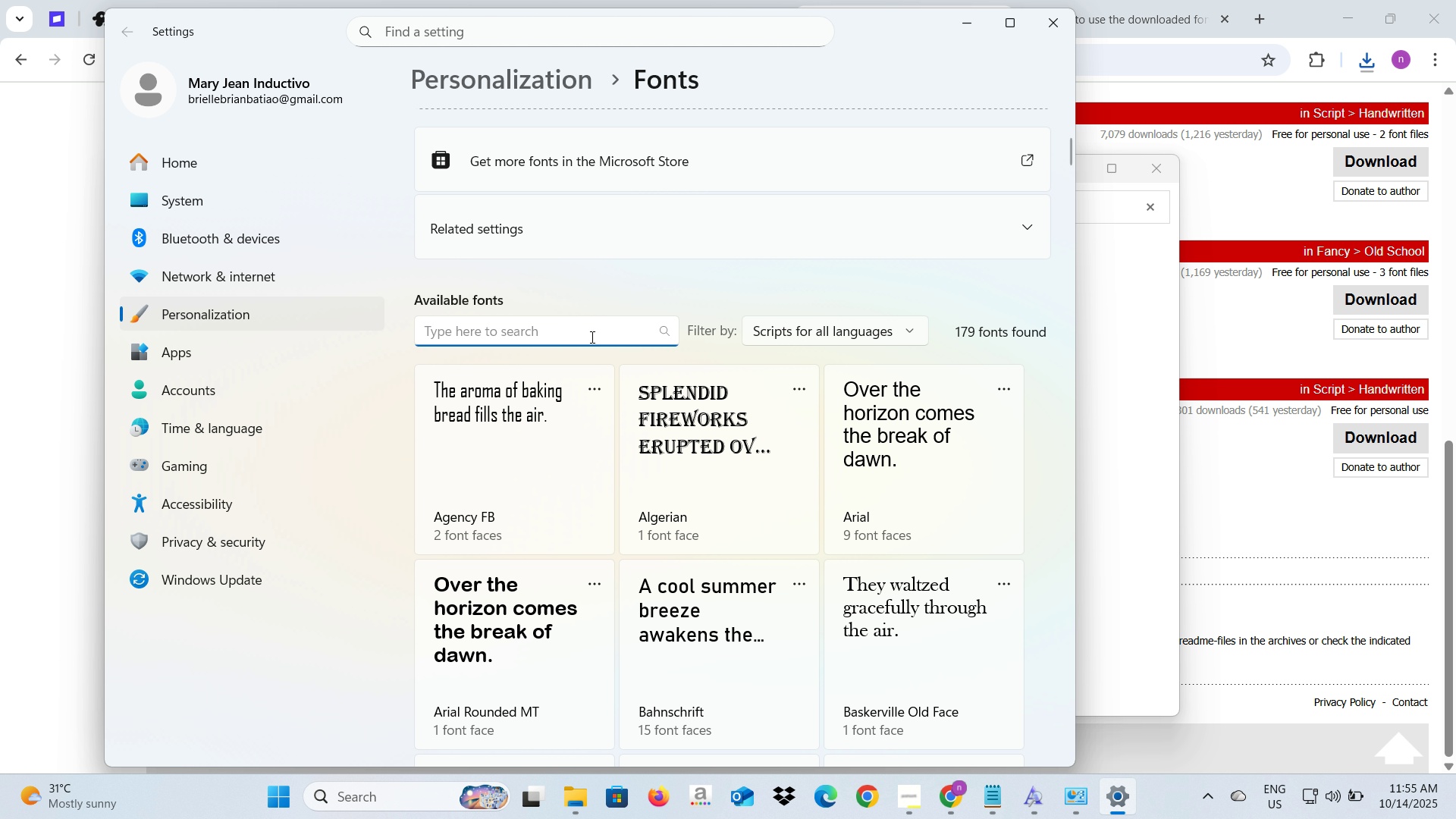 
type(Forte)
 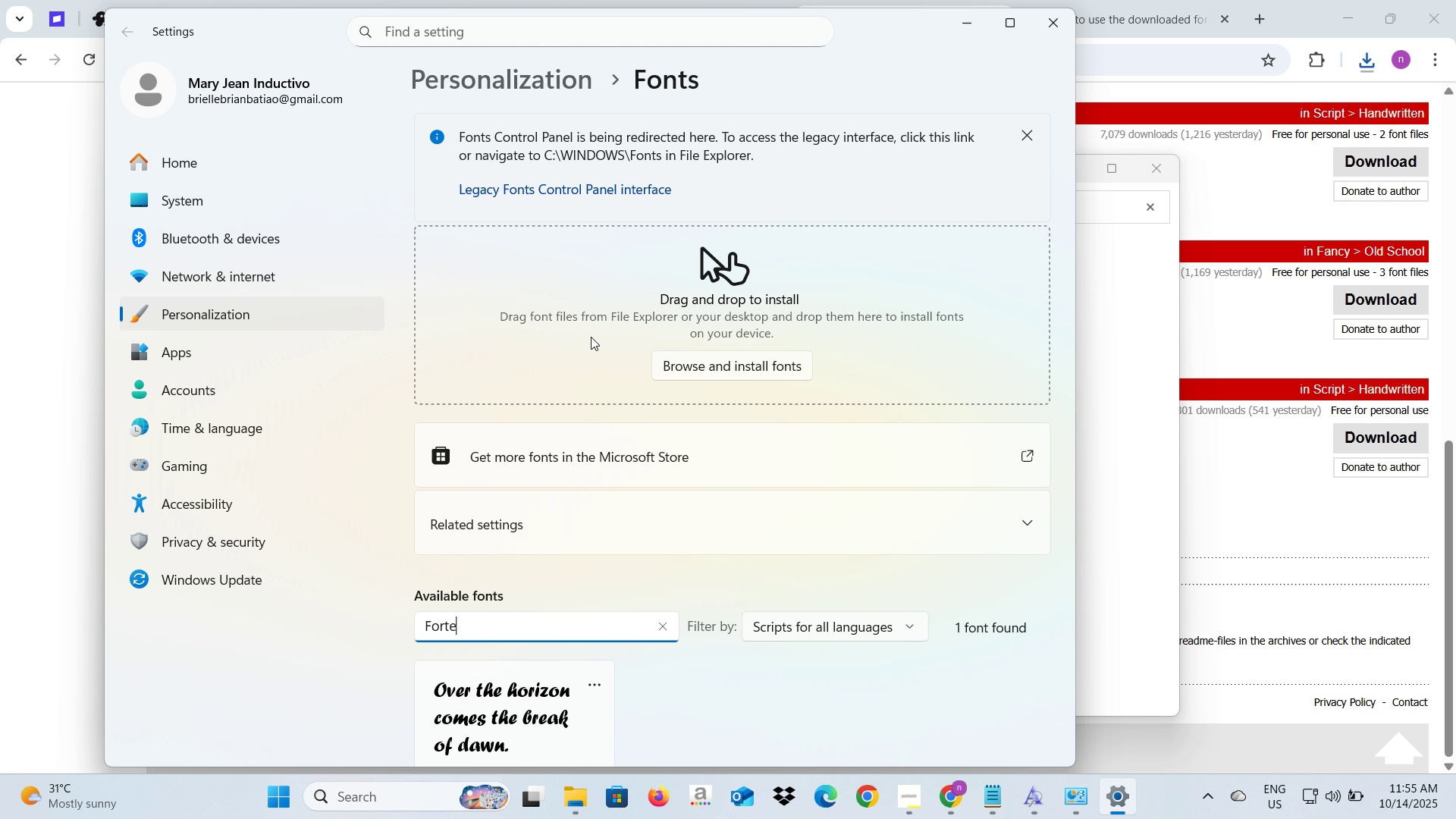 
key(Alt+AltLeft)
 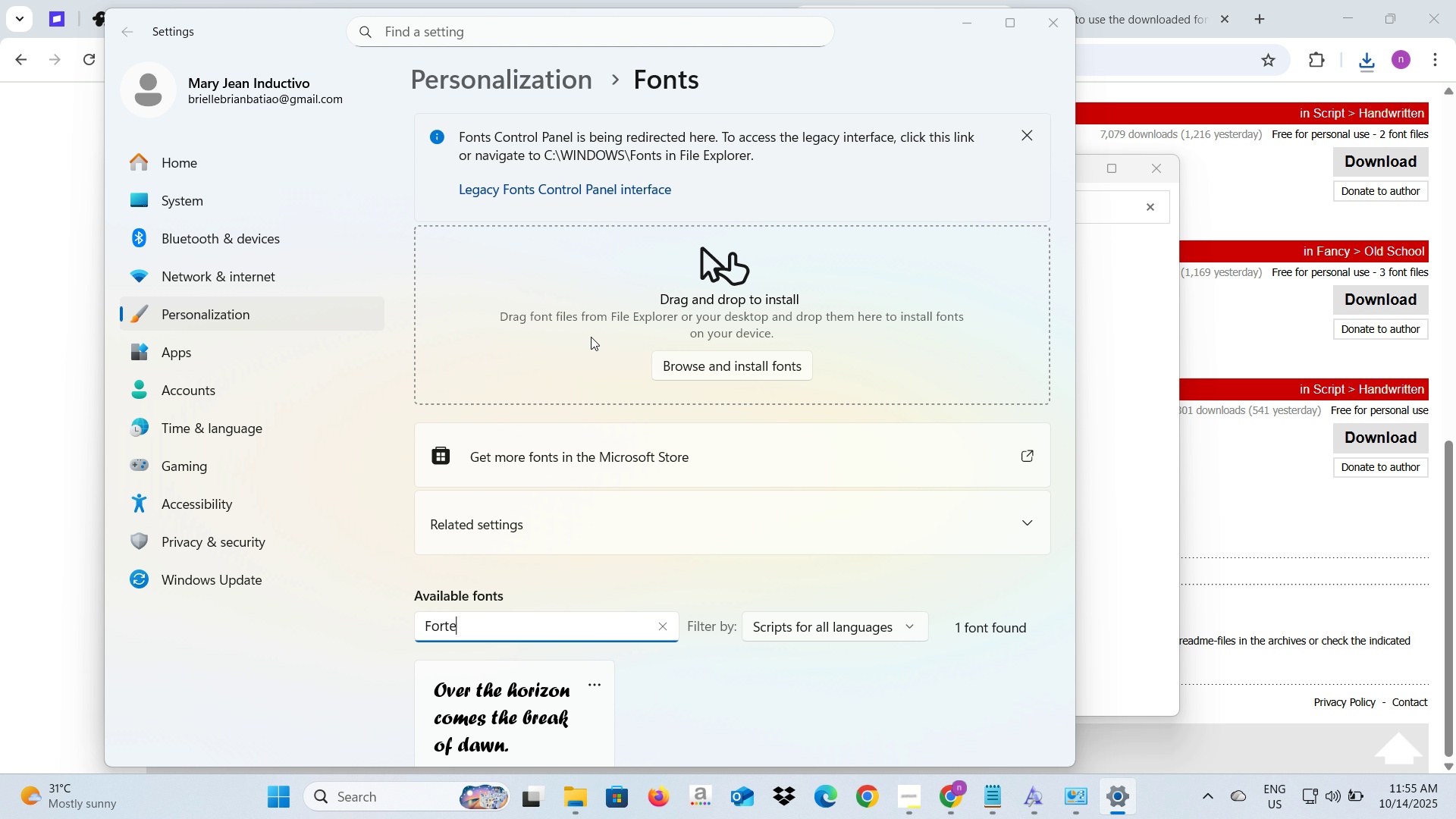 
key(Alt+Tab)
 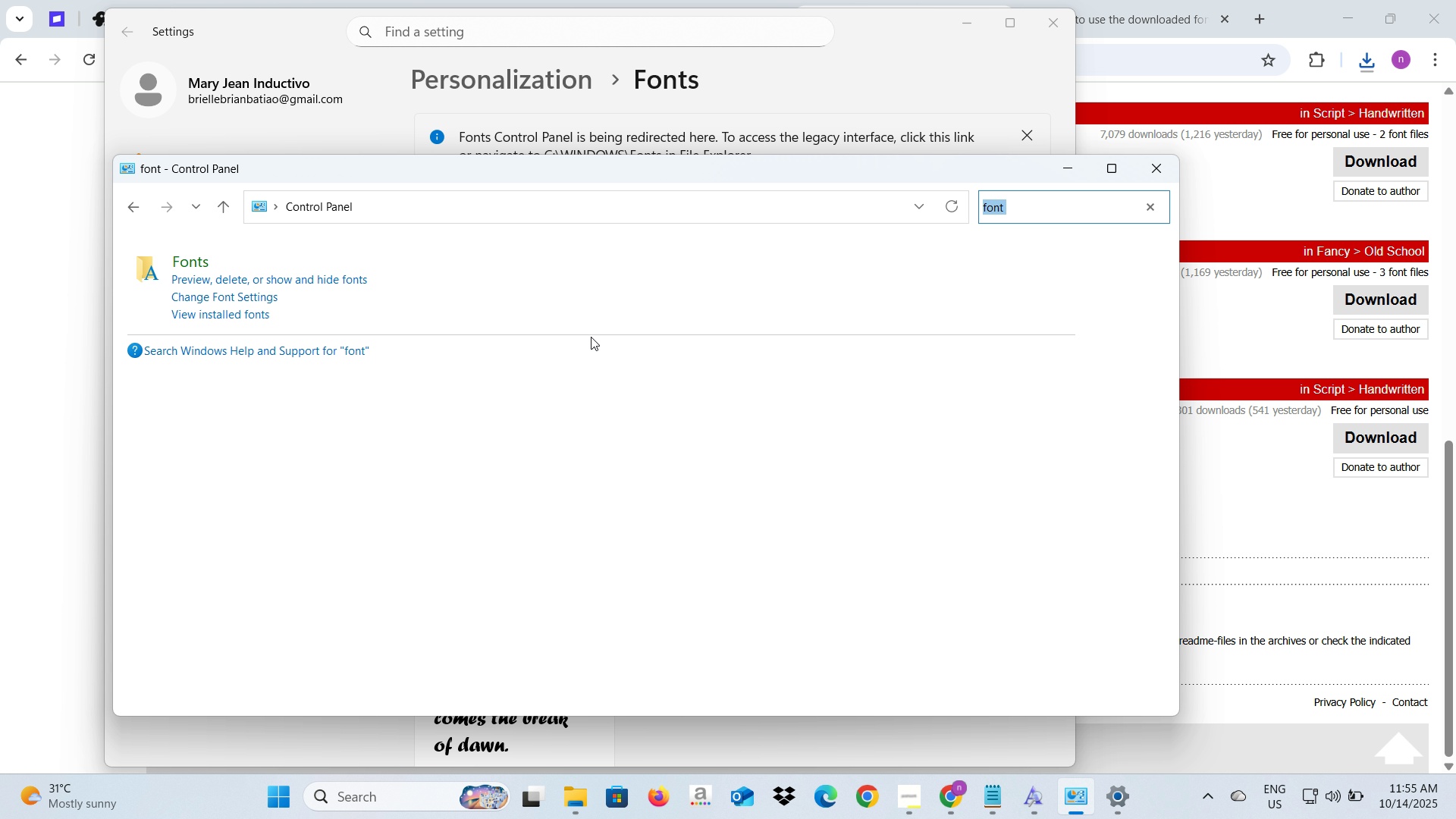 
key(Alt+Tab)
 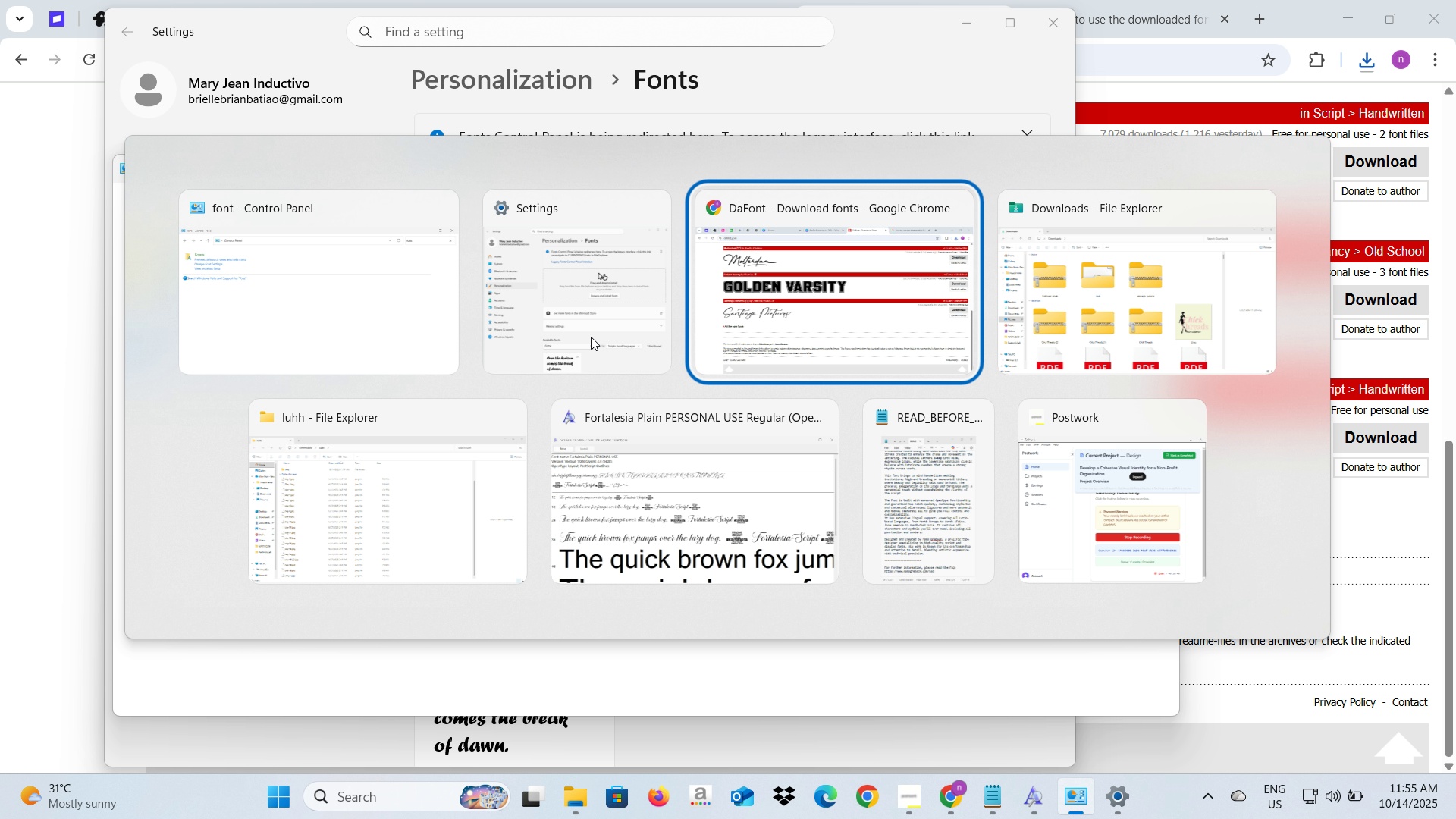 
key(Alt+Tab)
 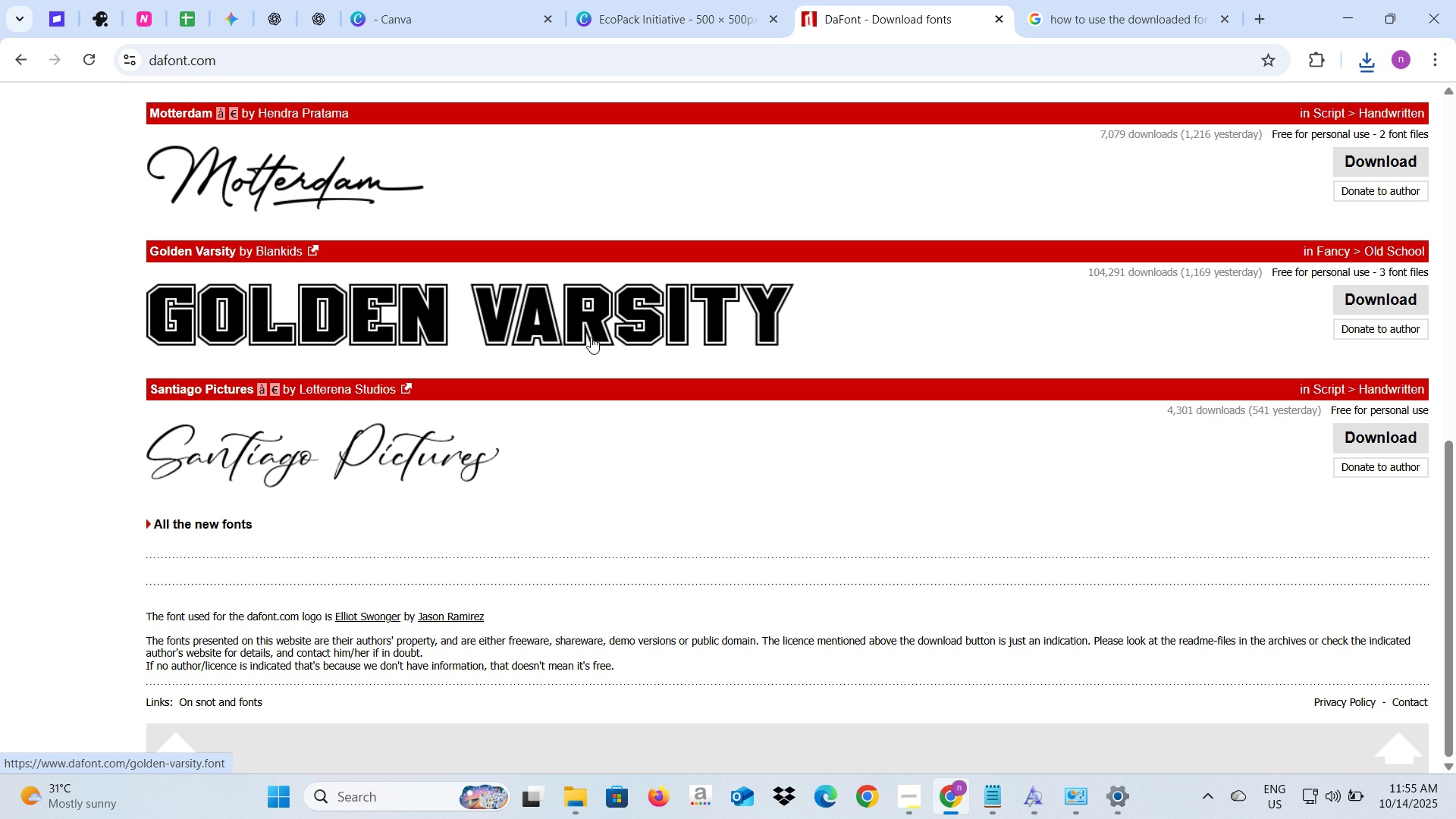 
scroll: coordinate [591, 337], scroll_direction: up, amount: 4.0
 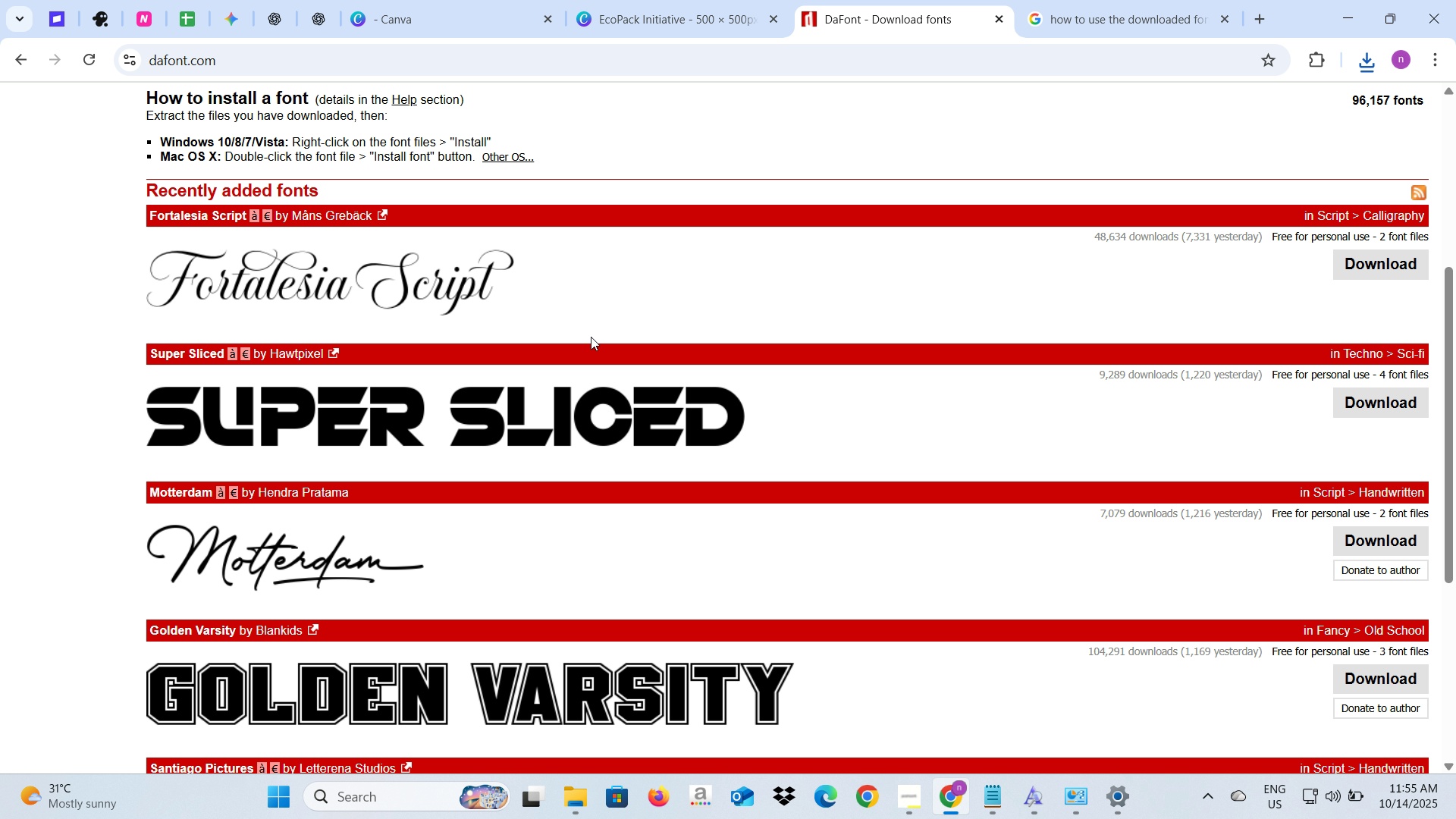 
key(Alt+AltLeft)
 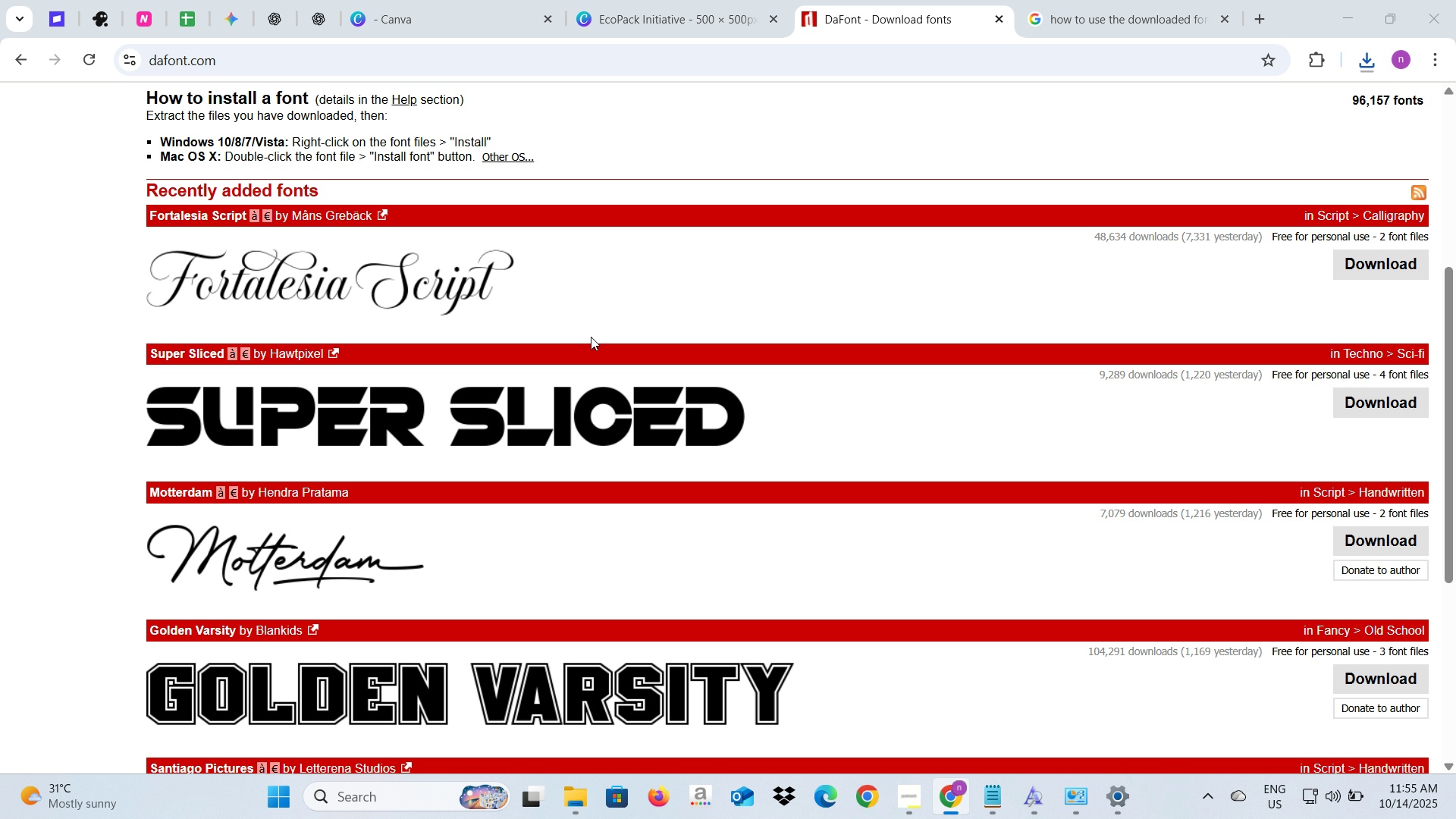 
key(Alt+Tab)
 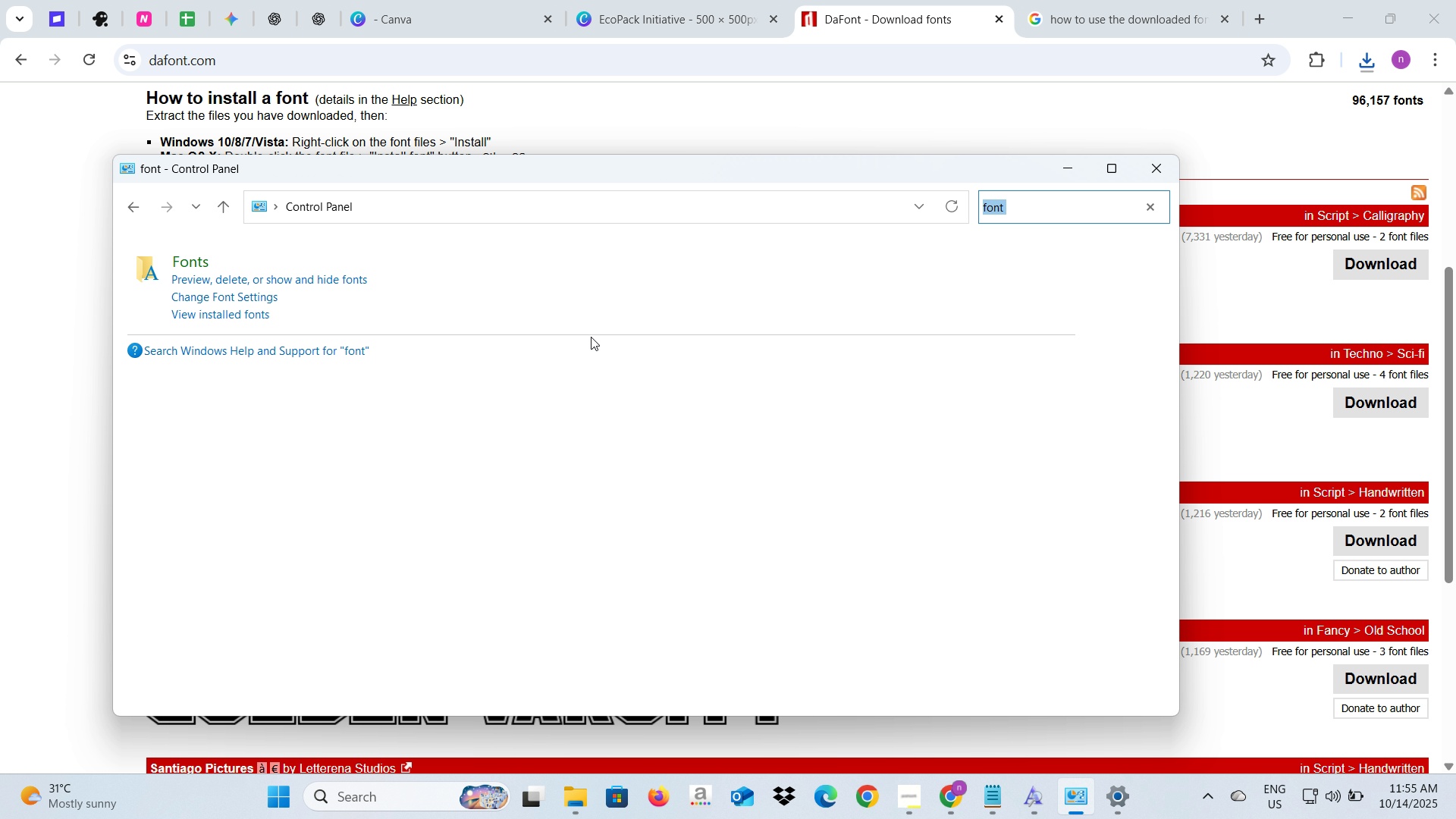 
key(Alt+Tab)
 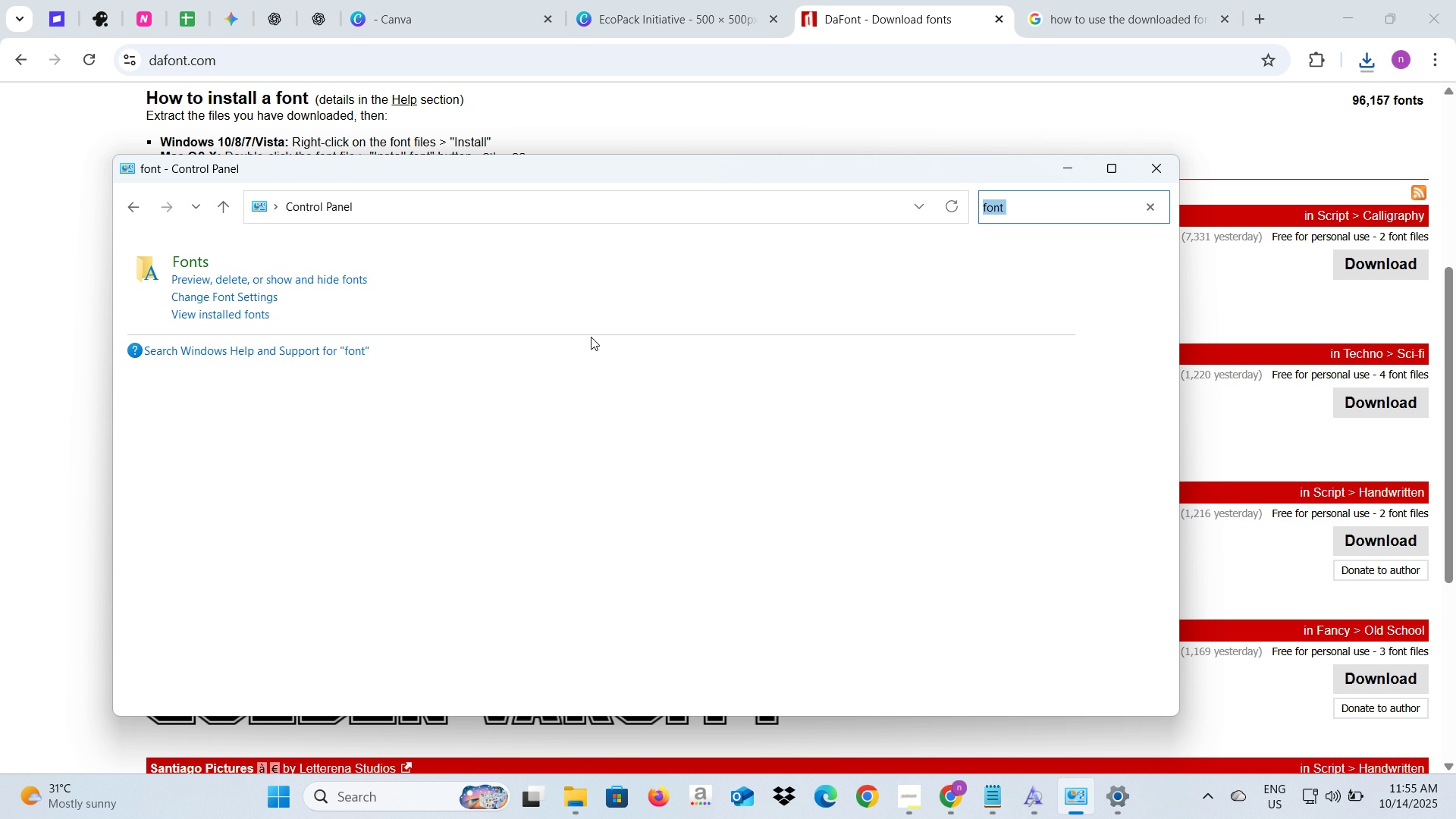 
key(Alt+Tab)
 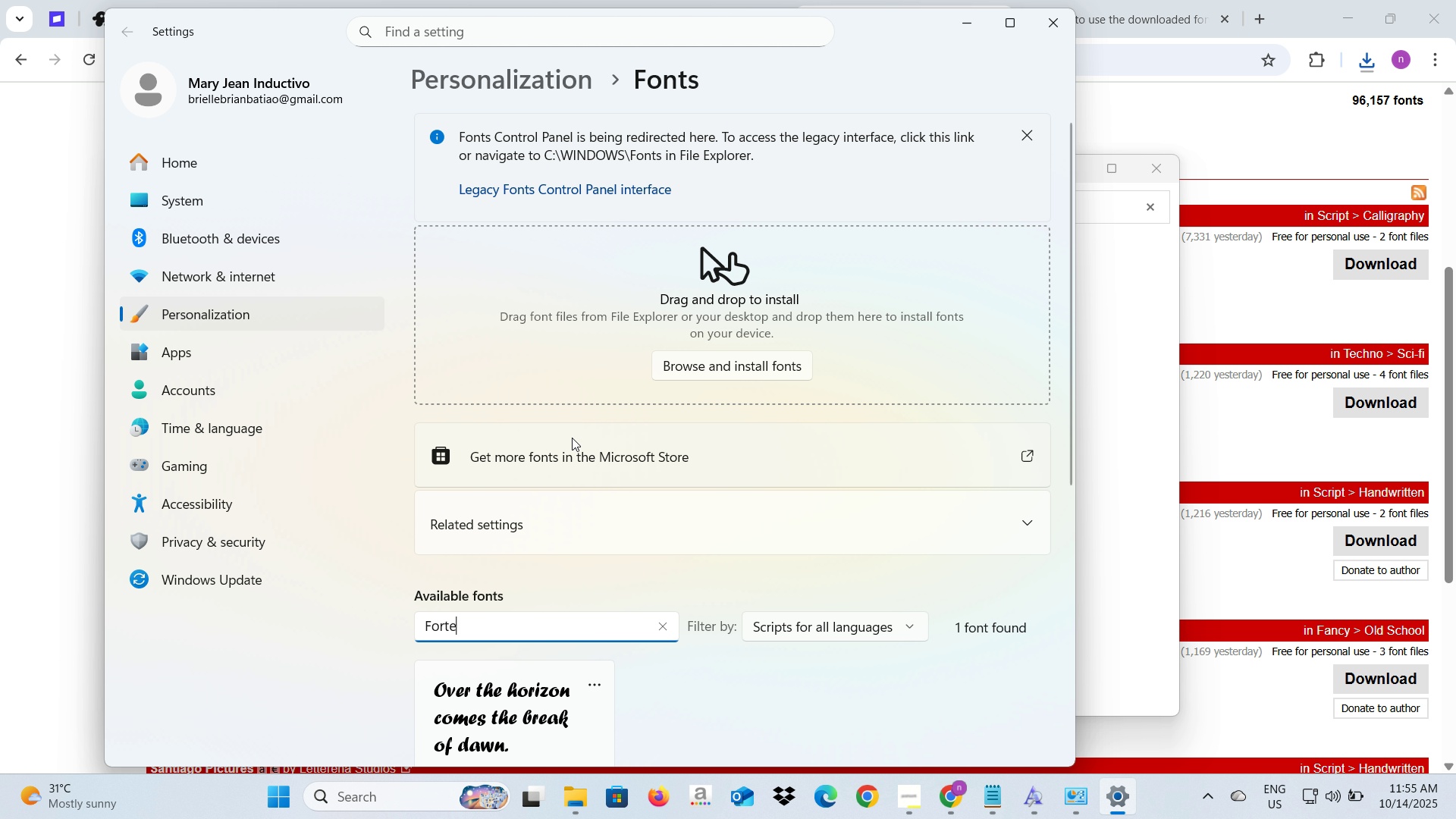 
key(Backspace)
 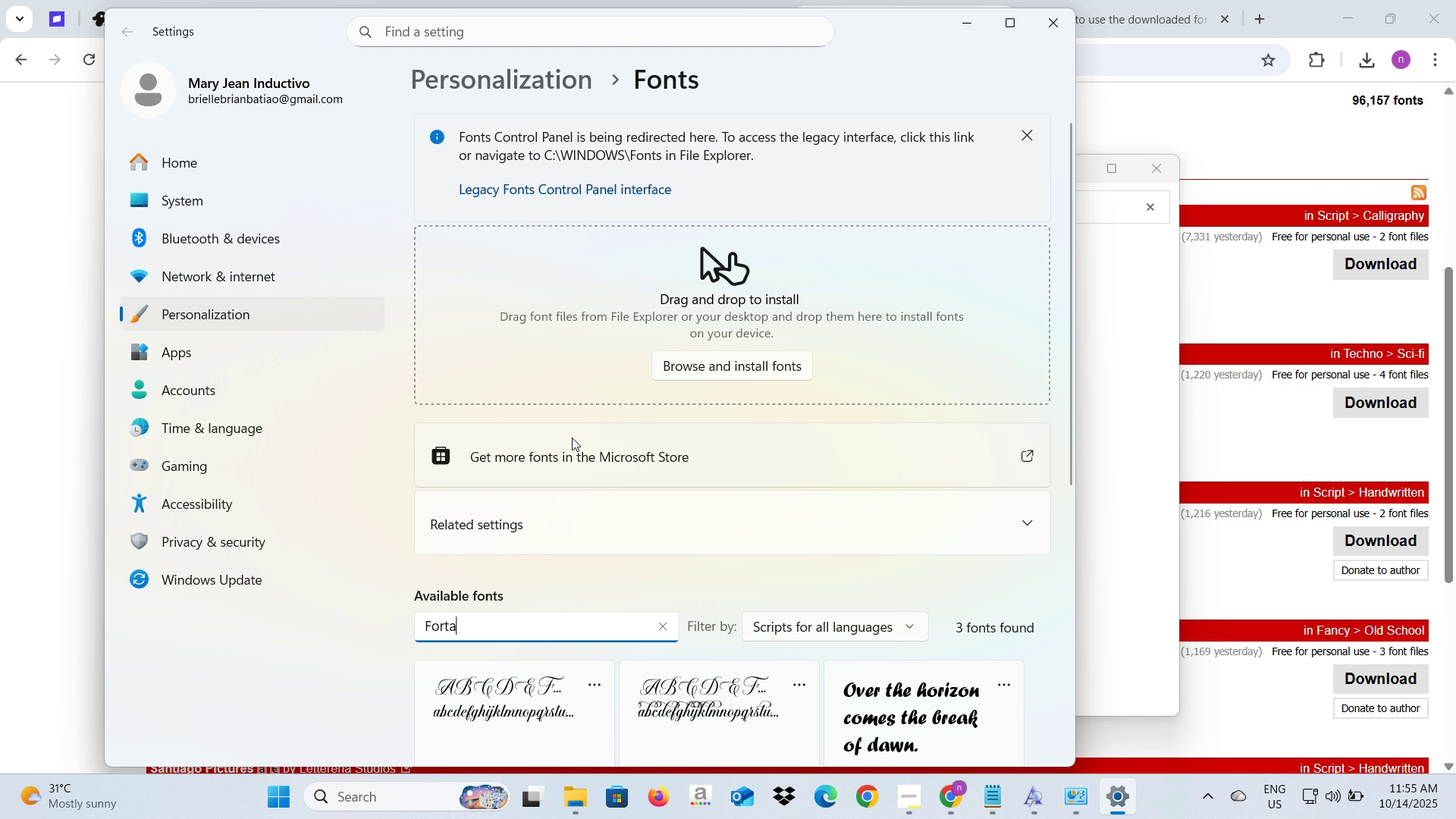 
key(A)
 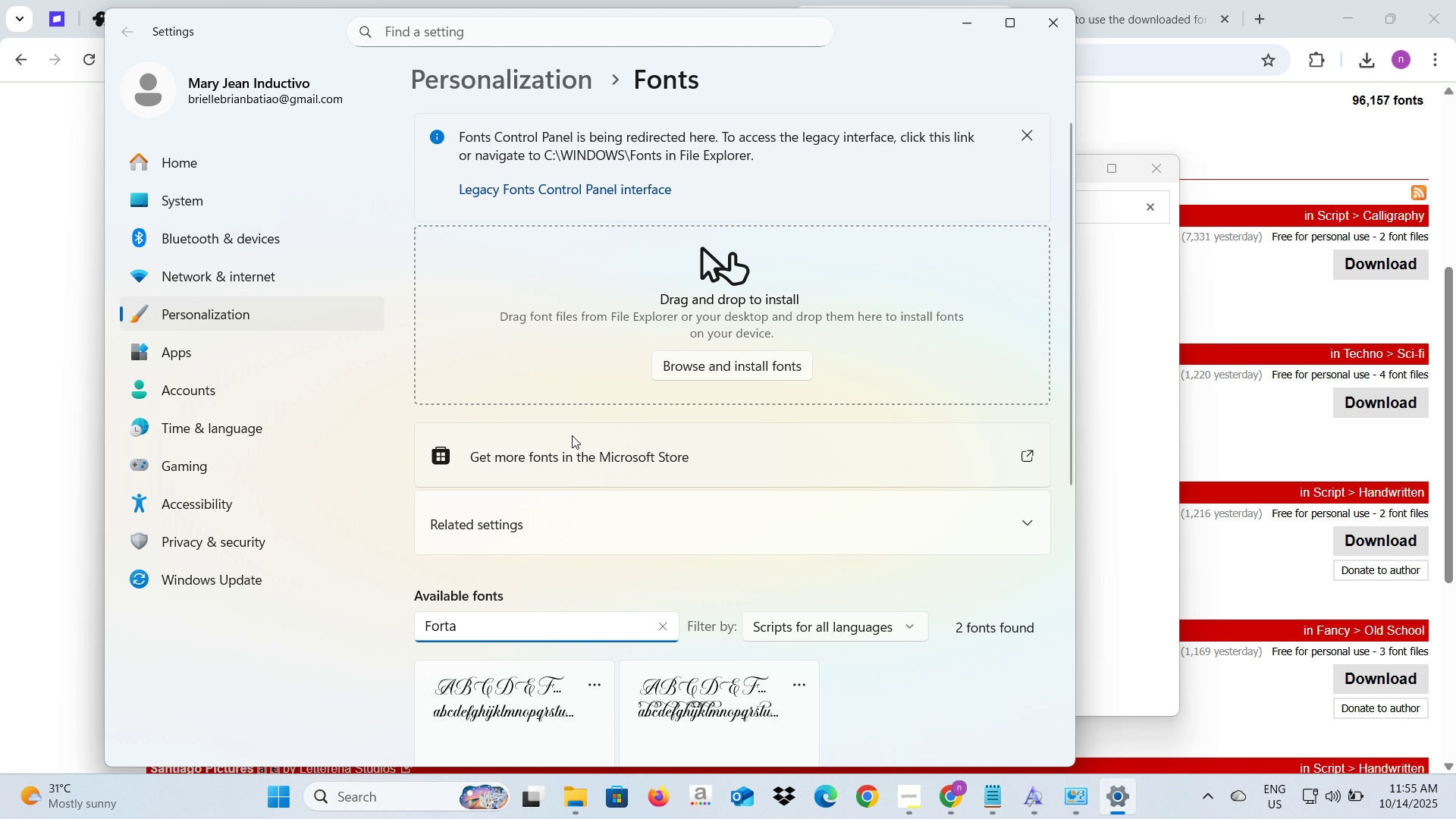 
scroll: coordinate [572, 435], scroll_direction: down, amount: 2.0
 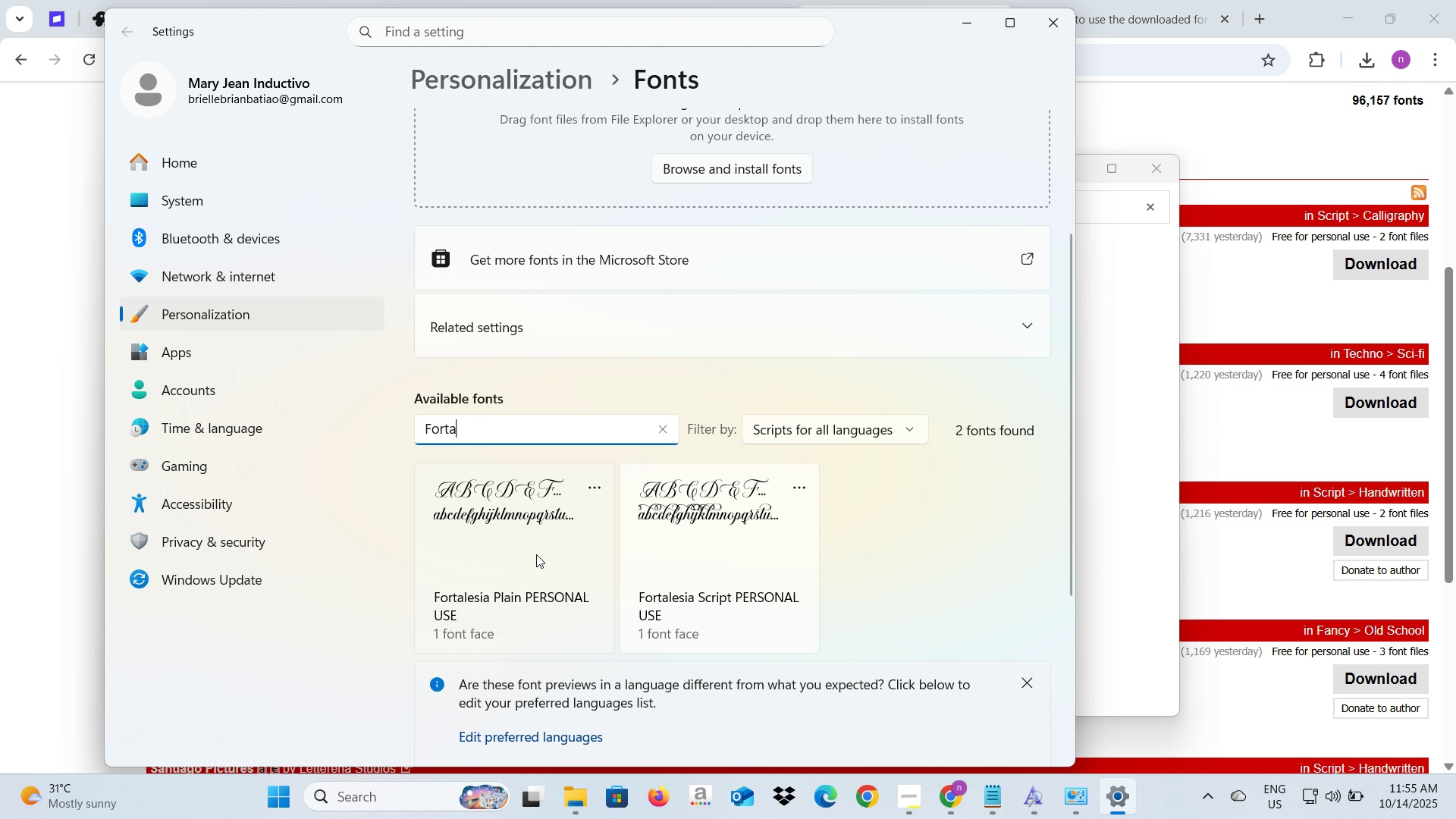 
wait(6.27)
 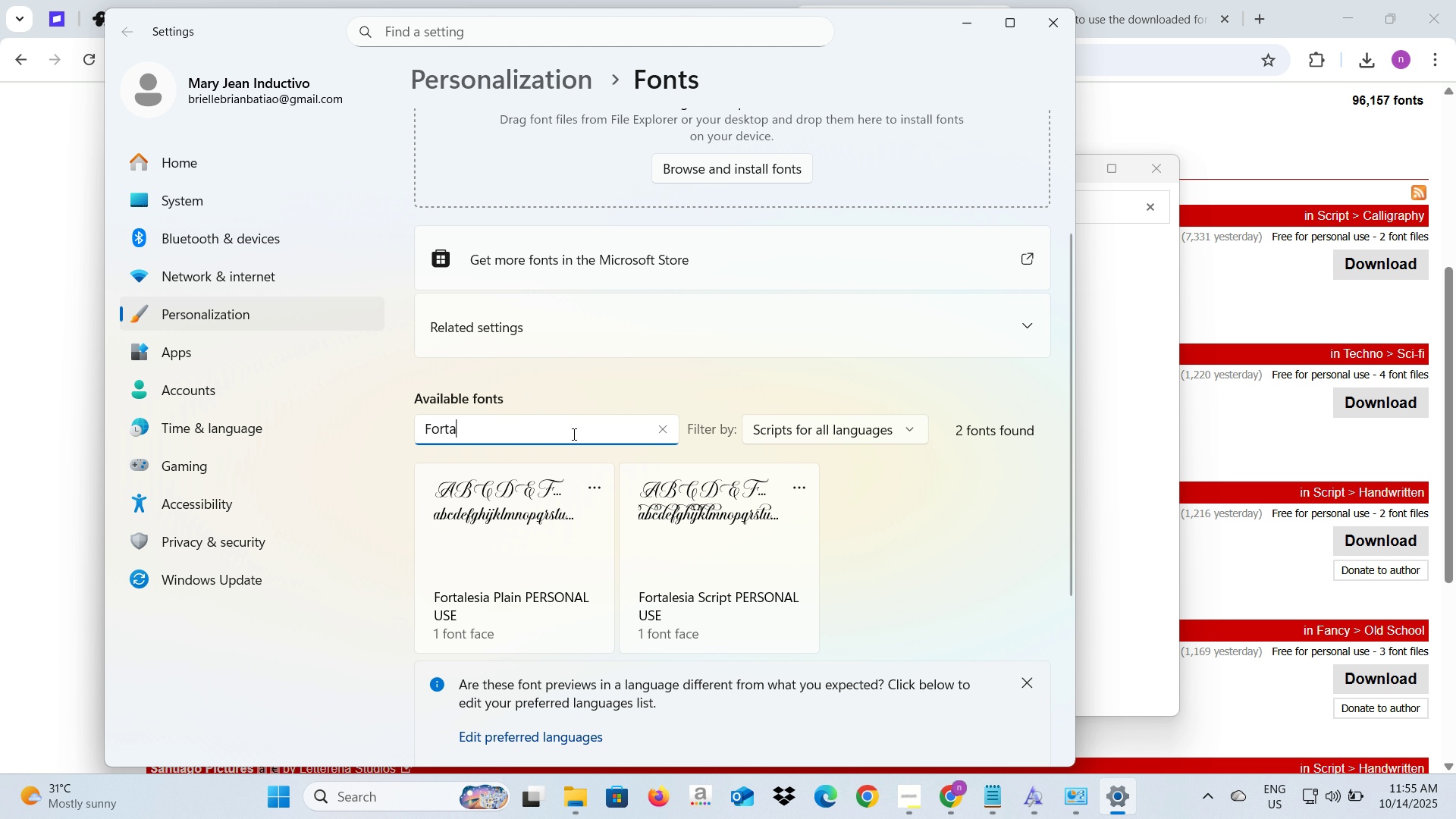 
left_click([536, 554])
 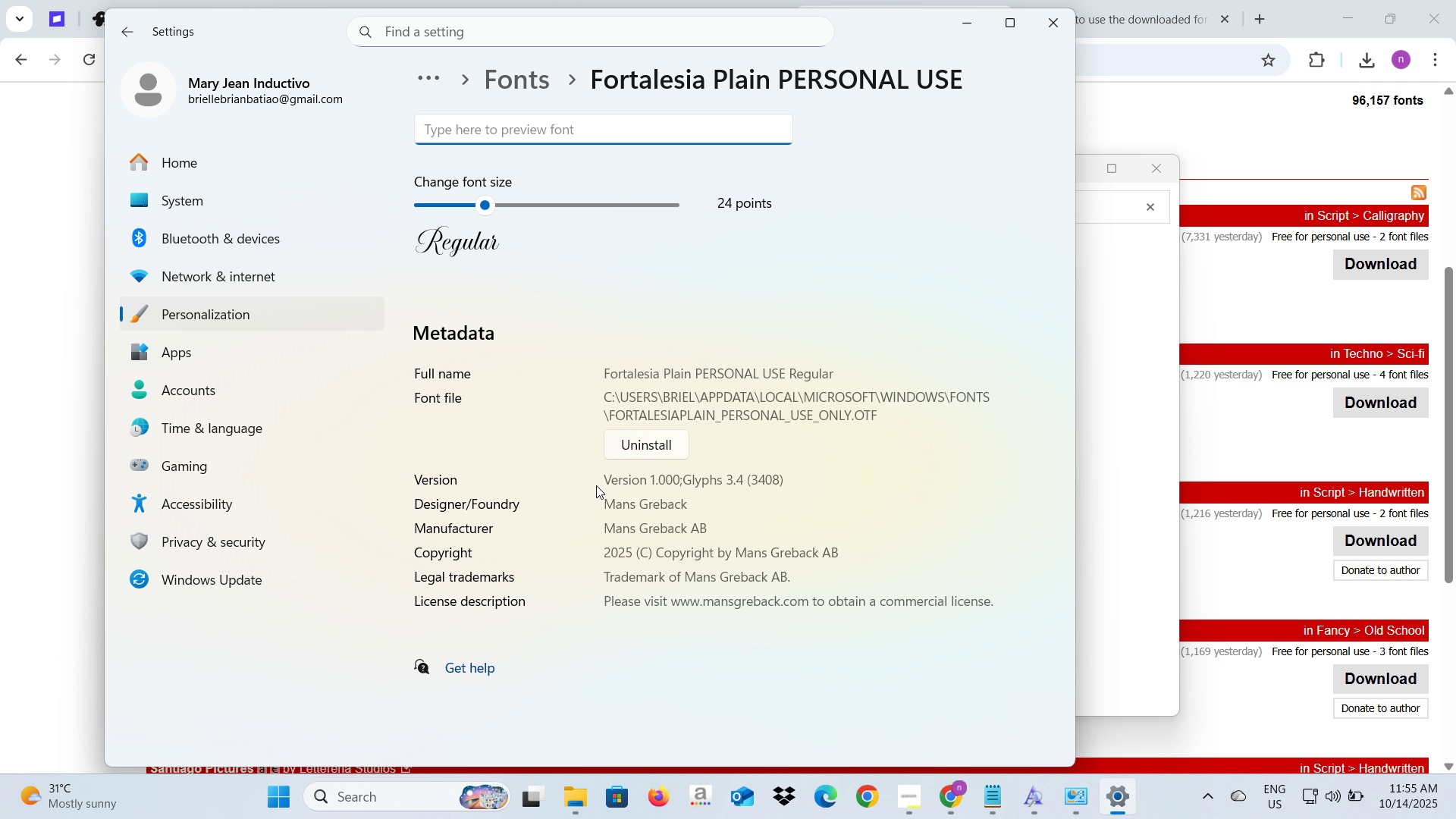 
left_click([537, 522])
 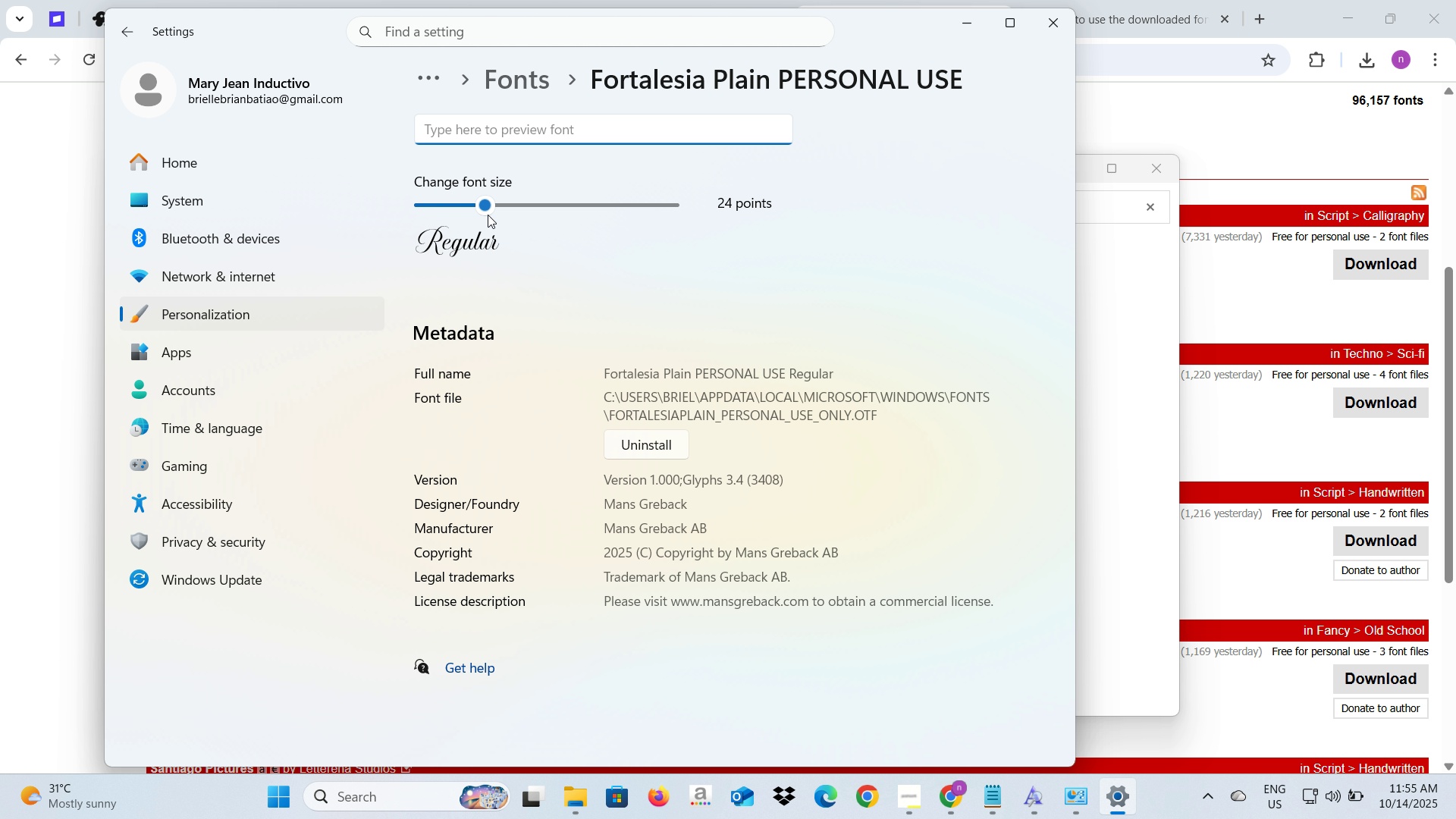 
left_click_drag(start_coordinate=[485, 212], to_coordinate=[531, 209])
 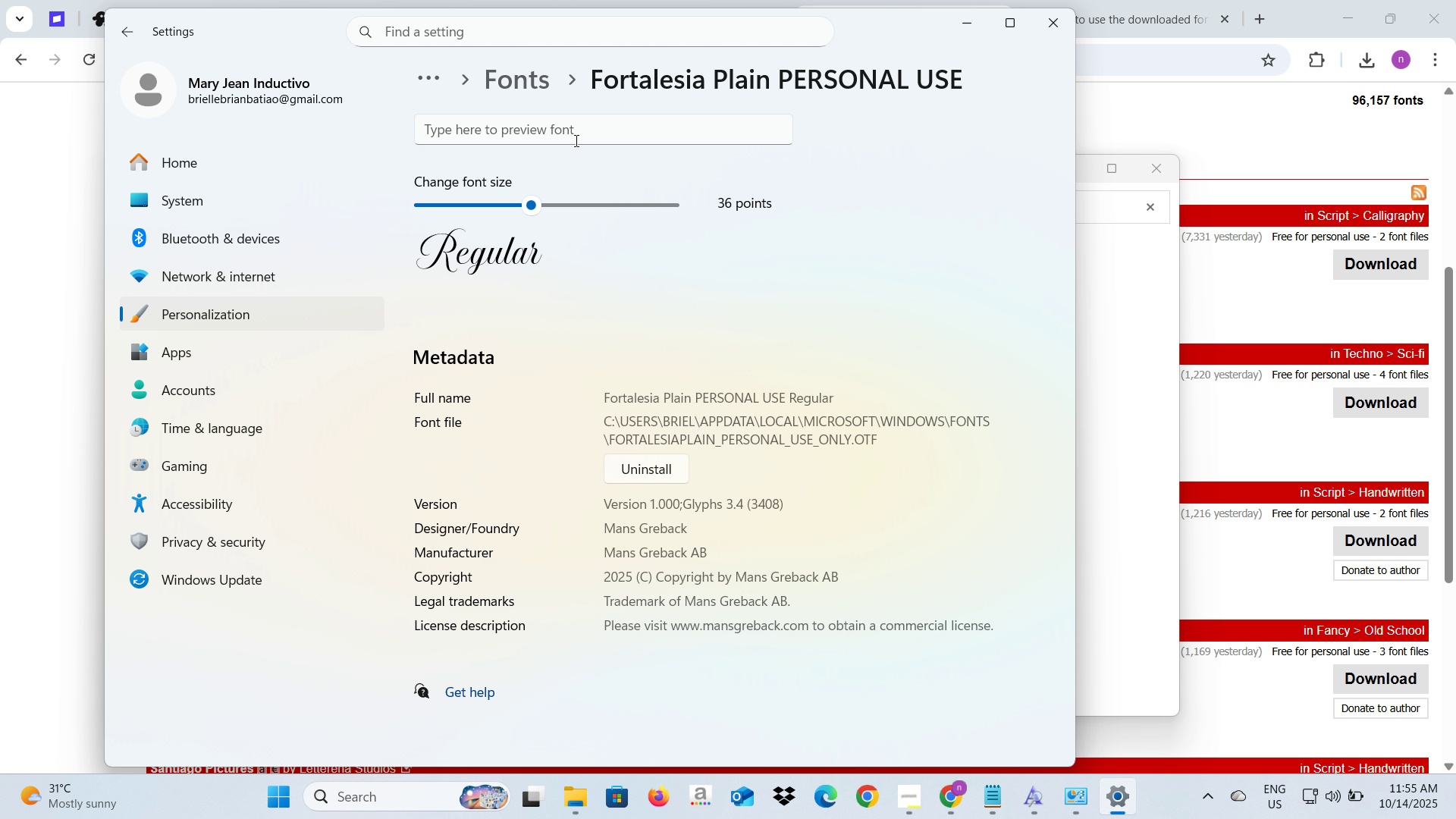 
left_click([585, 127])
 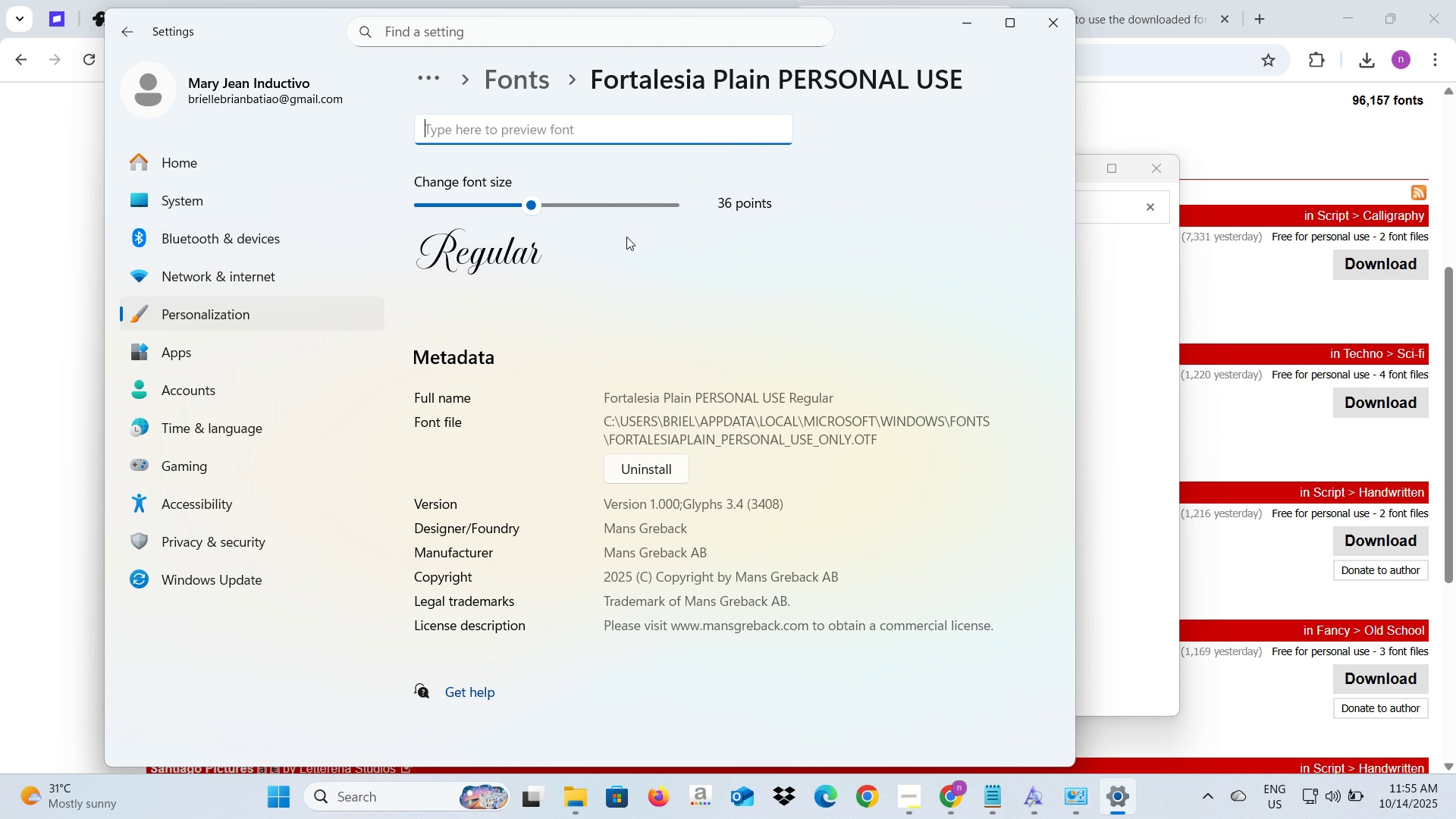 
wait(13.46)
 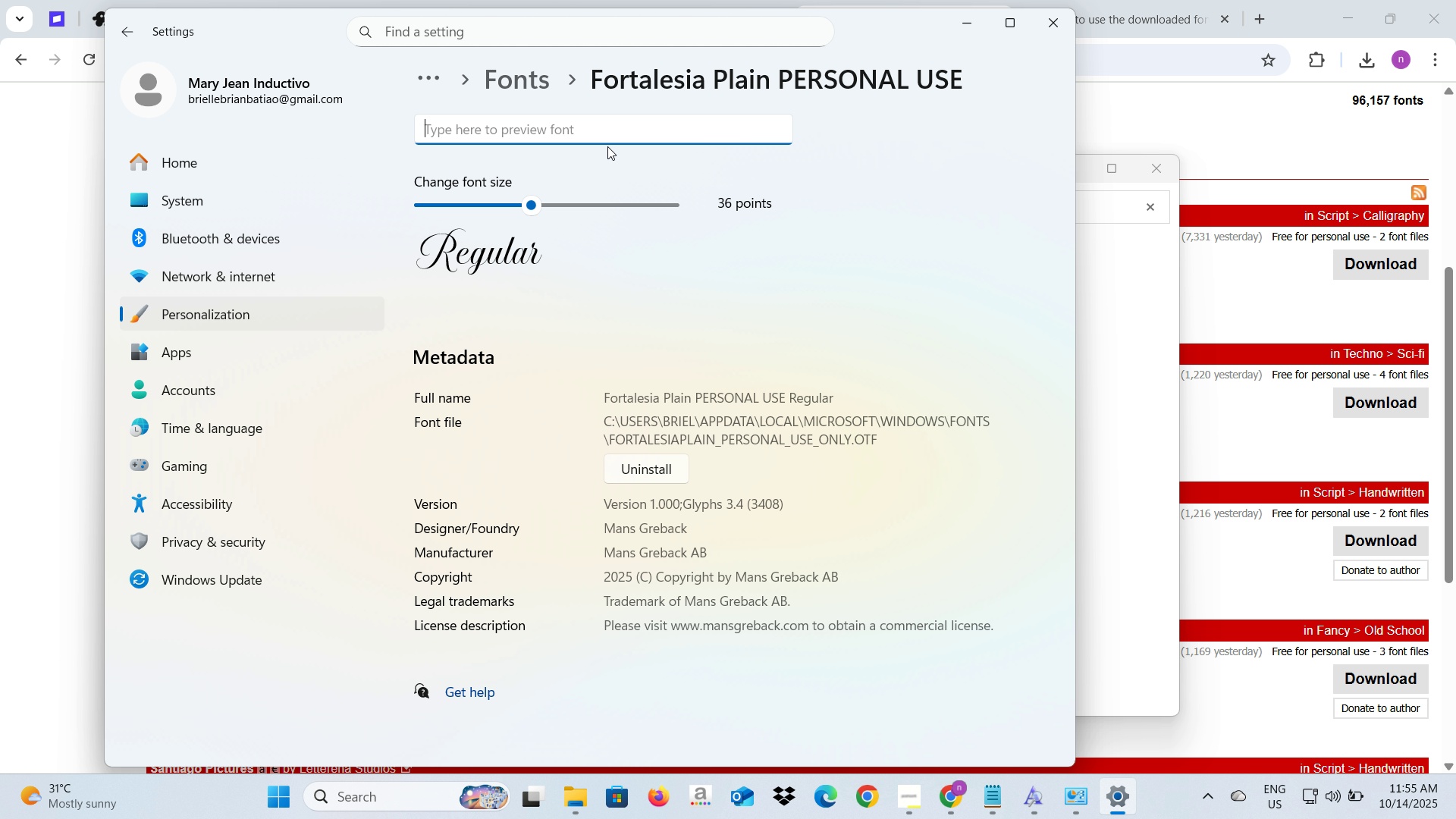 
type(EcoPlac)
key(Backspace)
type(stic)
 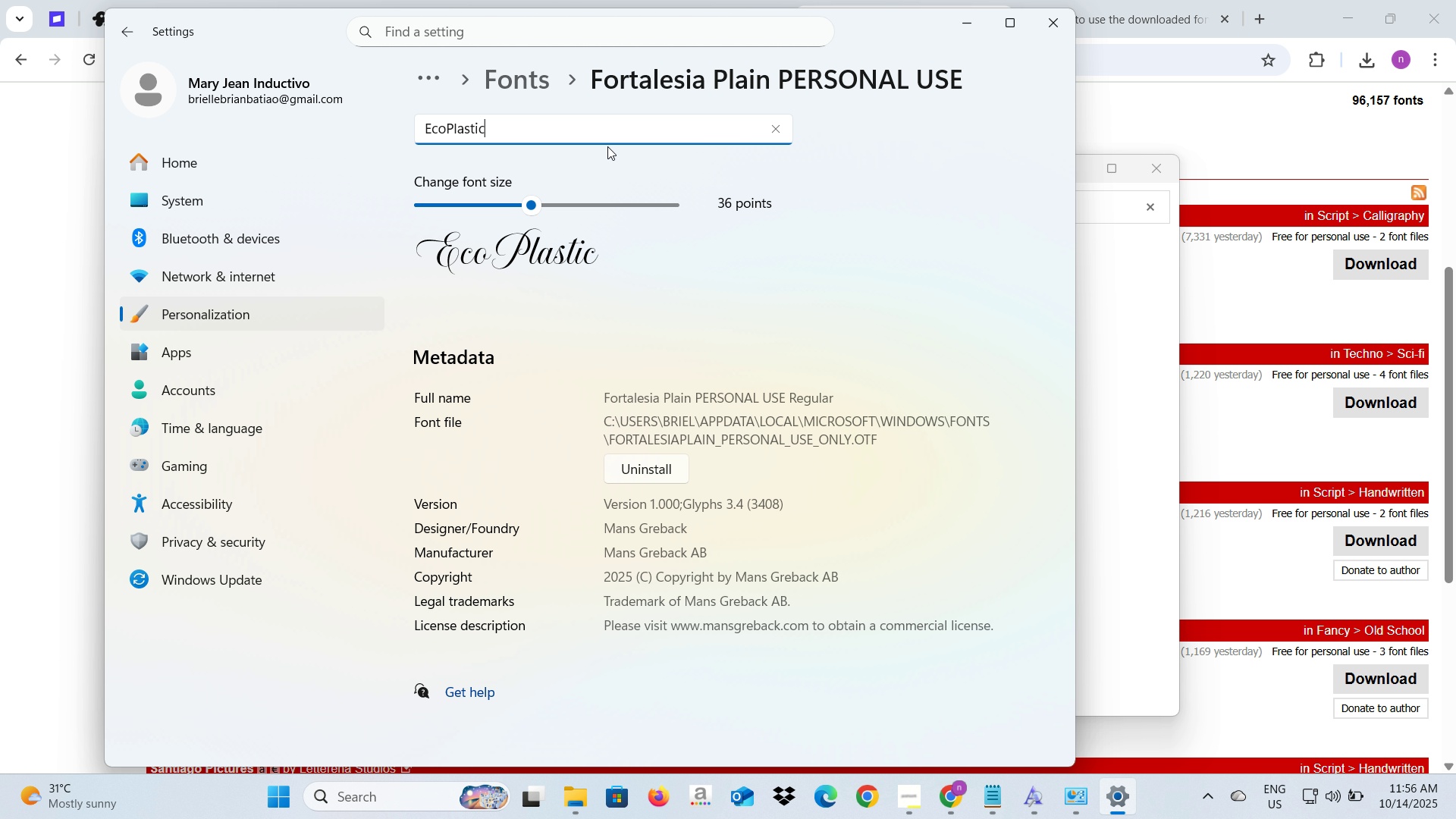 
key(Alt+AltLeft)
 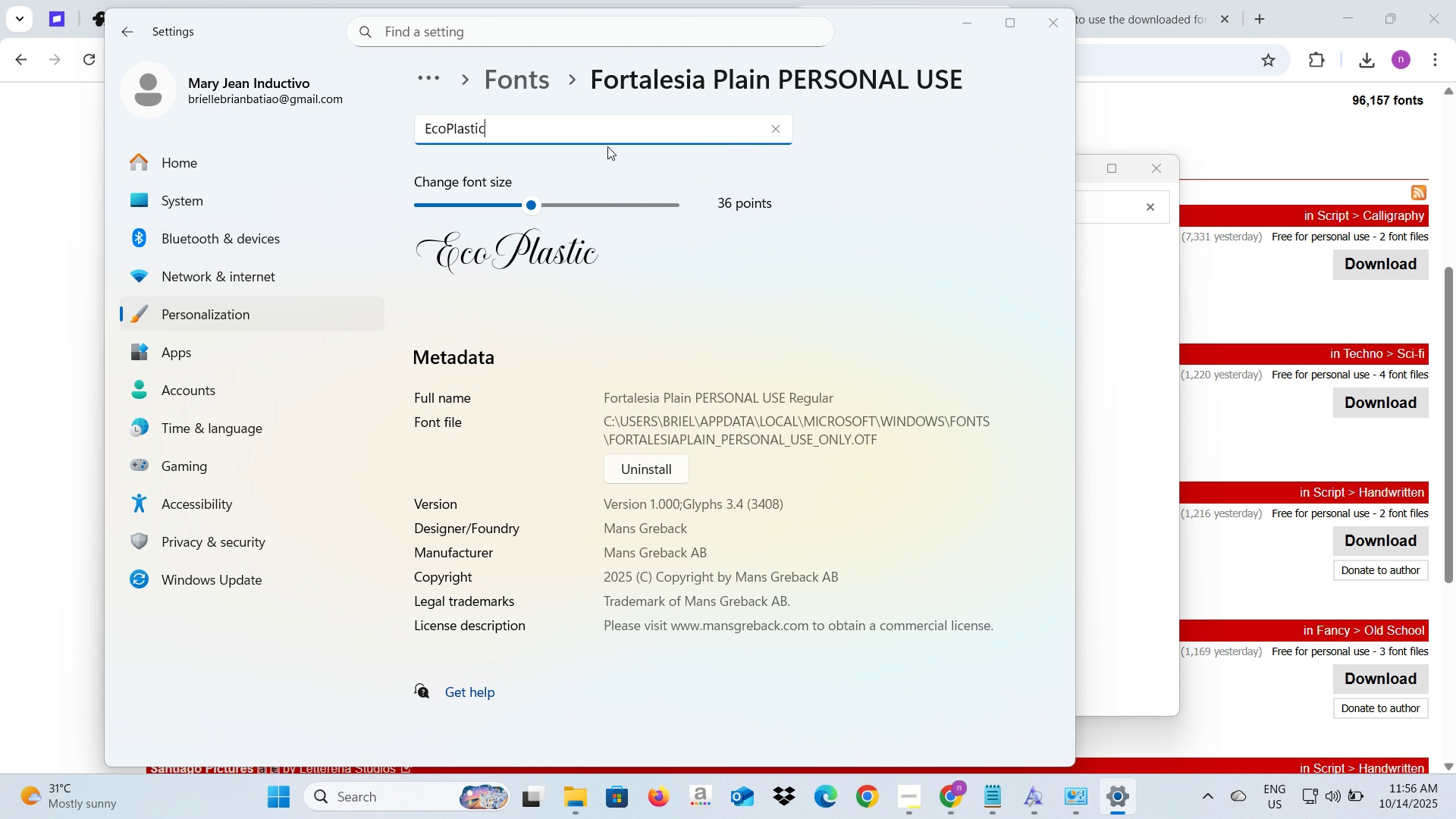 
key(Alt+Tab)
 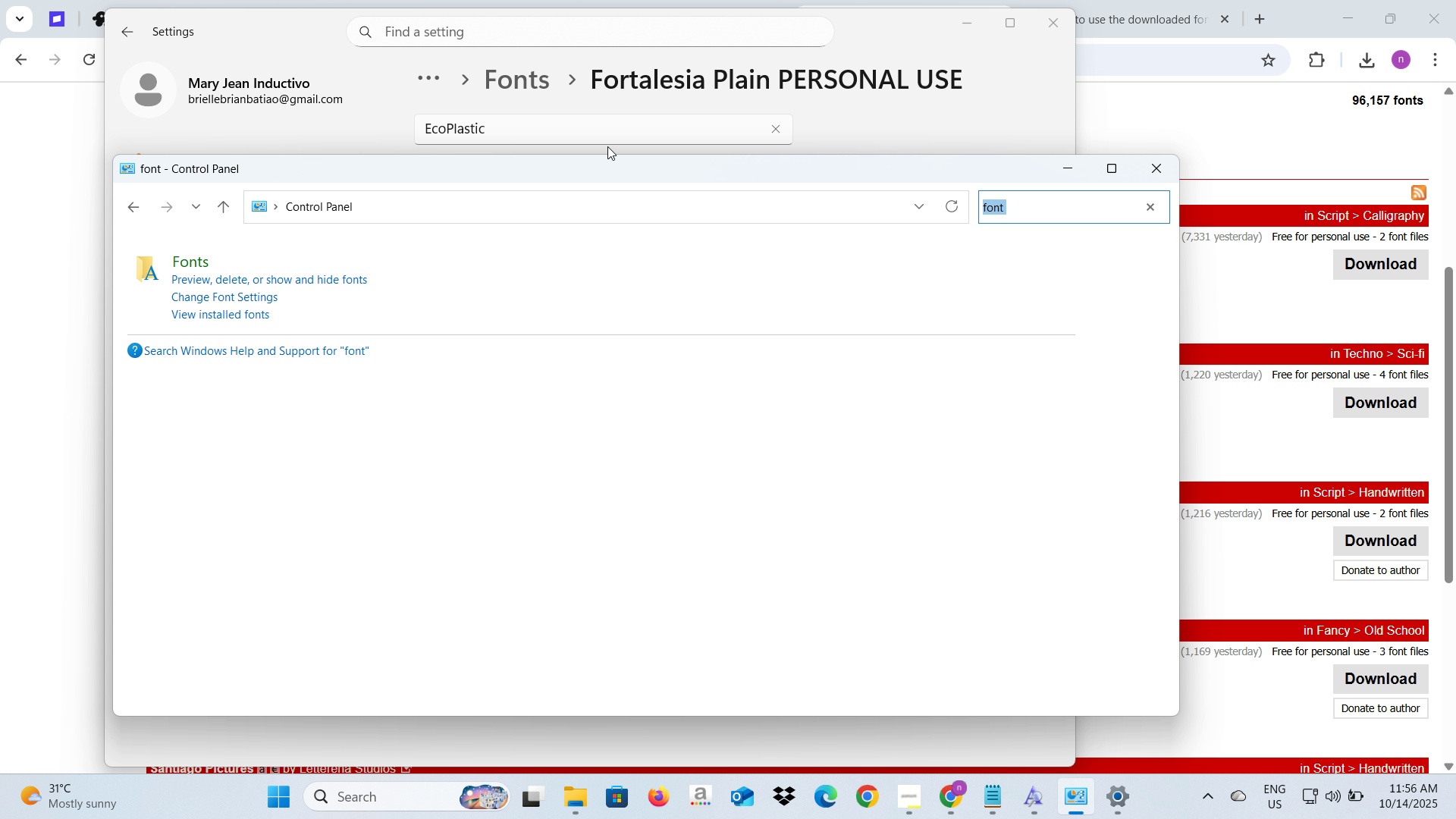 
key(Alt+Tab)
 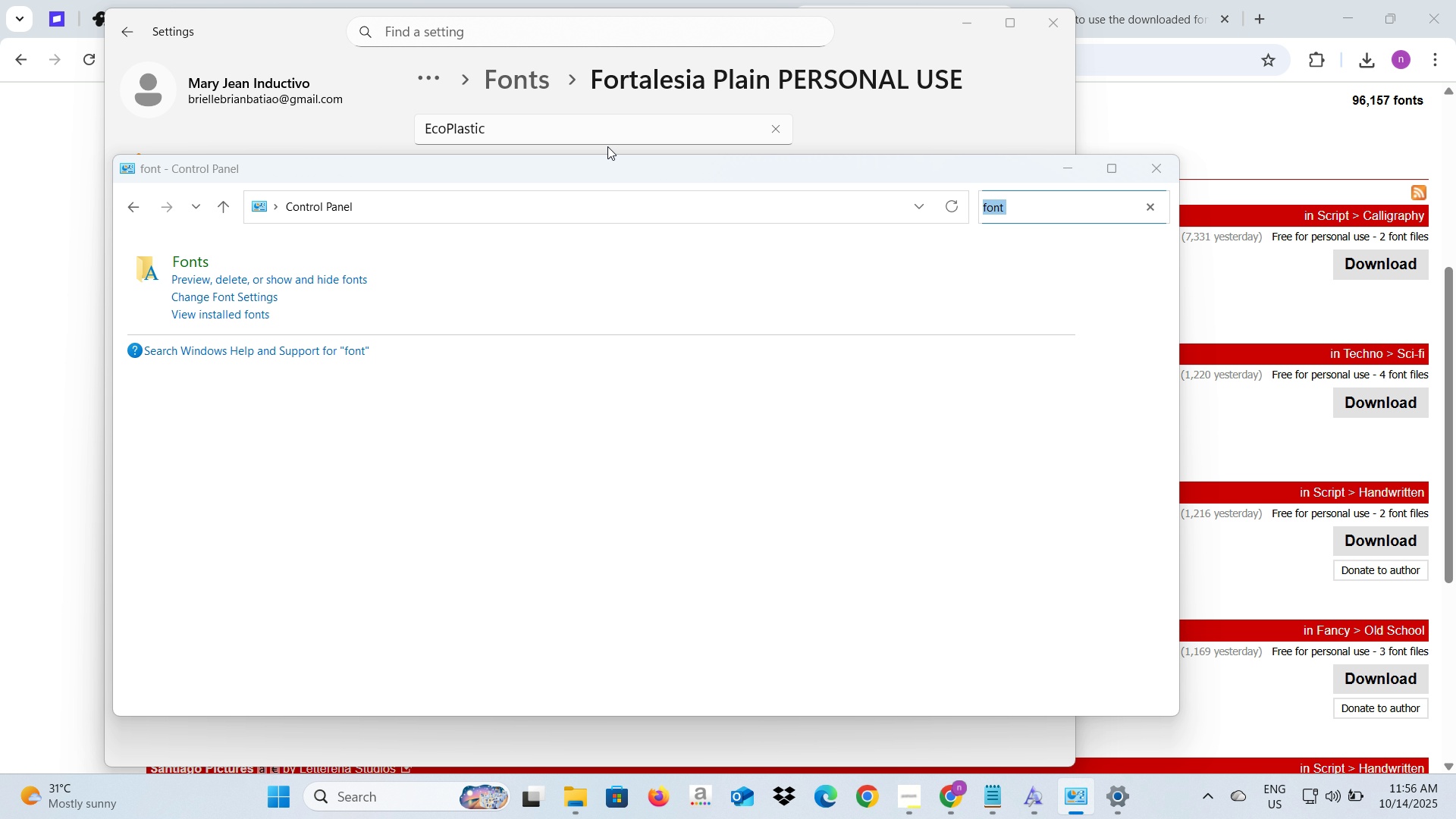 
key(Alt+Tab)
 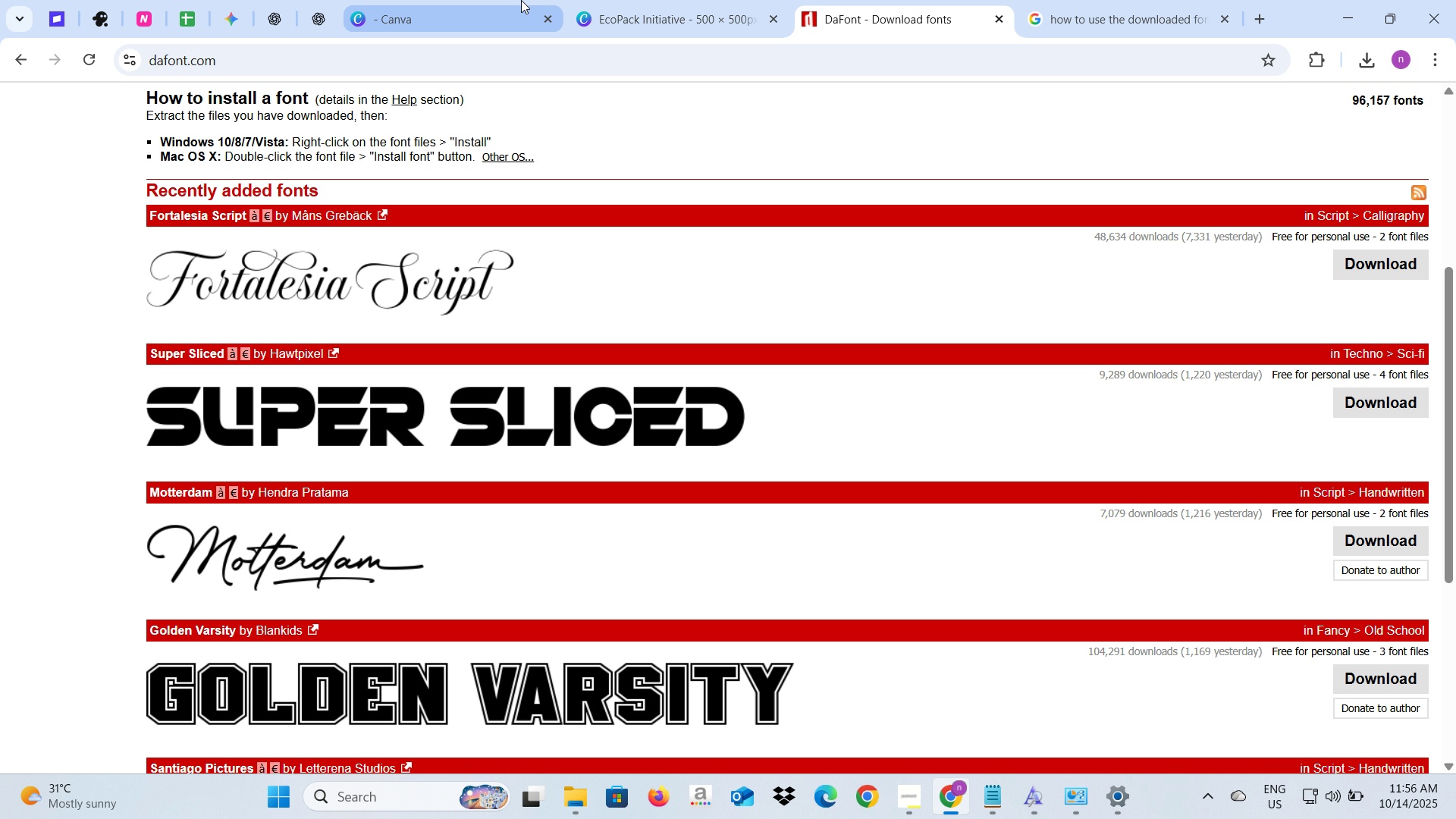 
key(Alt+AltLeft)
 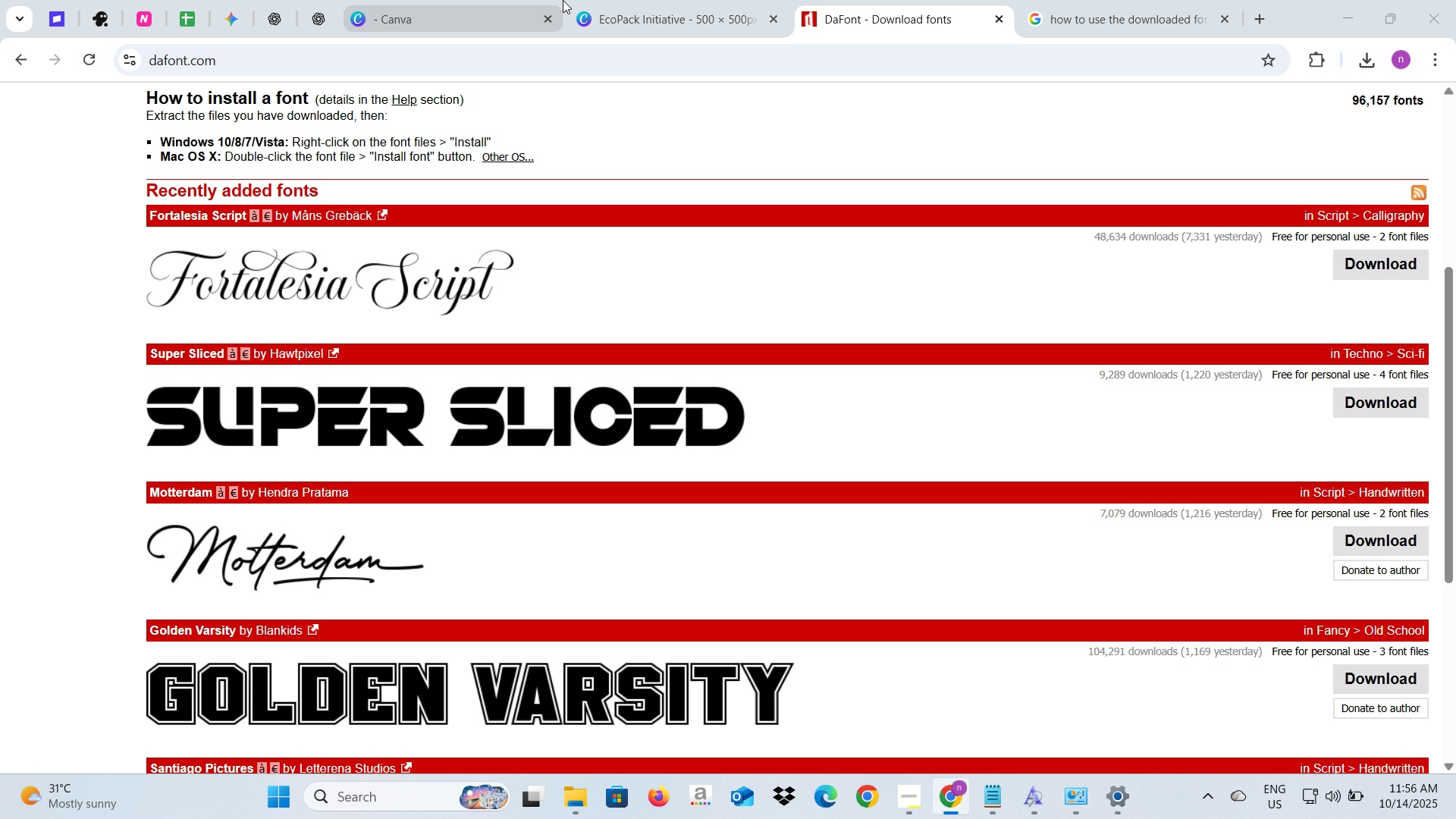 
key(Tab)
key(Tab)
key(Tab)
key(Backspace)
key(Backspace)
key(Backspace)
key(Backspace)
key(Backspace)
key(Backspace)
type(ack )
 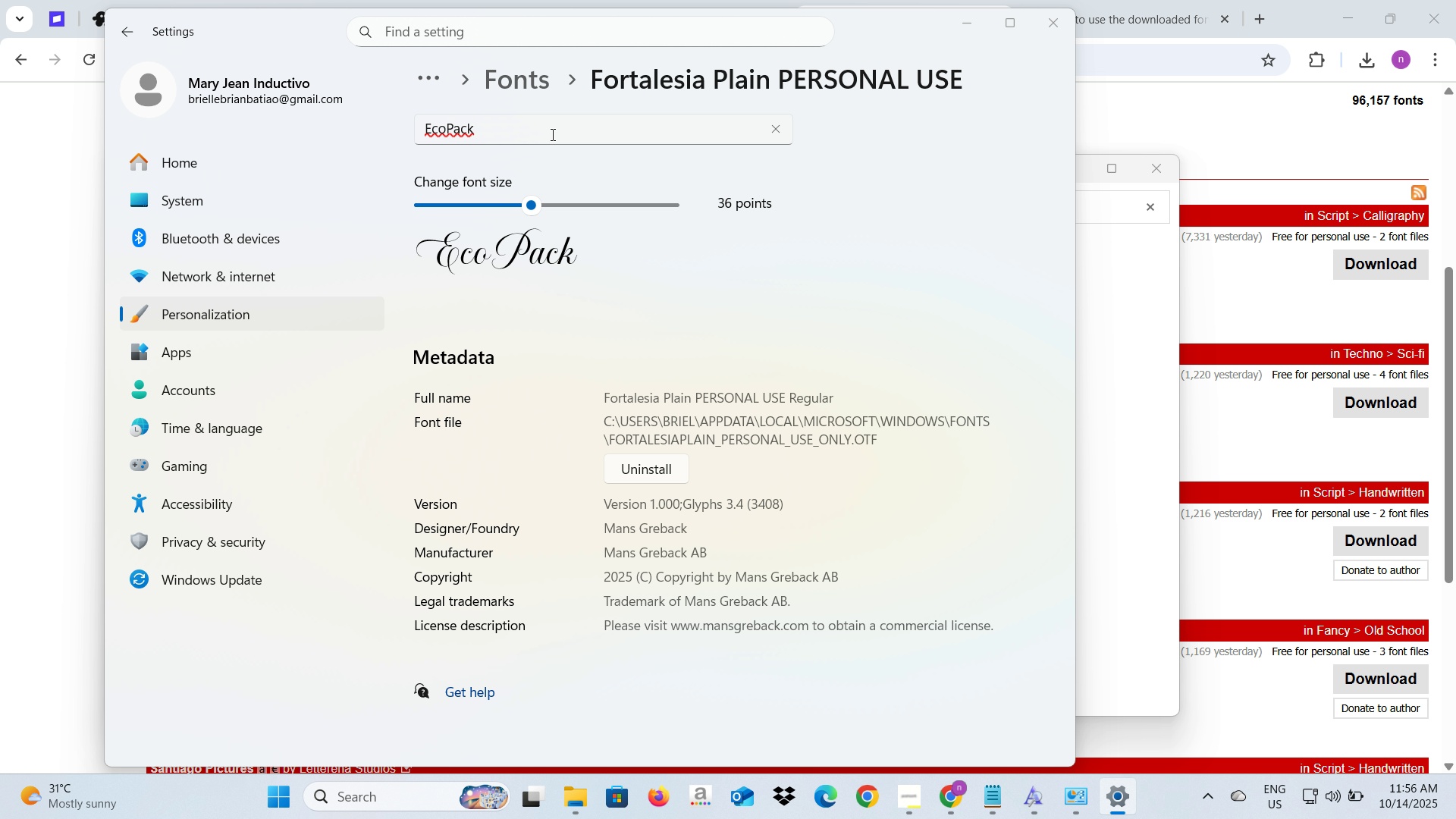 
hold_key(key=AltLeft, duration=0.75)
 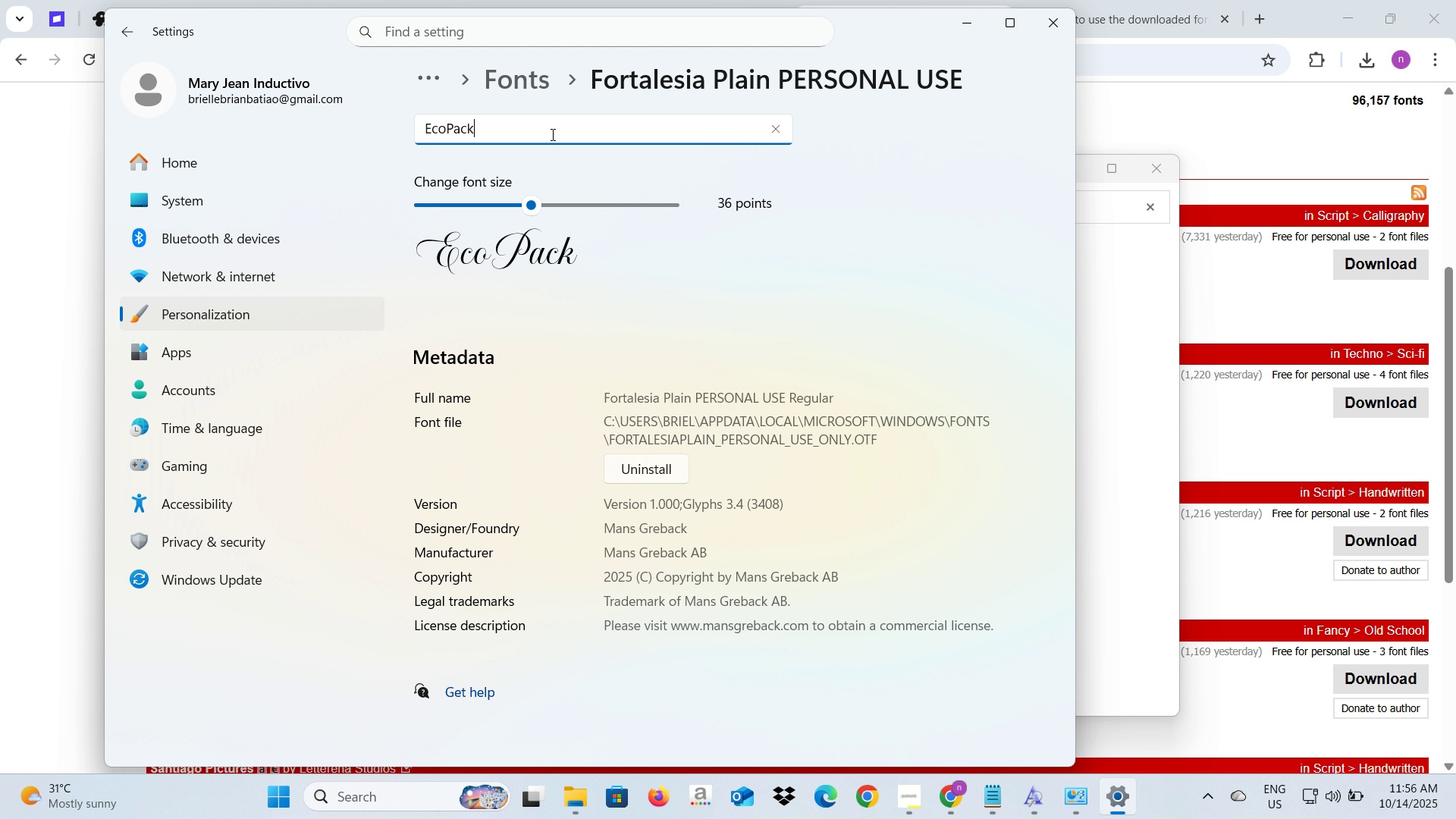 
key(Alt+AltLeft)
 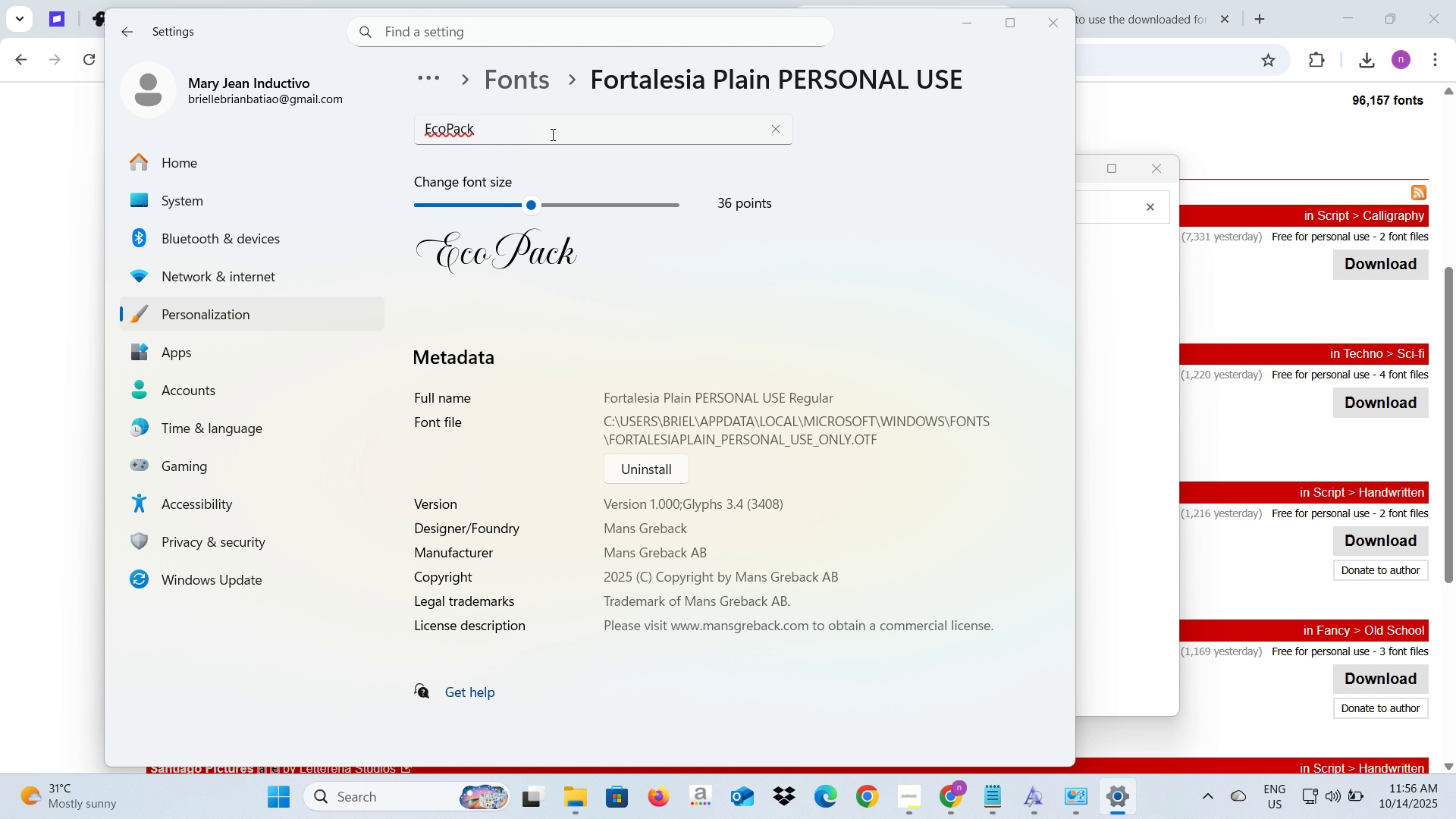 
key(Tab)
key(Tab)
key(Tab)
key(Tab)
key(Tab)
type(Initiatife)
key(Backspace)
key(Backspace)
type(ve)
 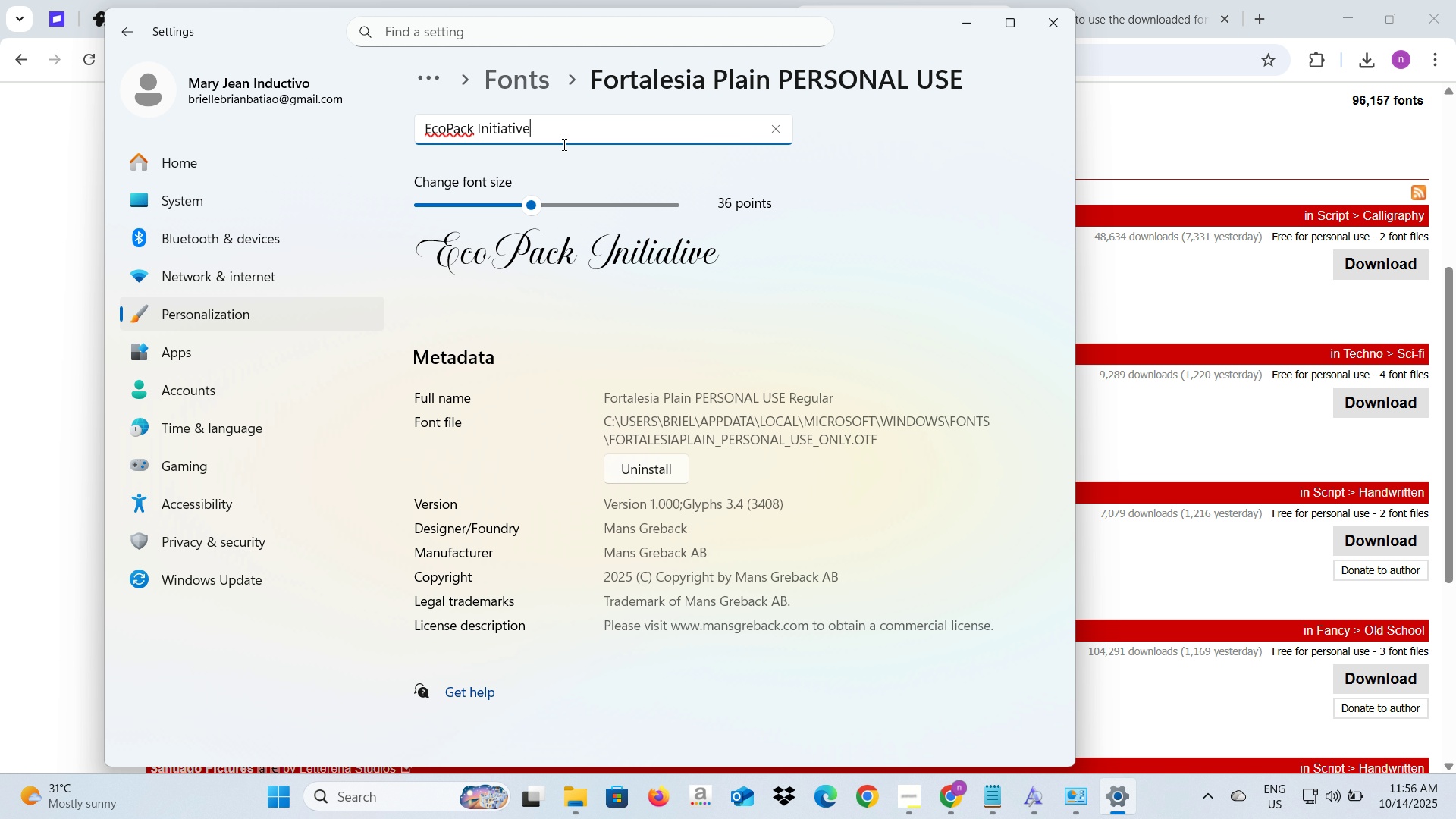 
hold_key(key=AltLeft, duration=0.64)
 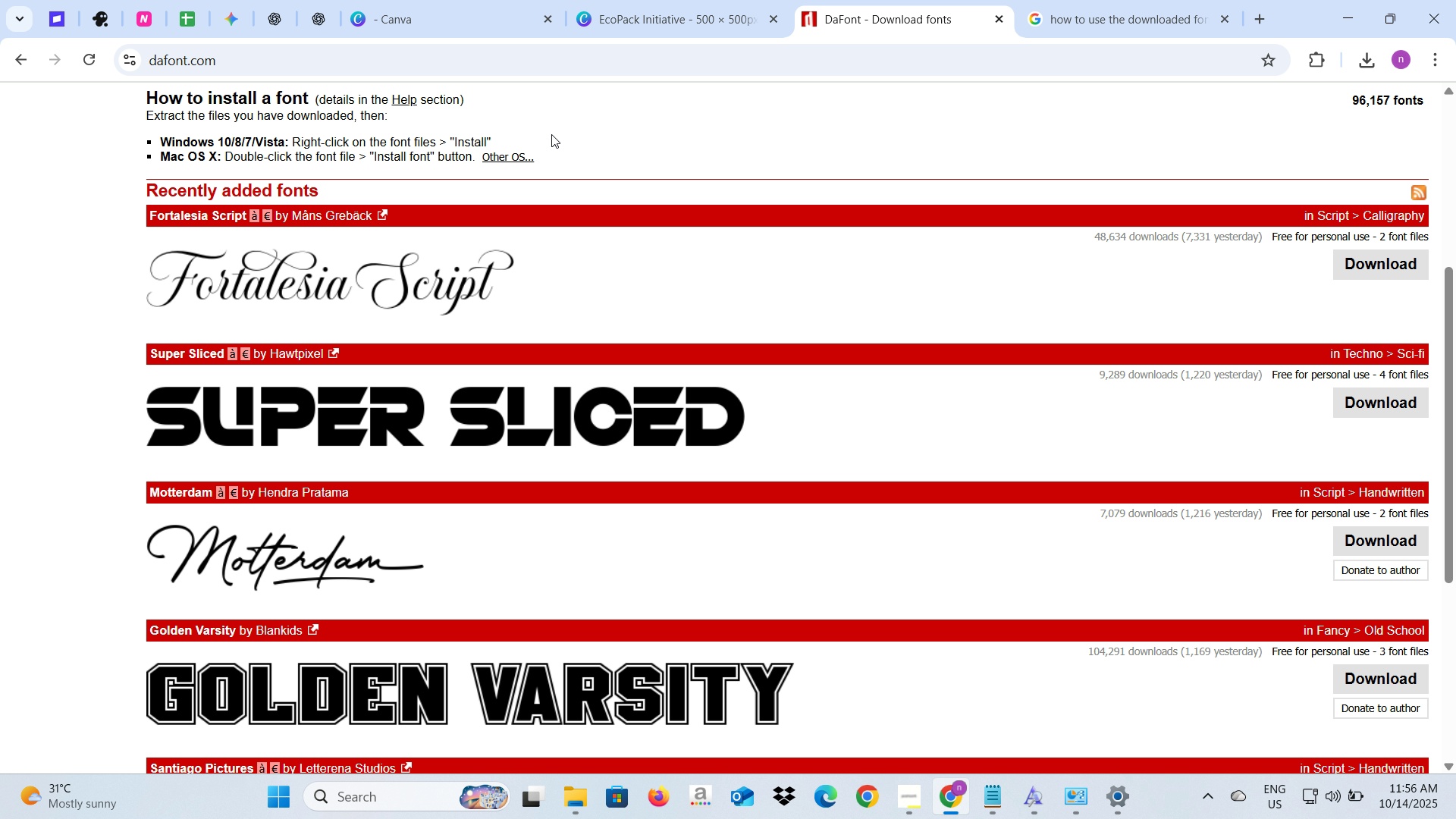 
hold_key(key=AltLeft, duration=0.92)
 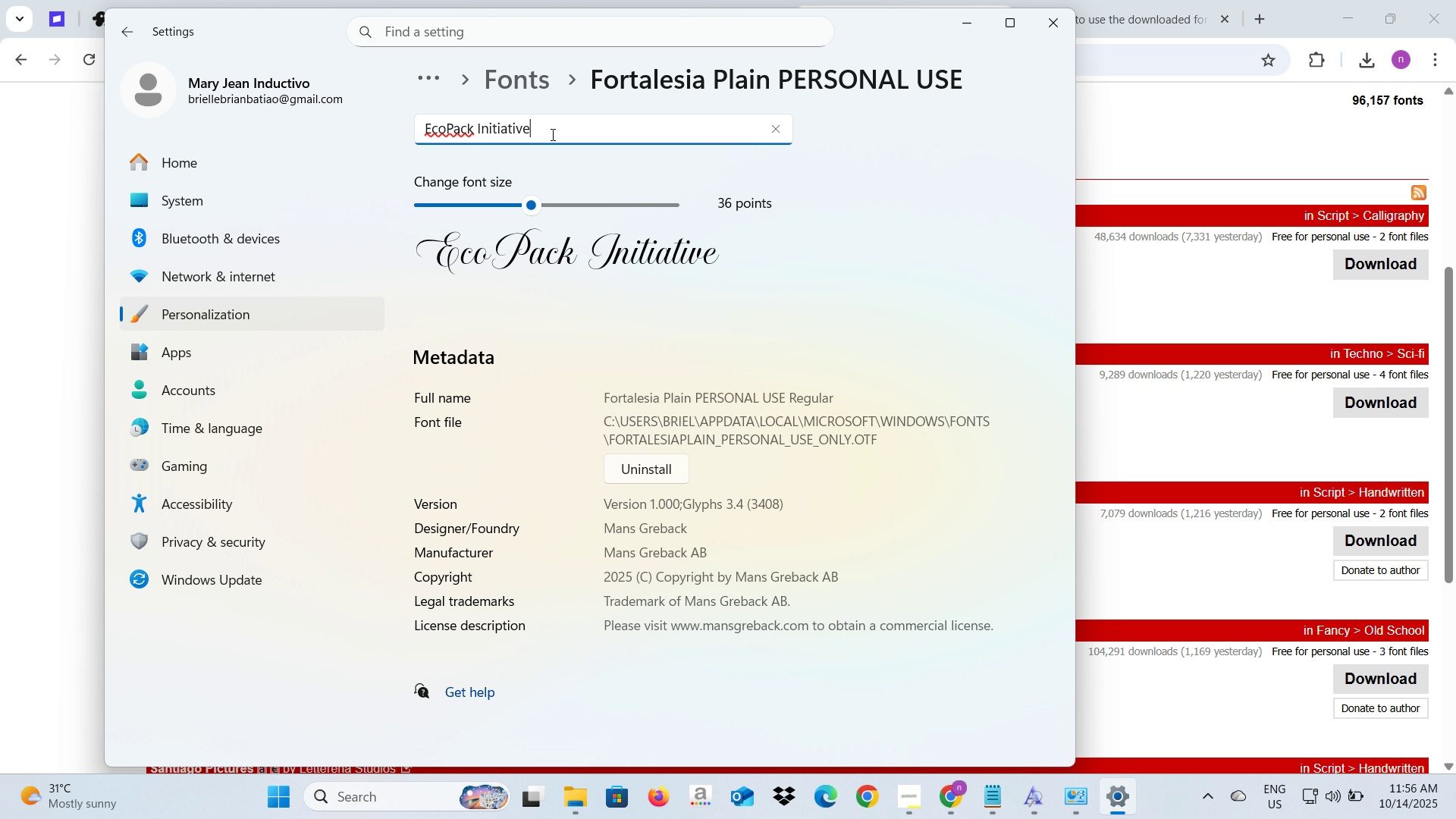 
scroll: coordinate [692, 334], scroll_direction: down, amount: 1.0
 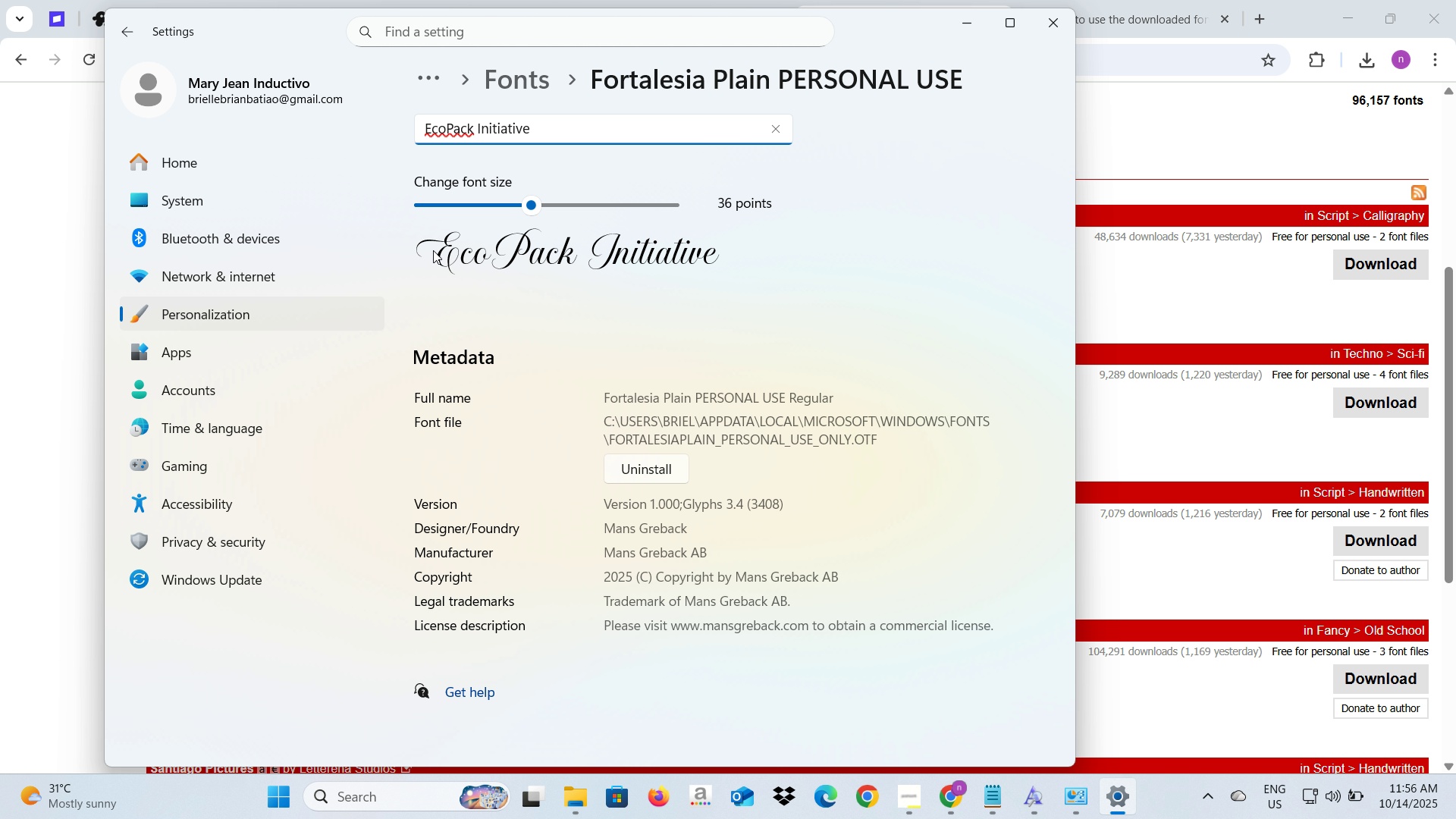 
left_click_drag(start_coordinate=[428, 250], to_coordinate=[700, 263])
 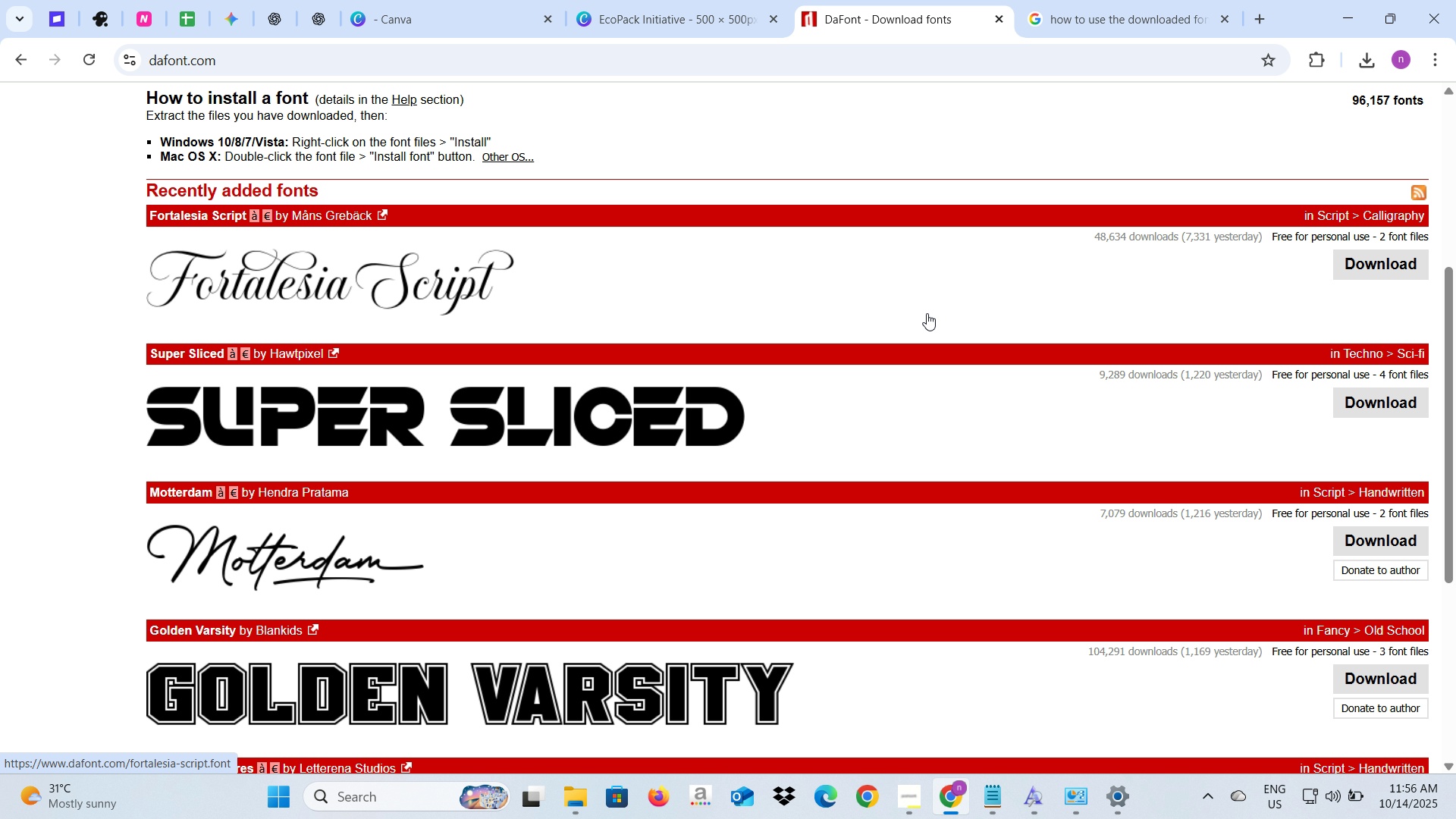 
wait(6.21)
 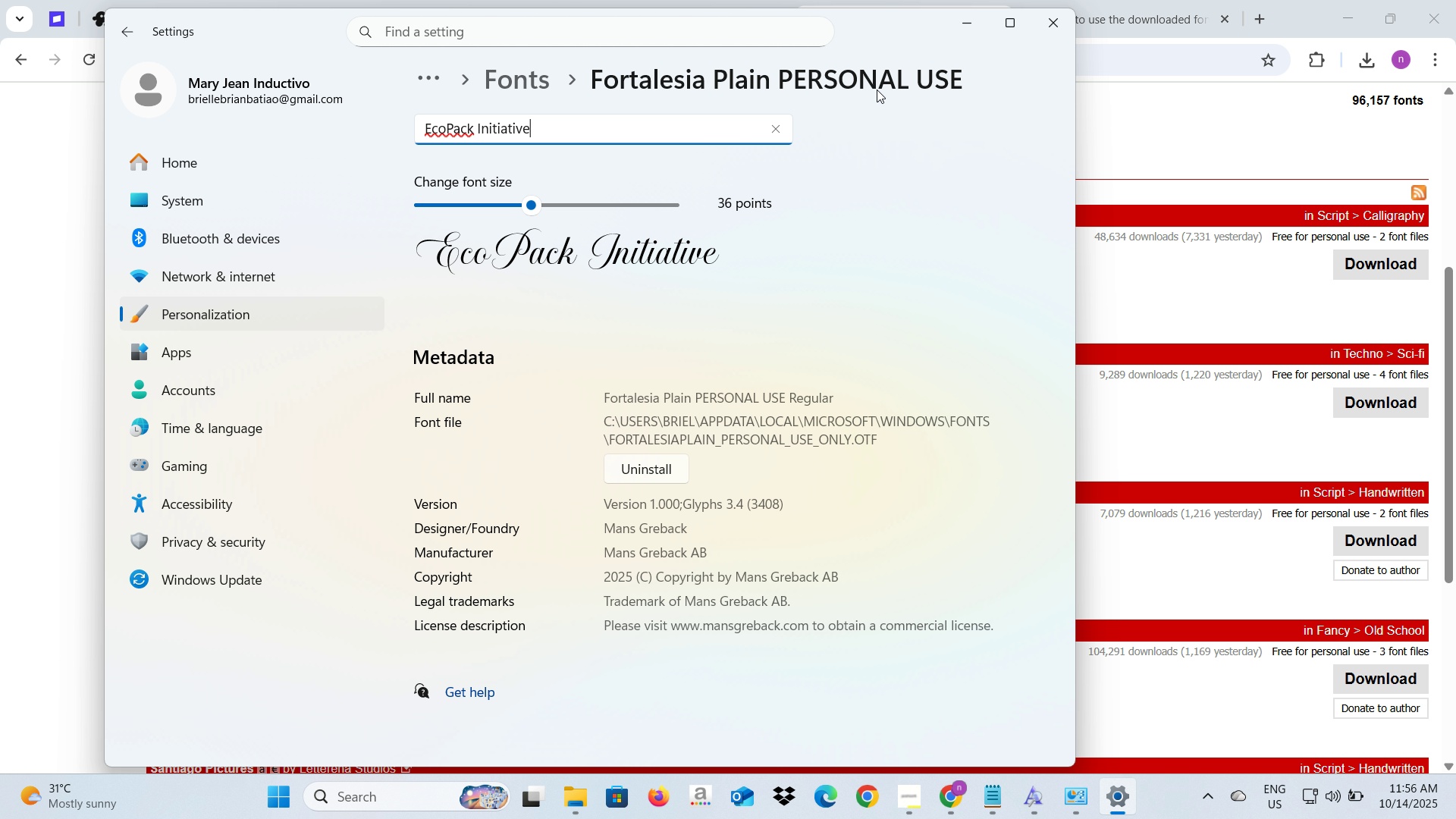 
key(Alt+AltLeft)
 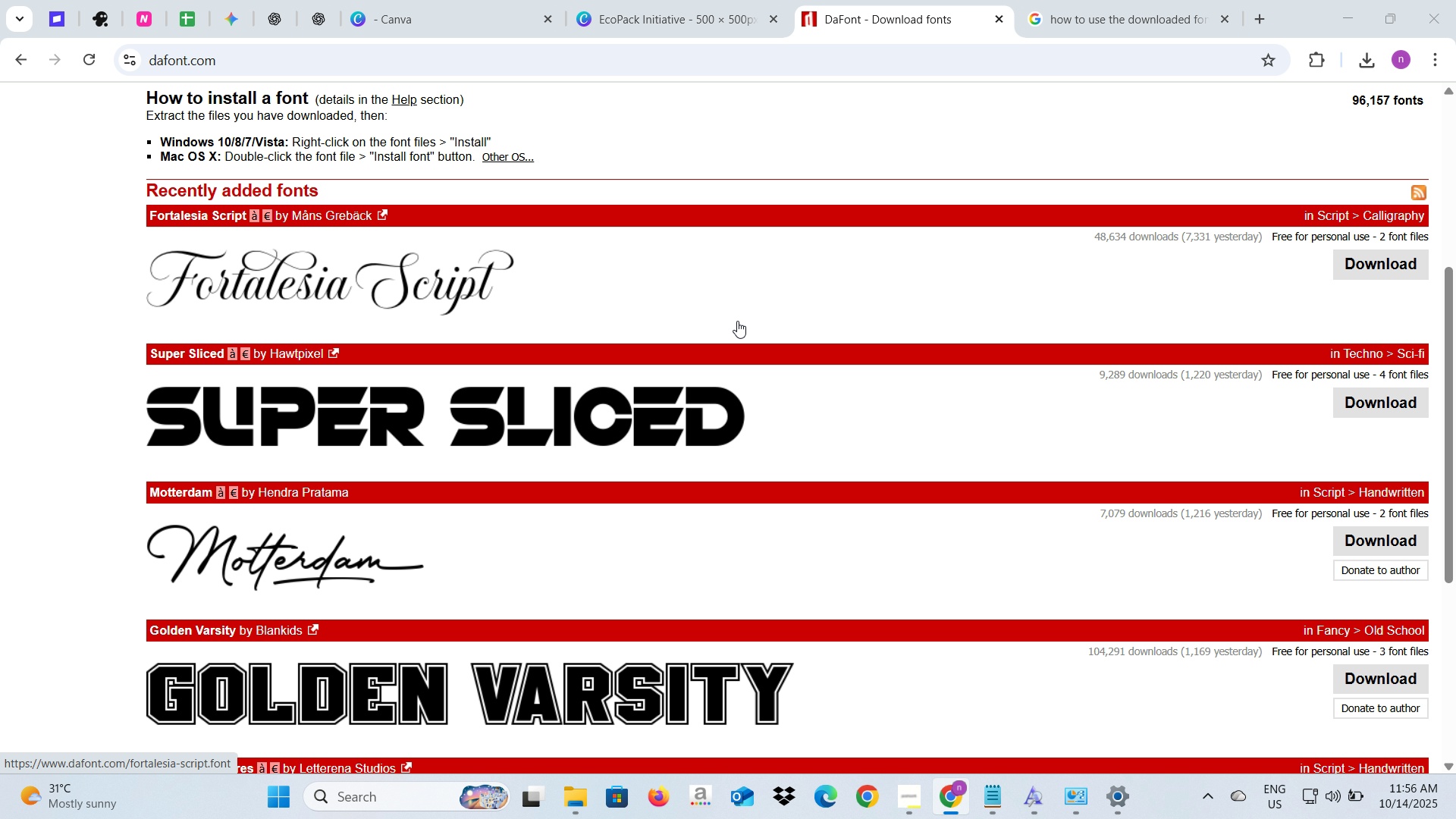 
key(Alt+Tab)
 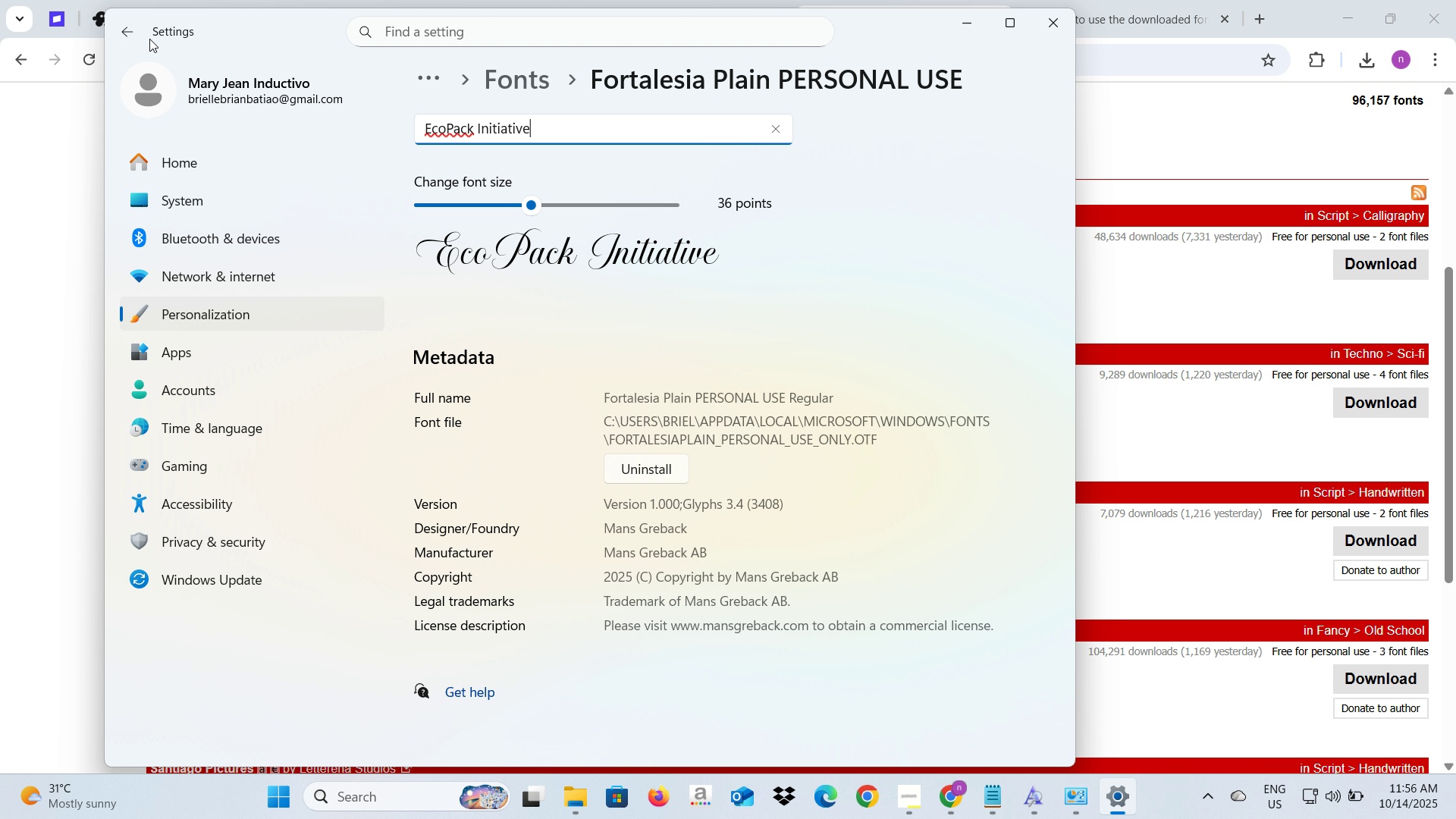 
left_click([206, 318])
 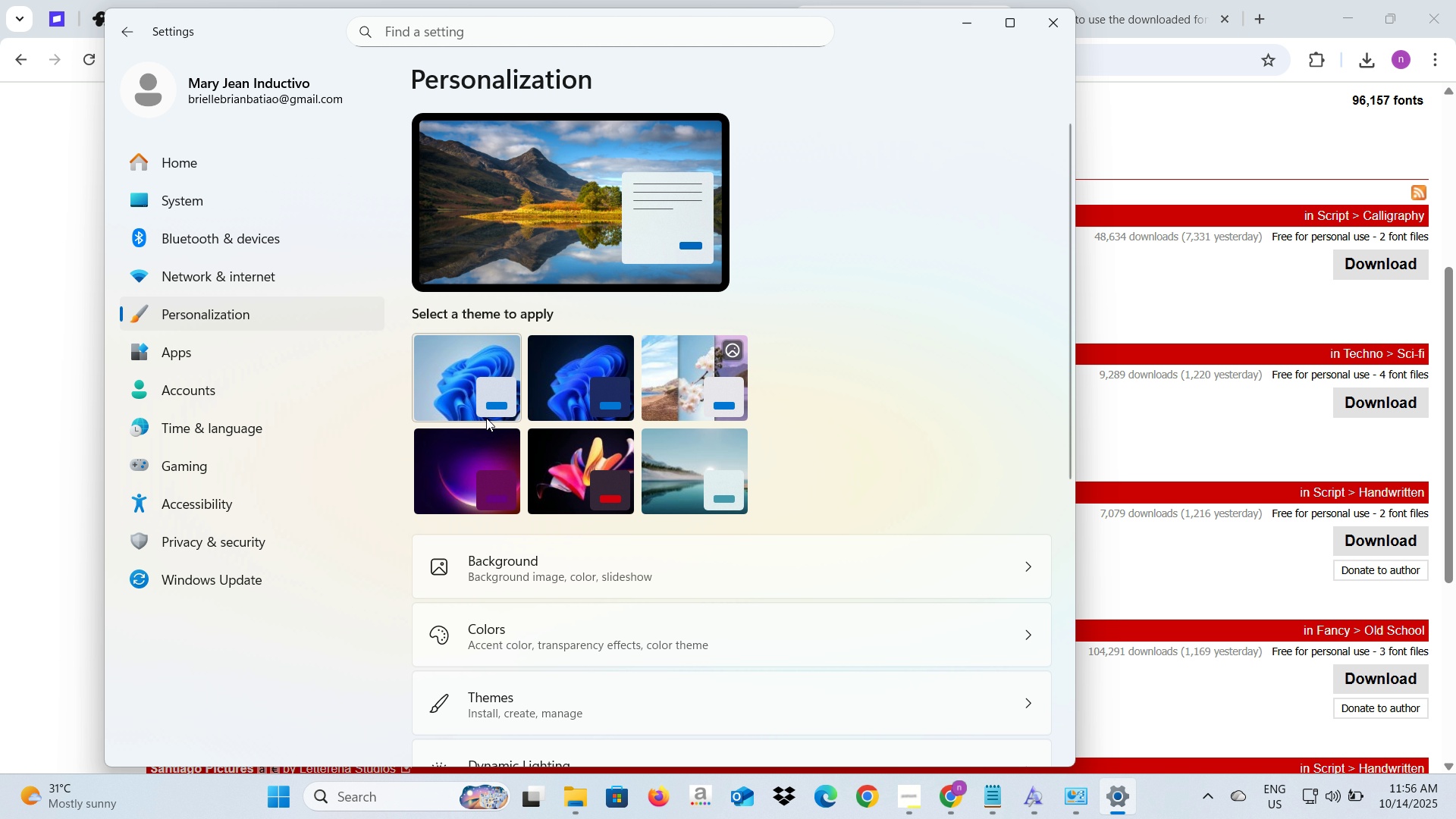 
scroll: coordinate [486, 418], scroll_direction: up, amount: 1.0
 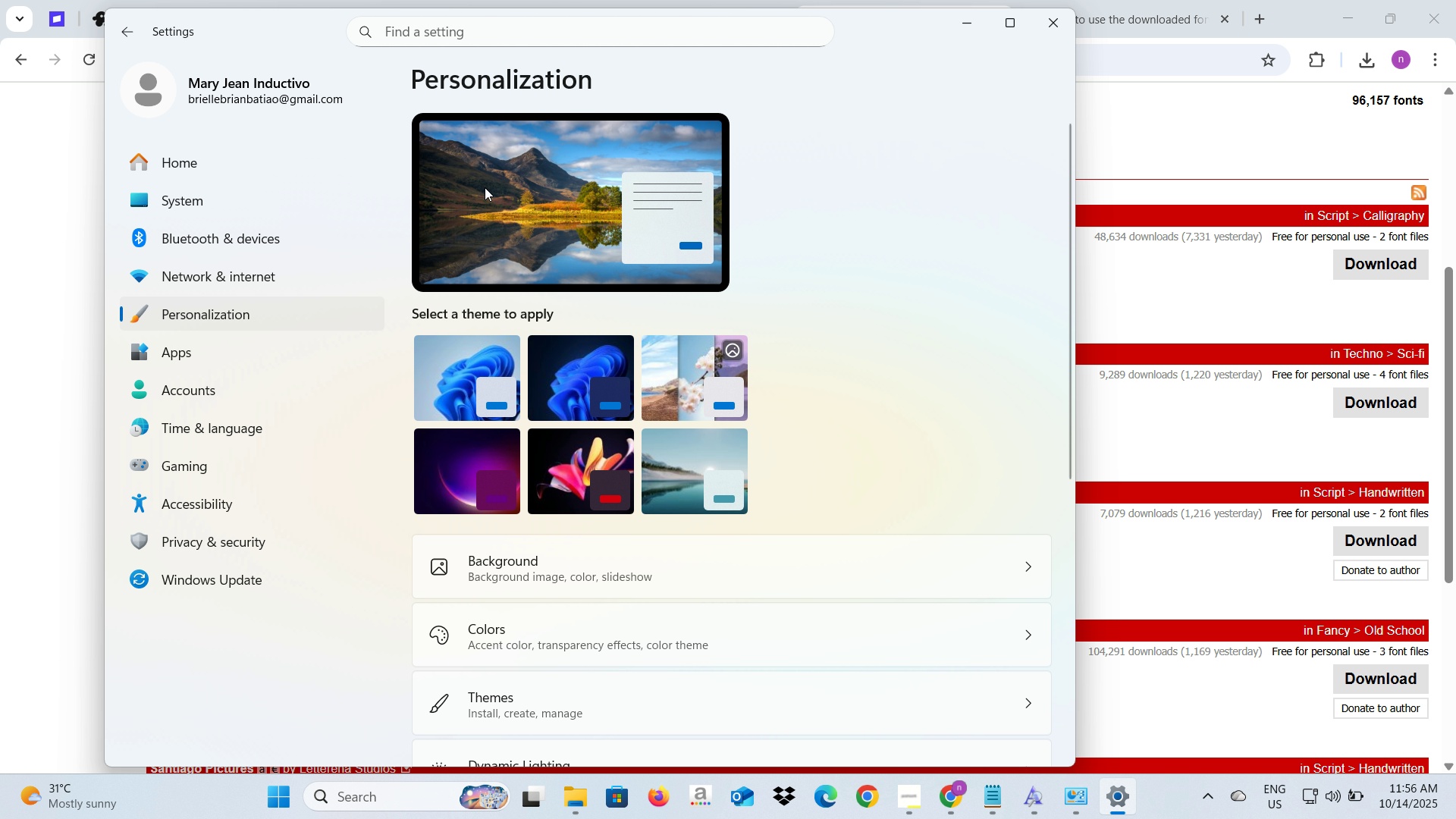 
left_click([496, 23])
 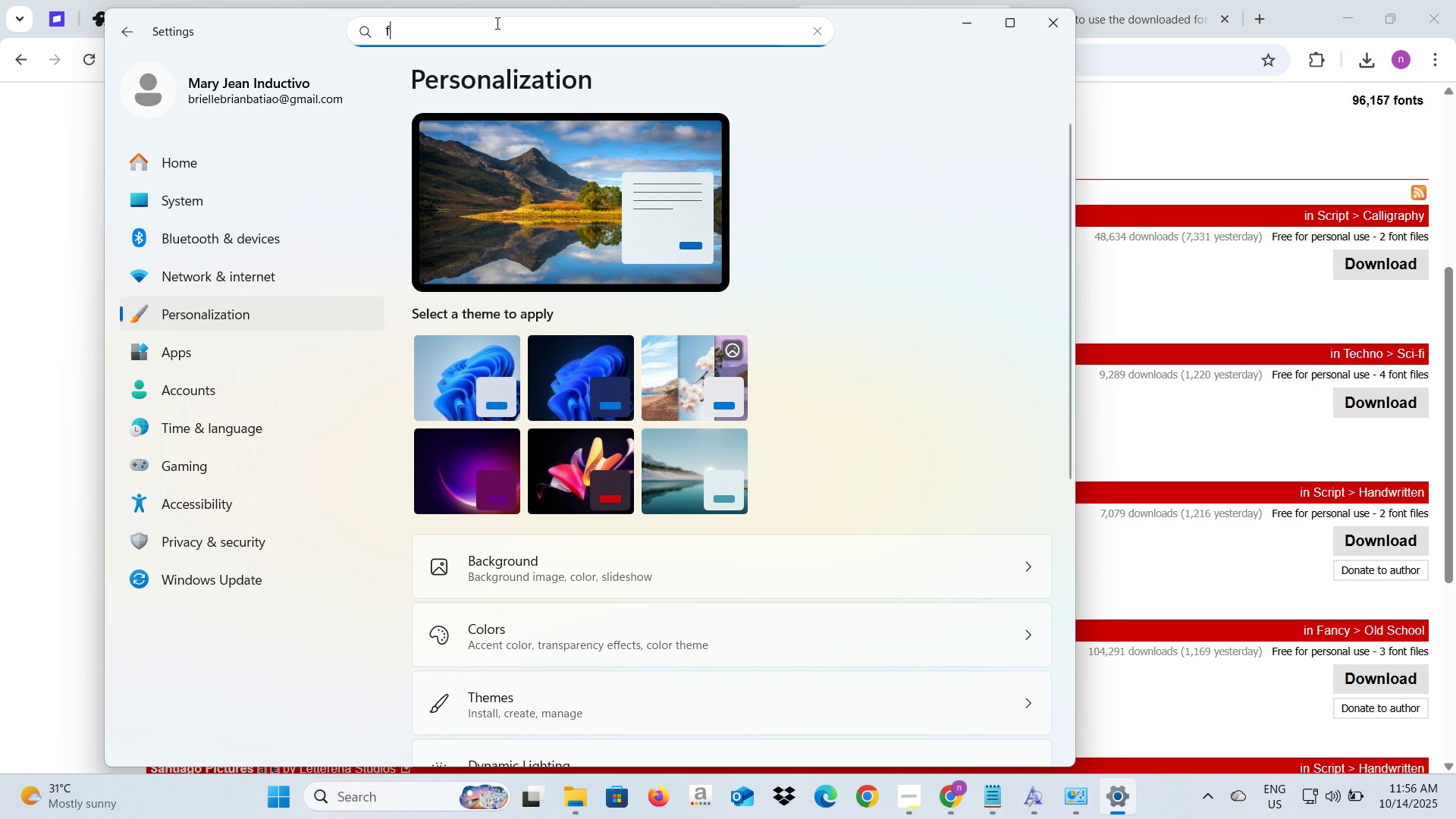 
type(font)
 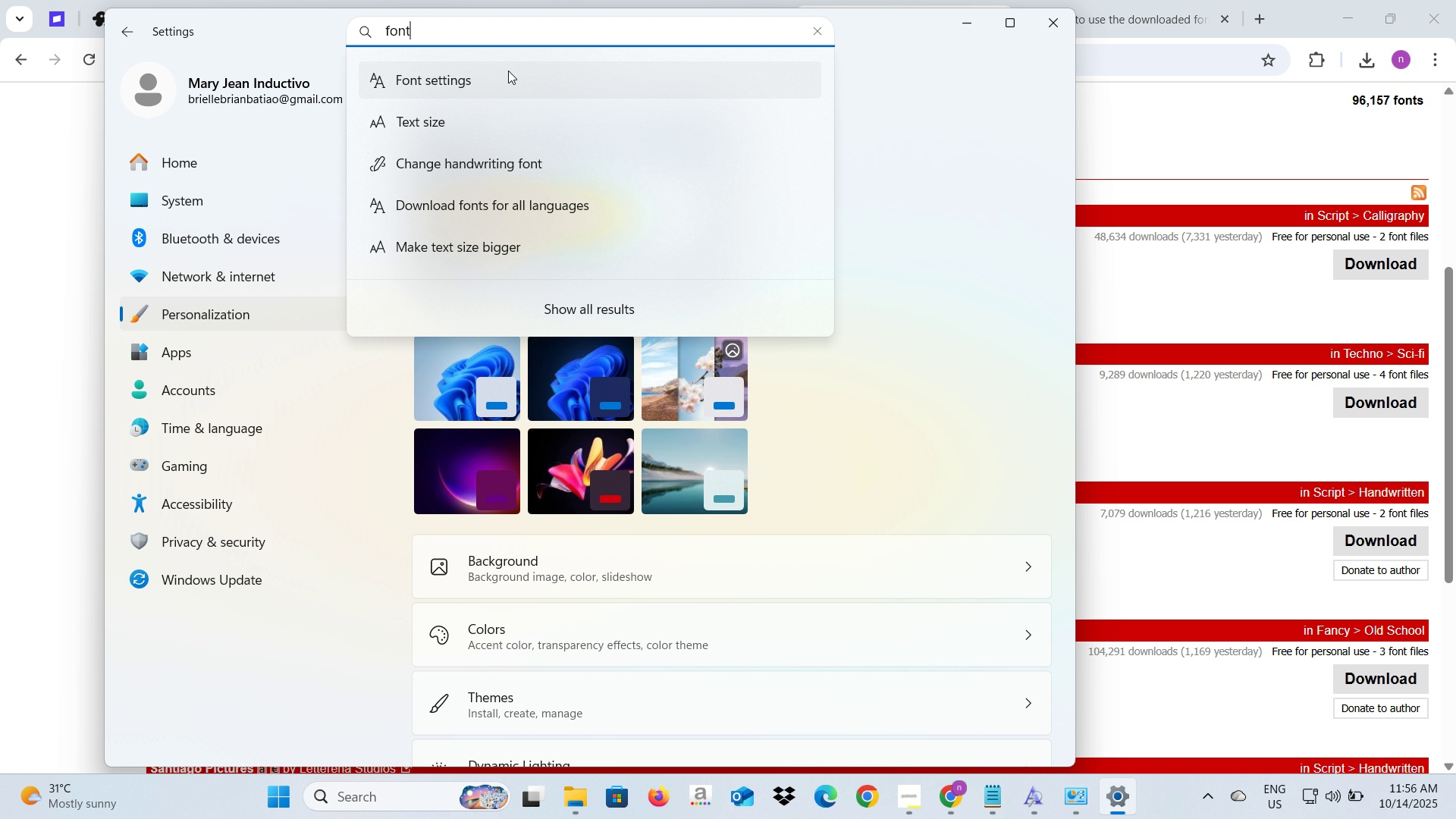 
left_click([504, 74])
 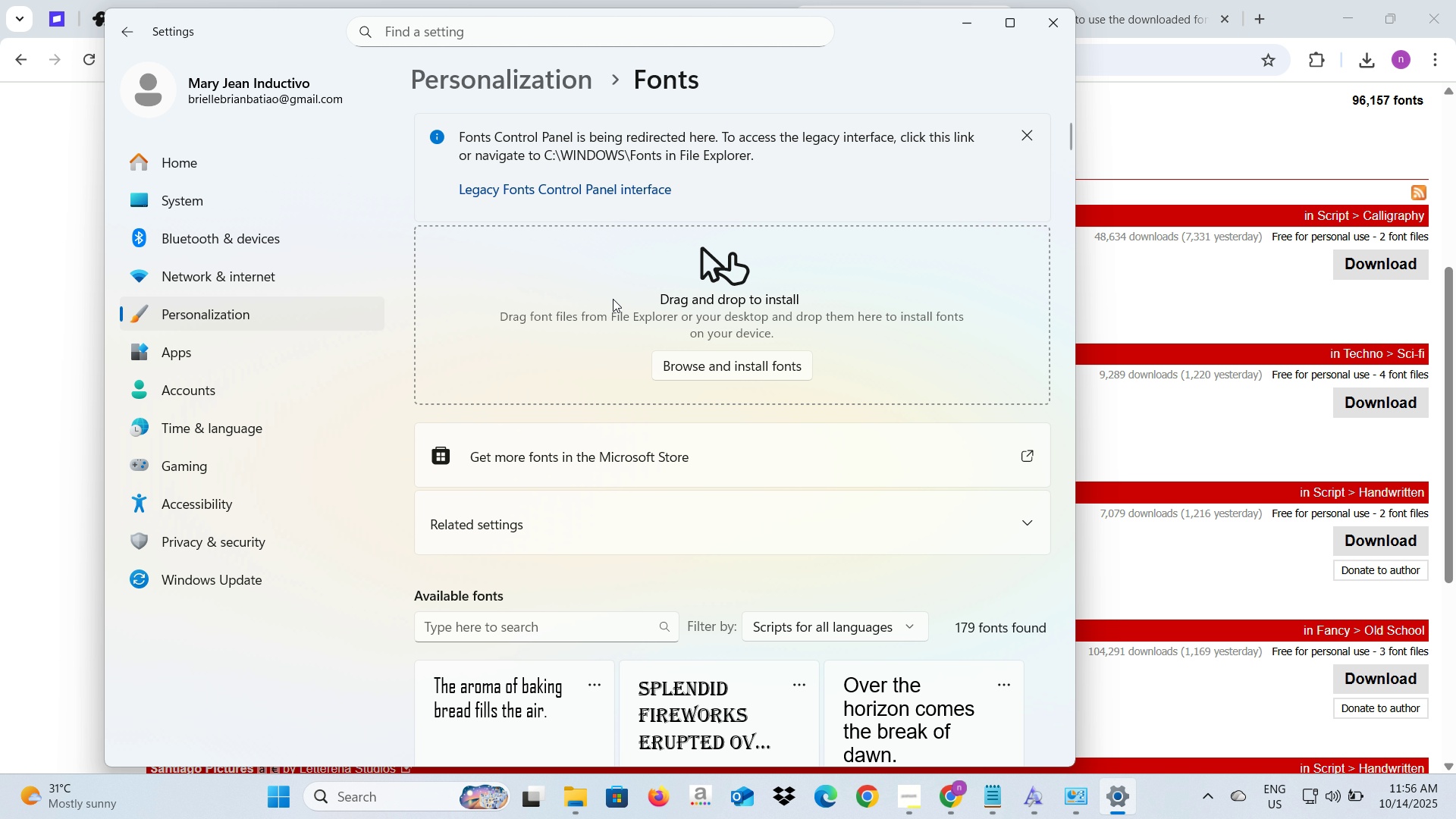 
scroll: coordinate [613, 300], scroll_direction: down, amount: 2.0
 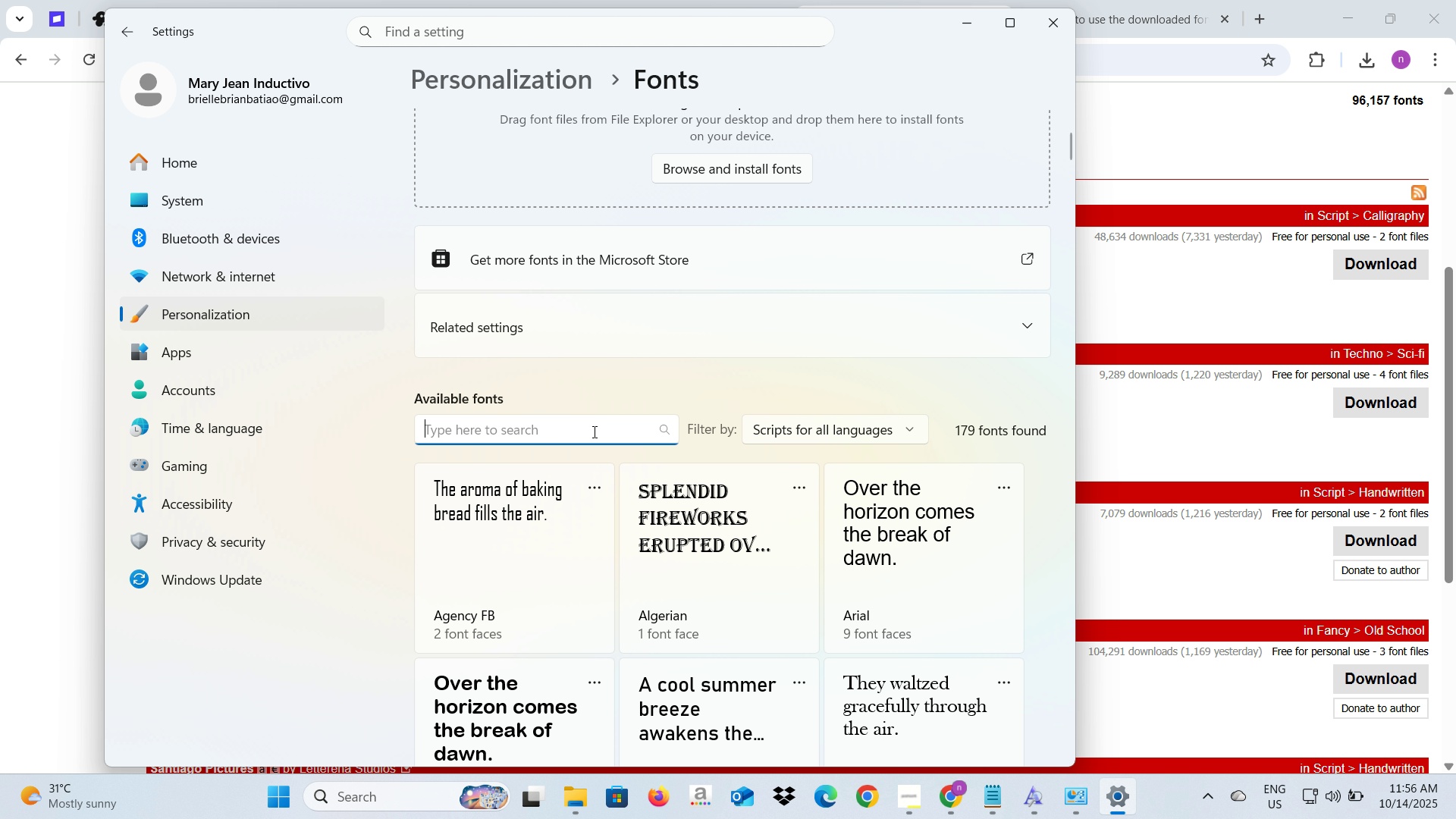 
left_click([593, 431])
 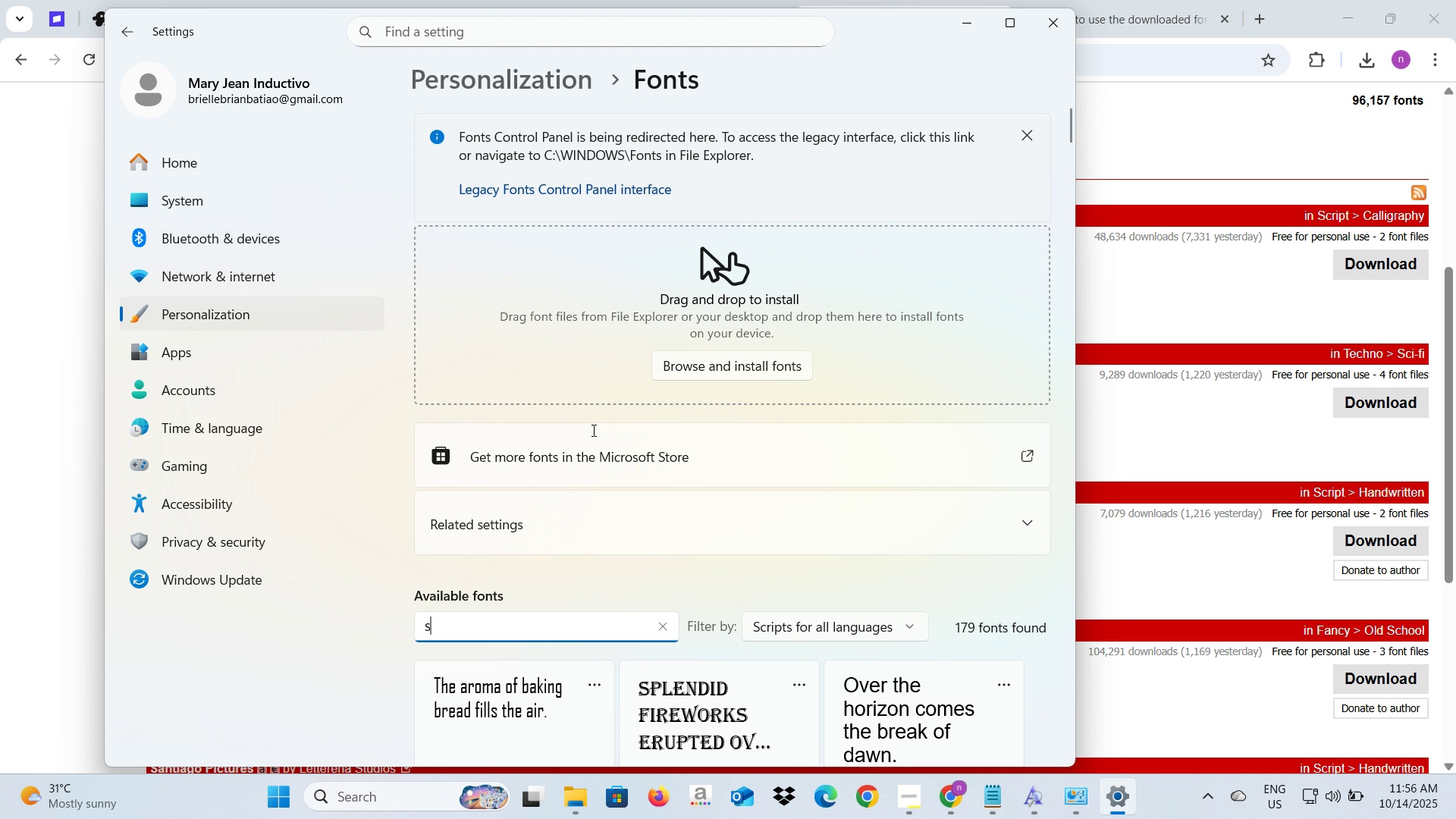 
type(sant)
key(Backspace)
key(Backspace)
key(Backspace)
key(Backspace)
key(Backspace)
key(Backspace)
type(fortalesia)
 